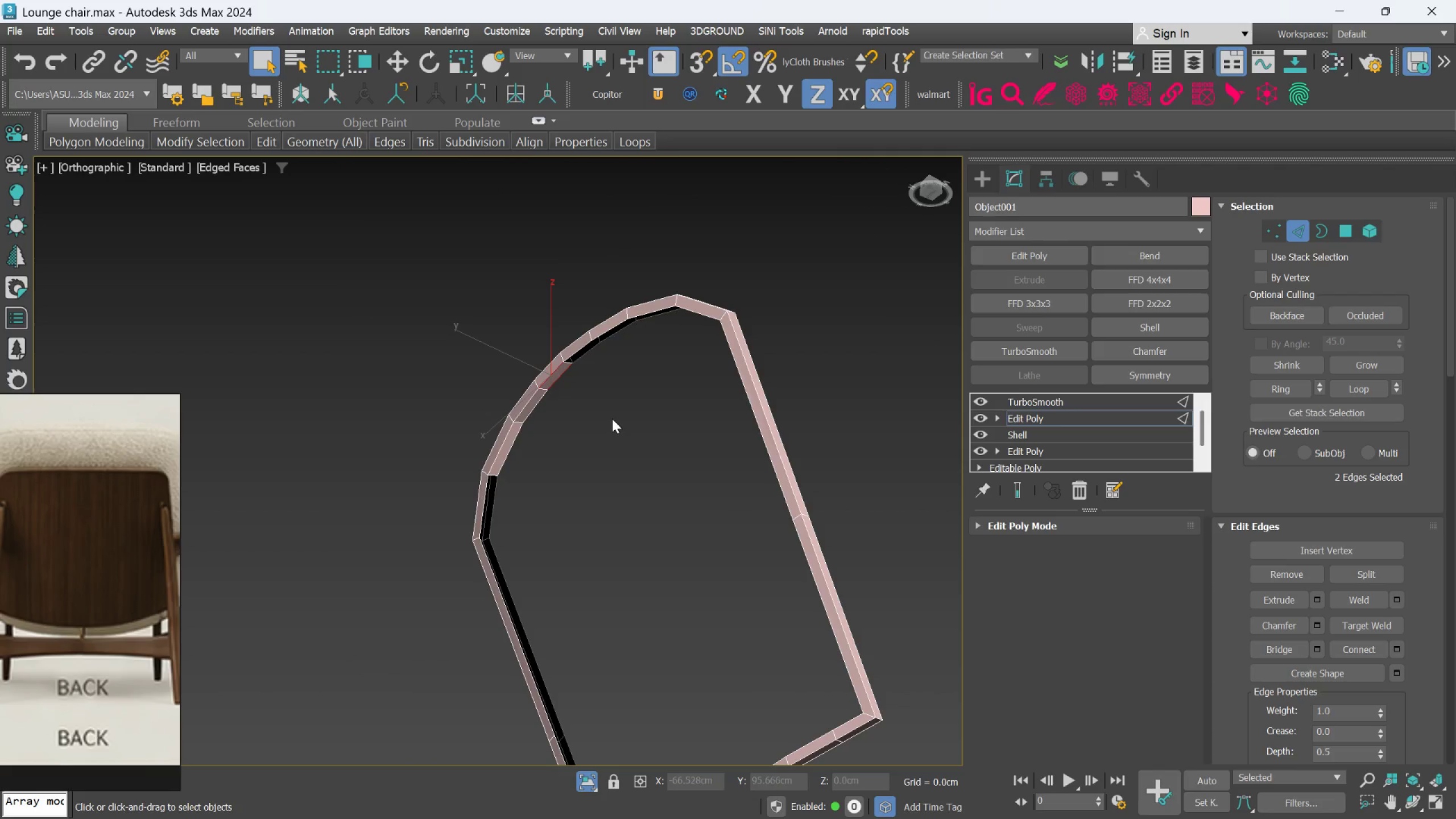 
hold_key(key=AltLeft, duration=3.95)
scroll: coordinate [552, 334], scroll_direction: up, amount: 1.0
 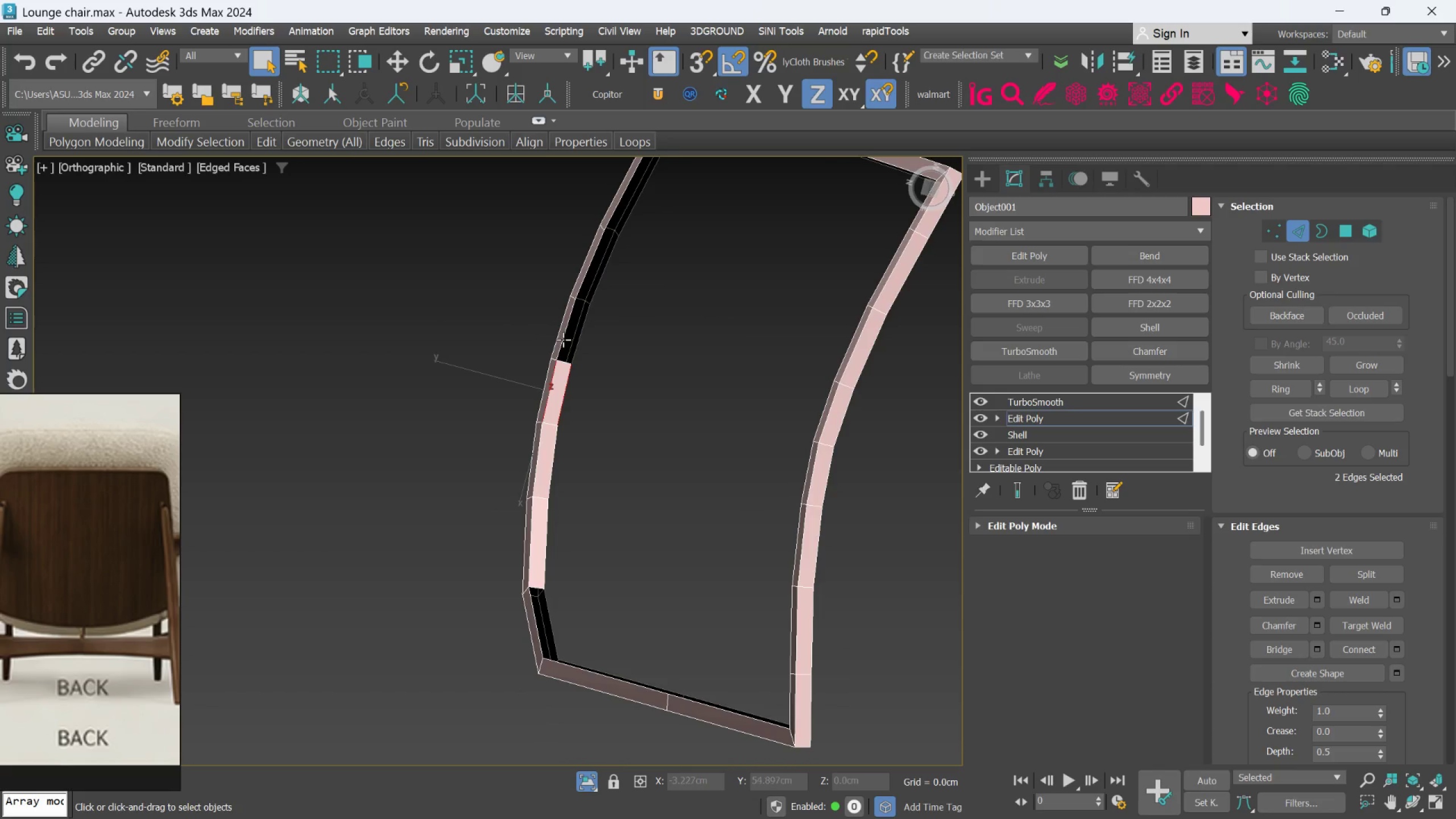 
left_click([564, 340])
 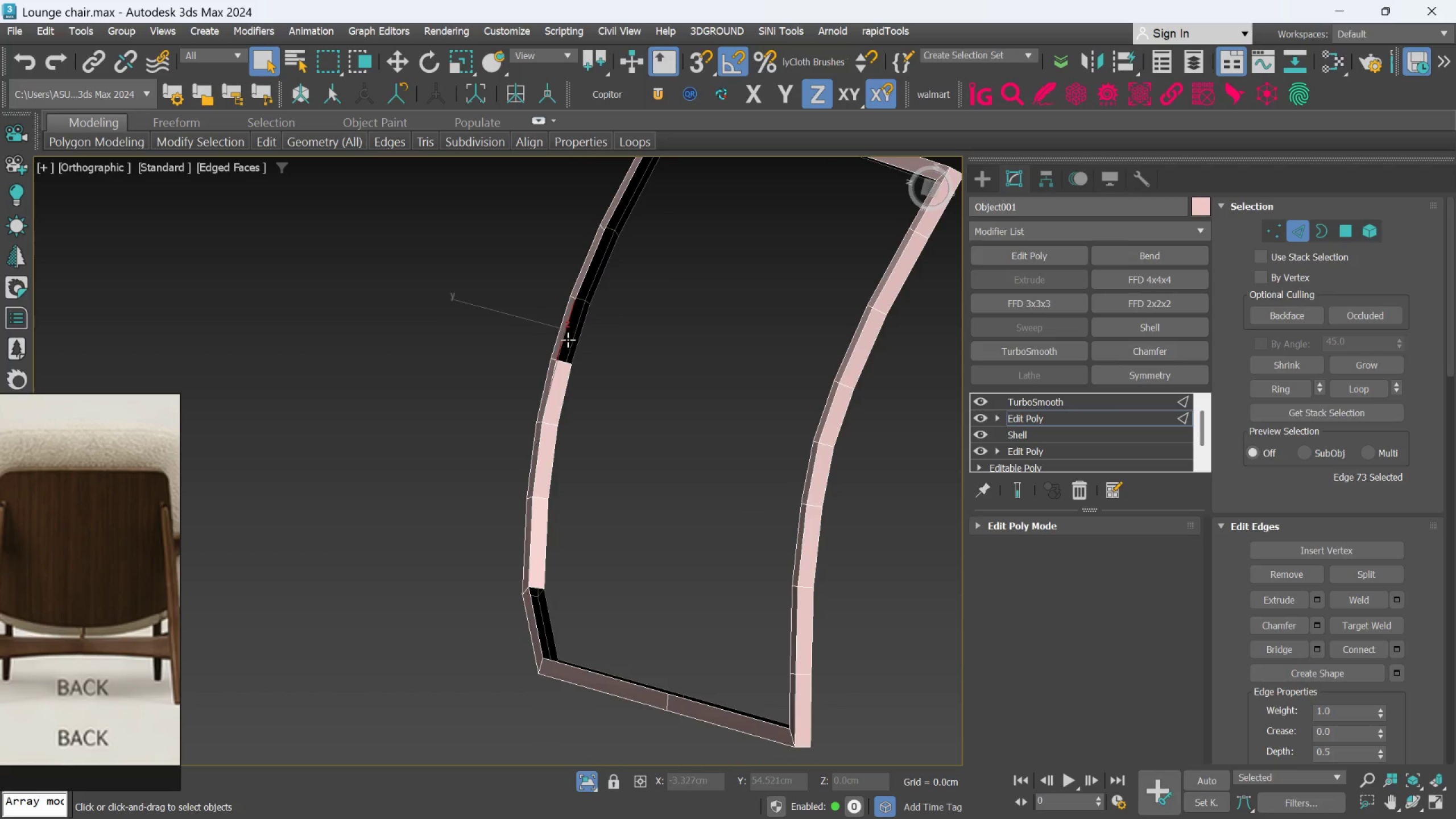 
hold_key(key=ControlLeft, duration=0.64)
 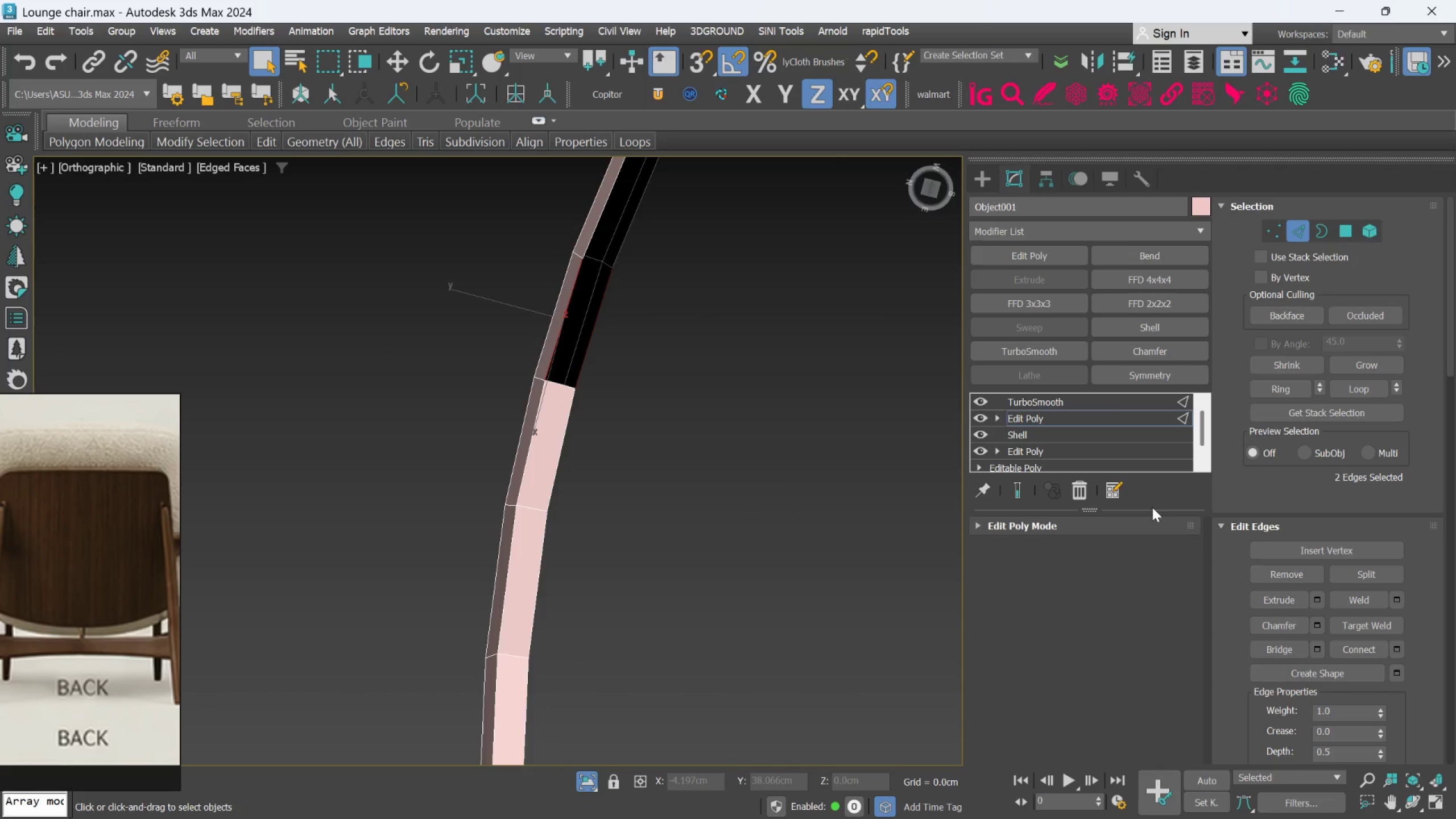 
scroll: coordinate [568, 340], scroll_direction: up, amount: 2.0
 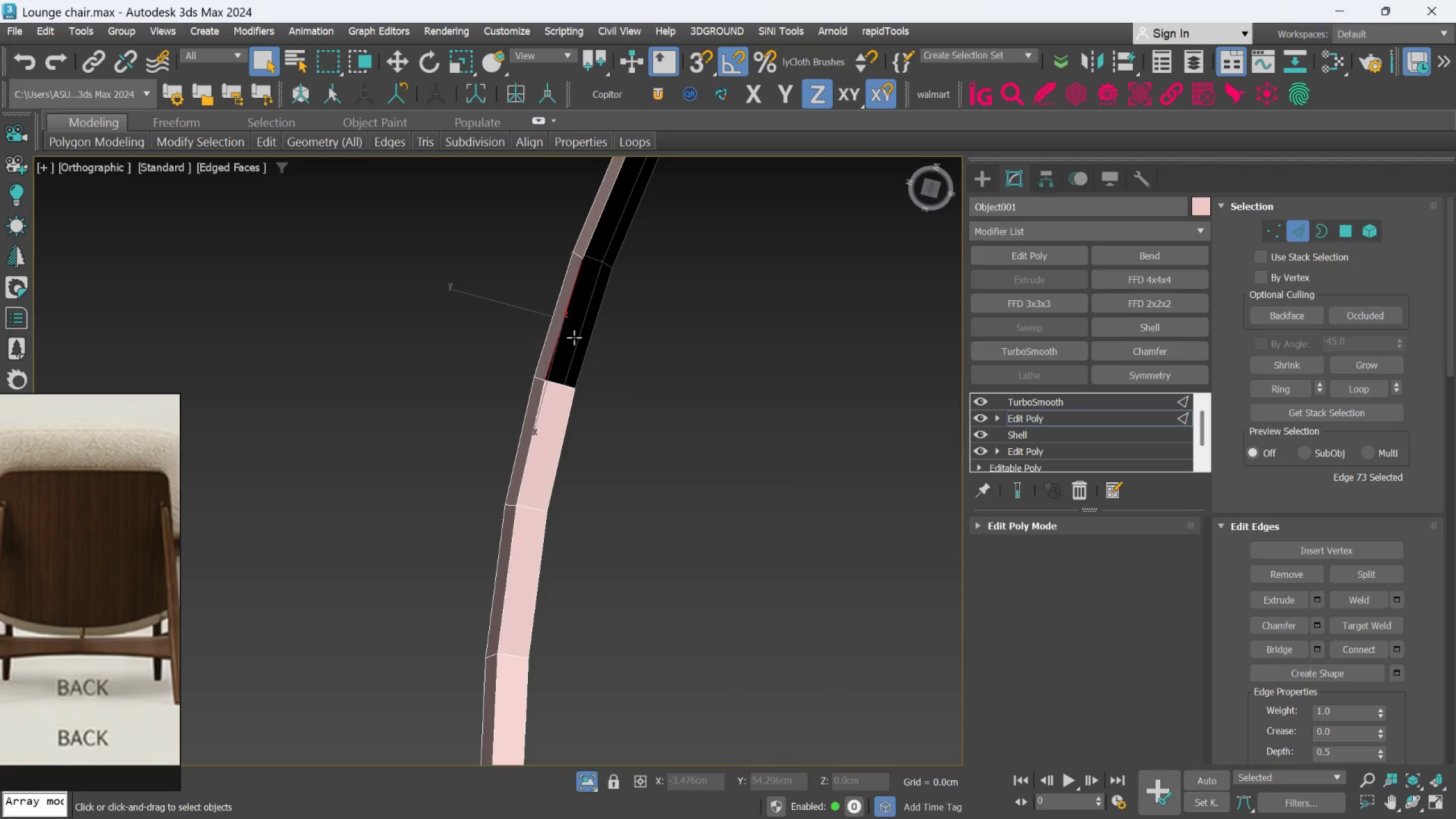 
left_click([586, 342])
 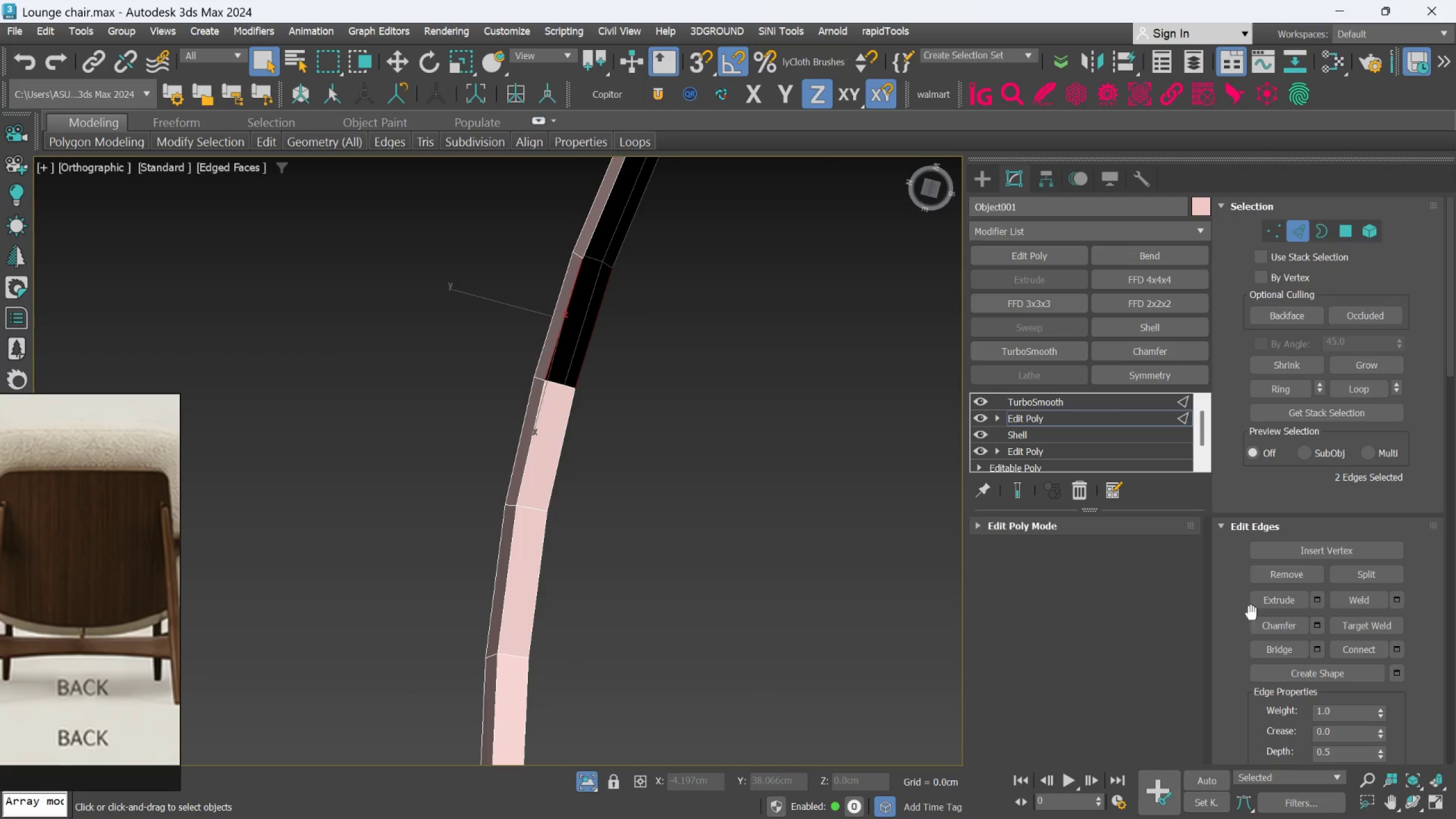 
left_click([1280, 651])
 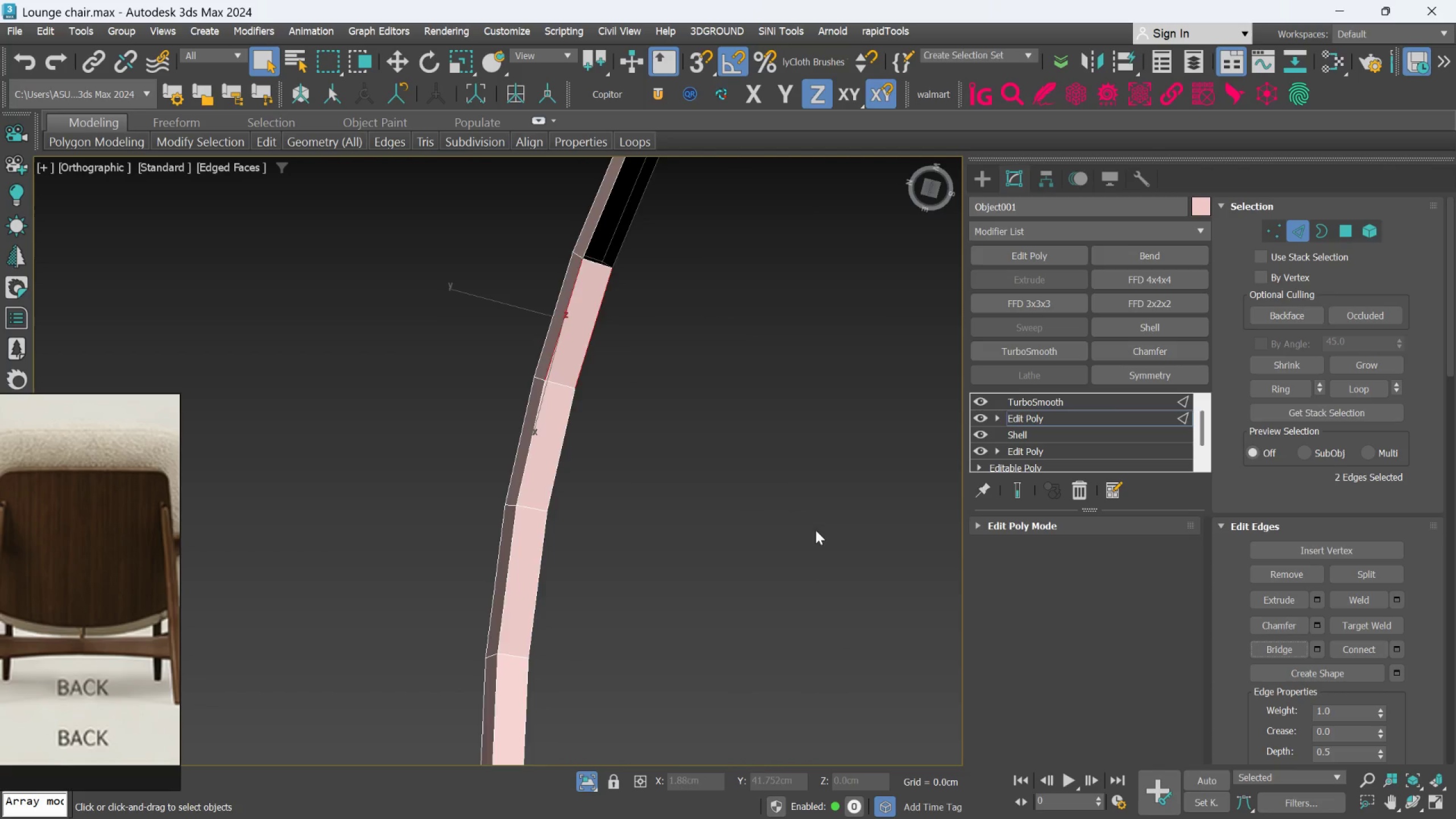 
hold_key(key=AltLeft, duration=0.39)
 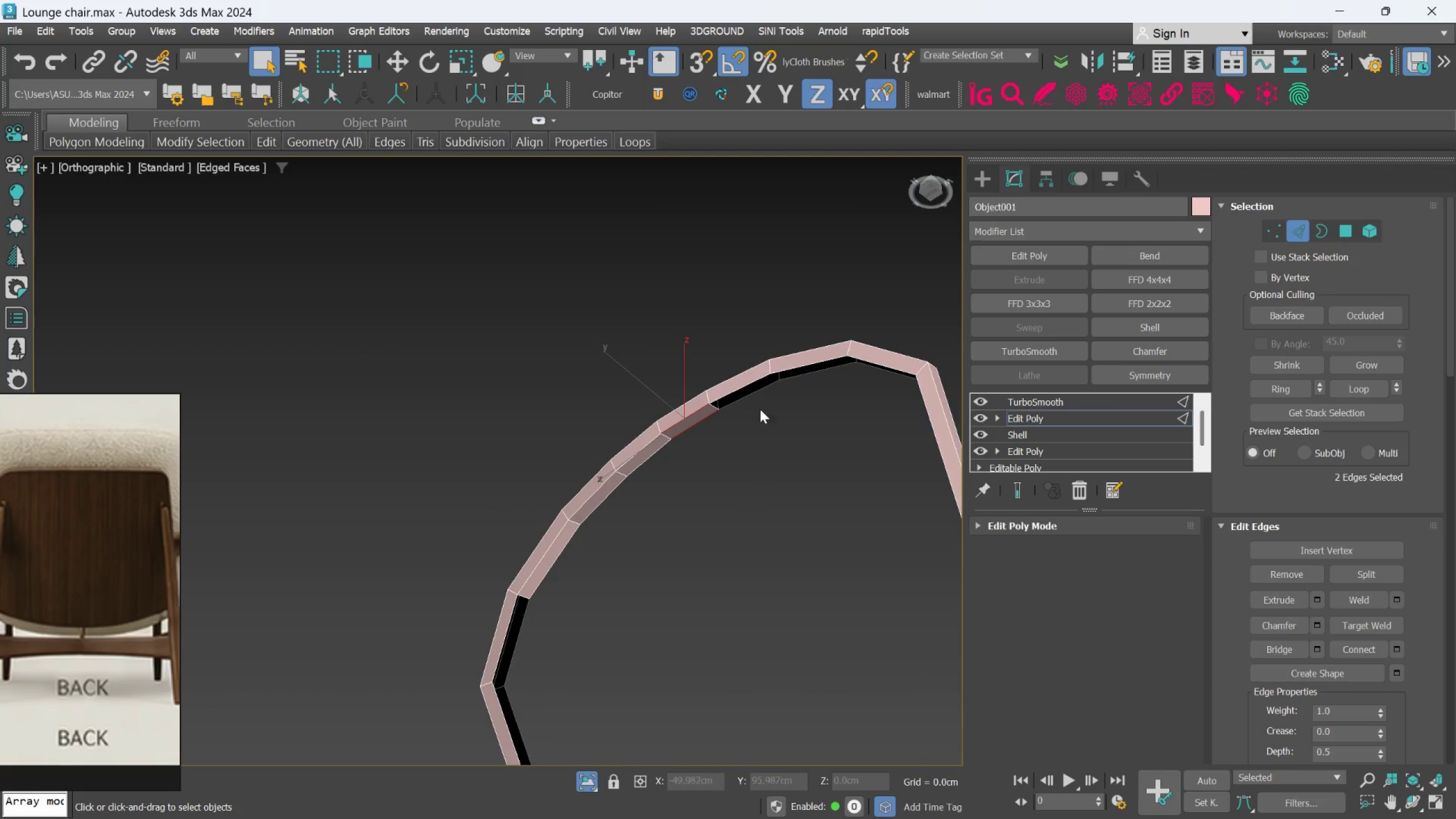 
scroll: coordinate [801, 519], scroll_direction: down, amount: 2.0
 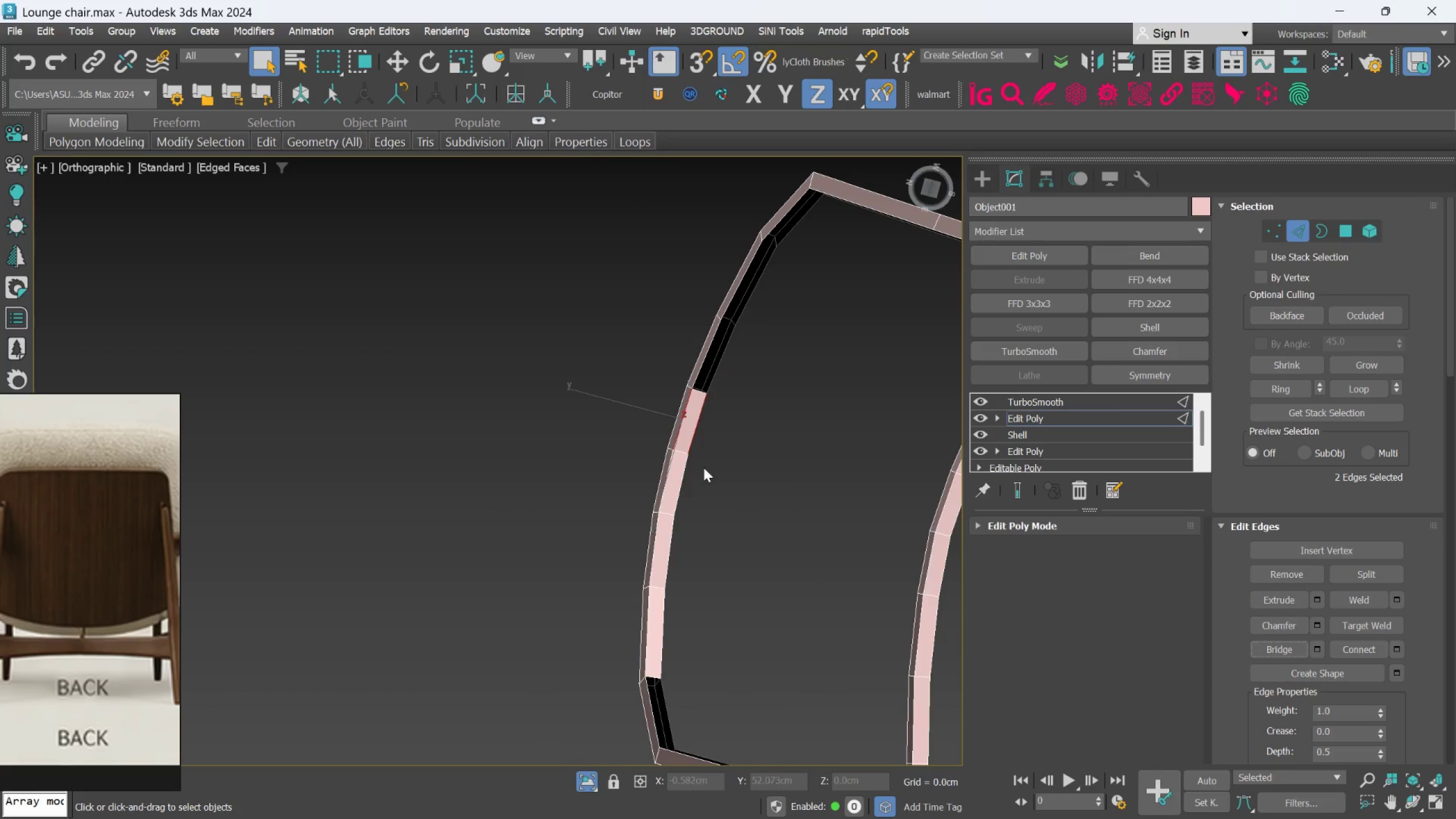 
scroll: coordinate [762, 394], scroll_direction: up, amount: 2.0
 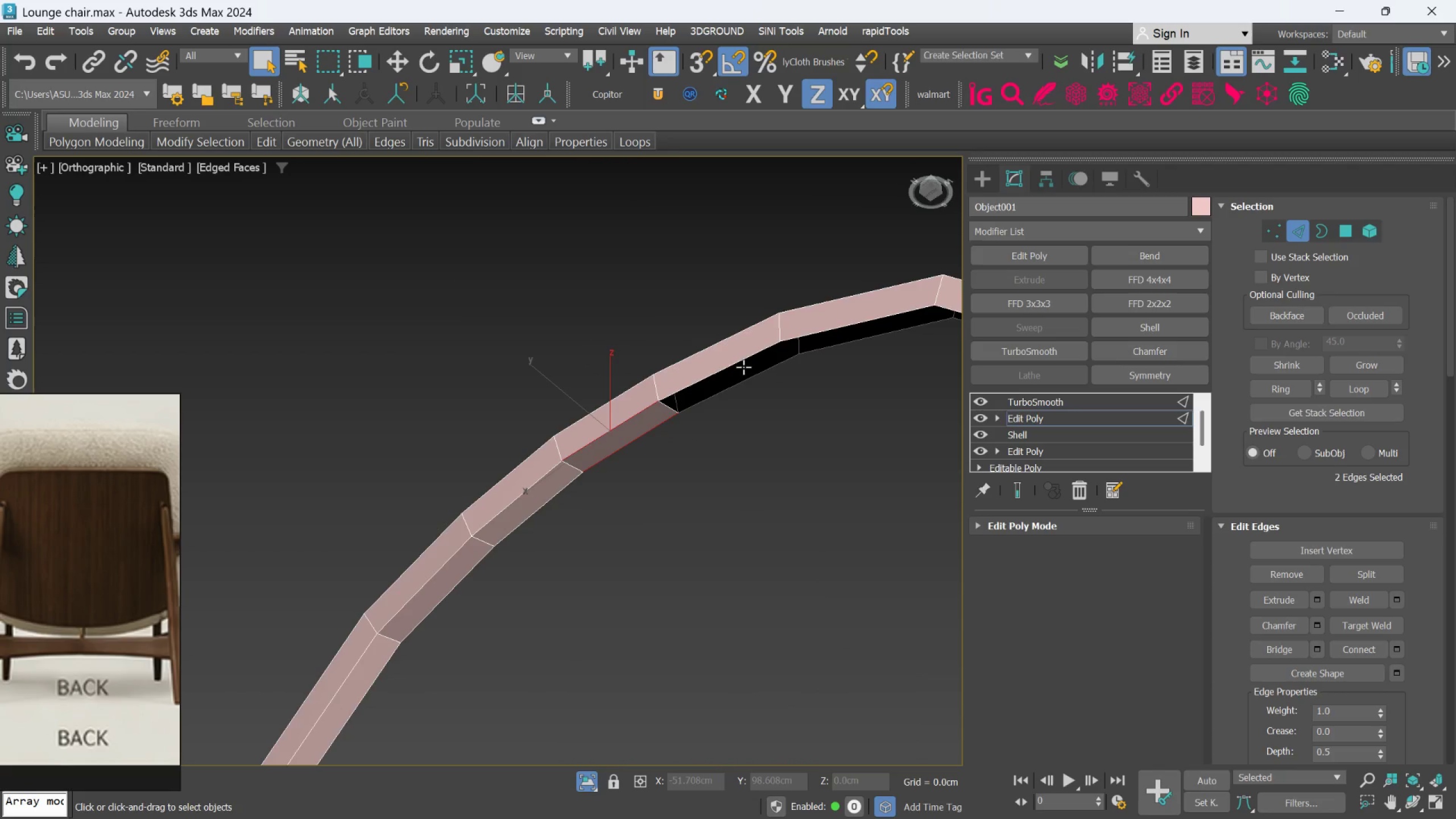 
left_click([743, 364])
 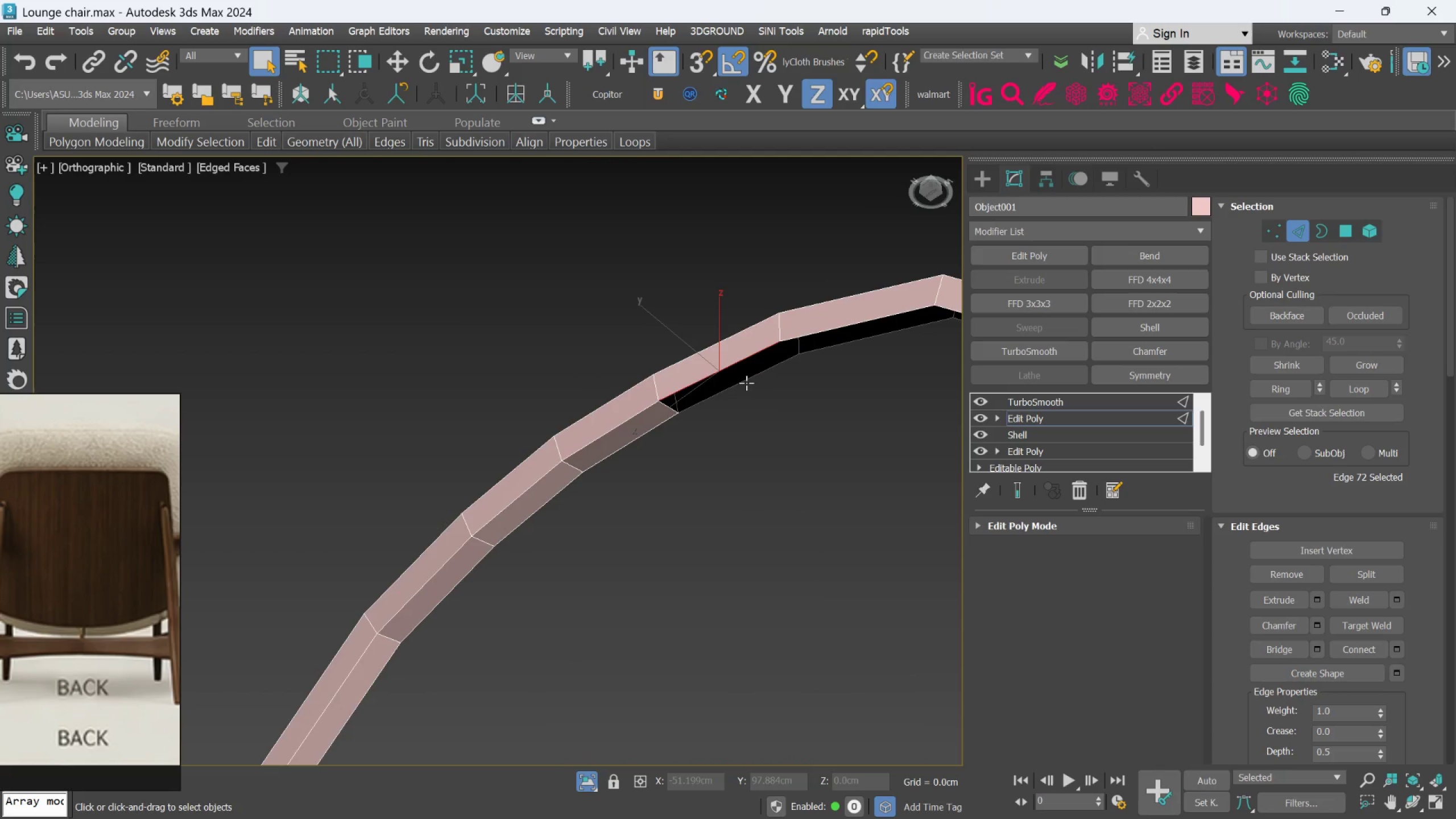 
hold_key(key=ControlLeft, duration=0.38)
double_click([746, 384])
 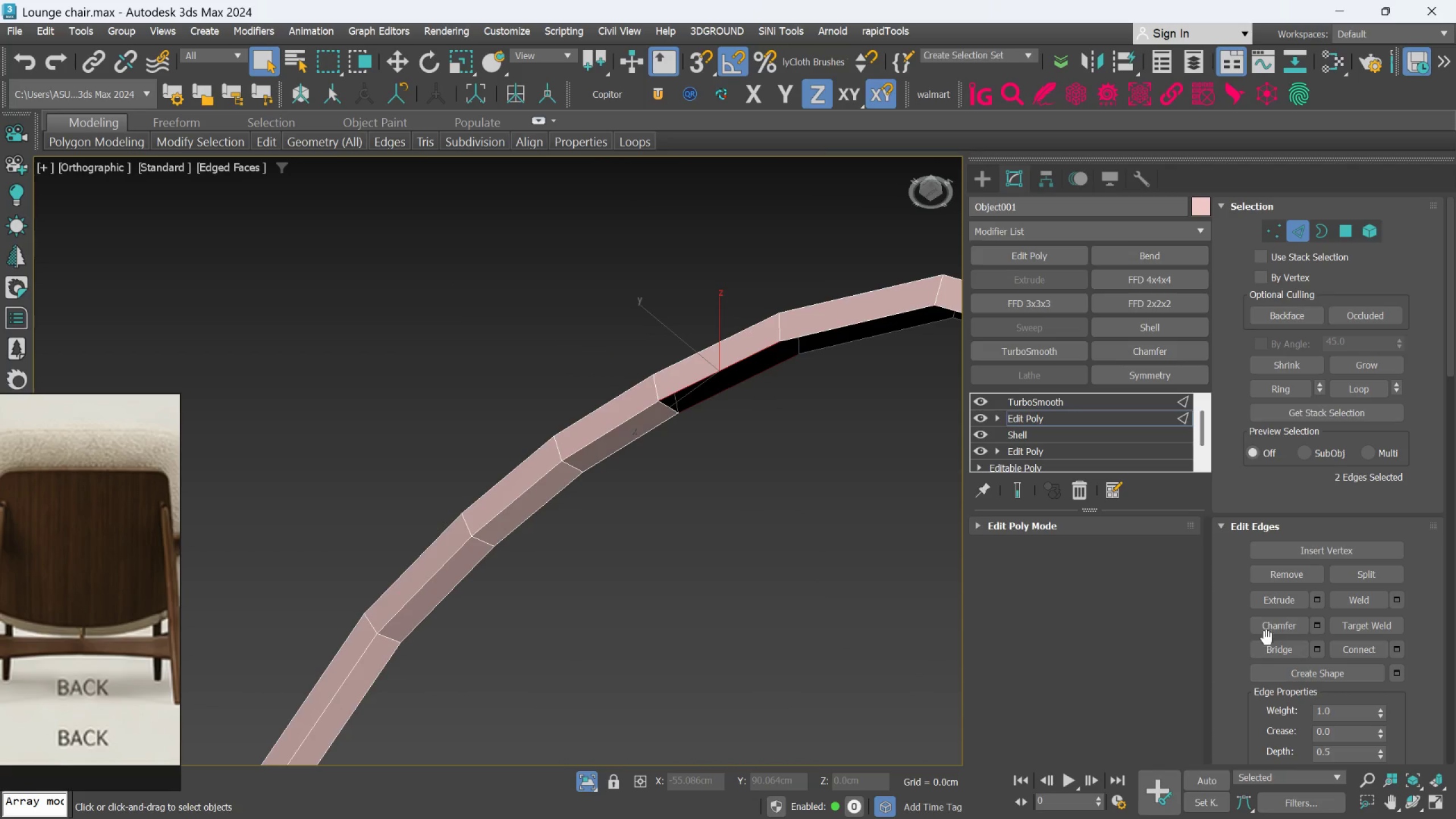 
left_click_drag(start_coordinate=[1269, 641], to_coordinate=[1266, 638])
 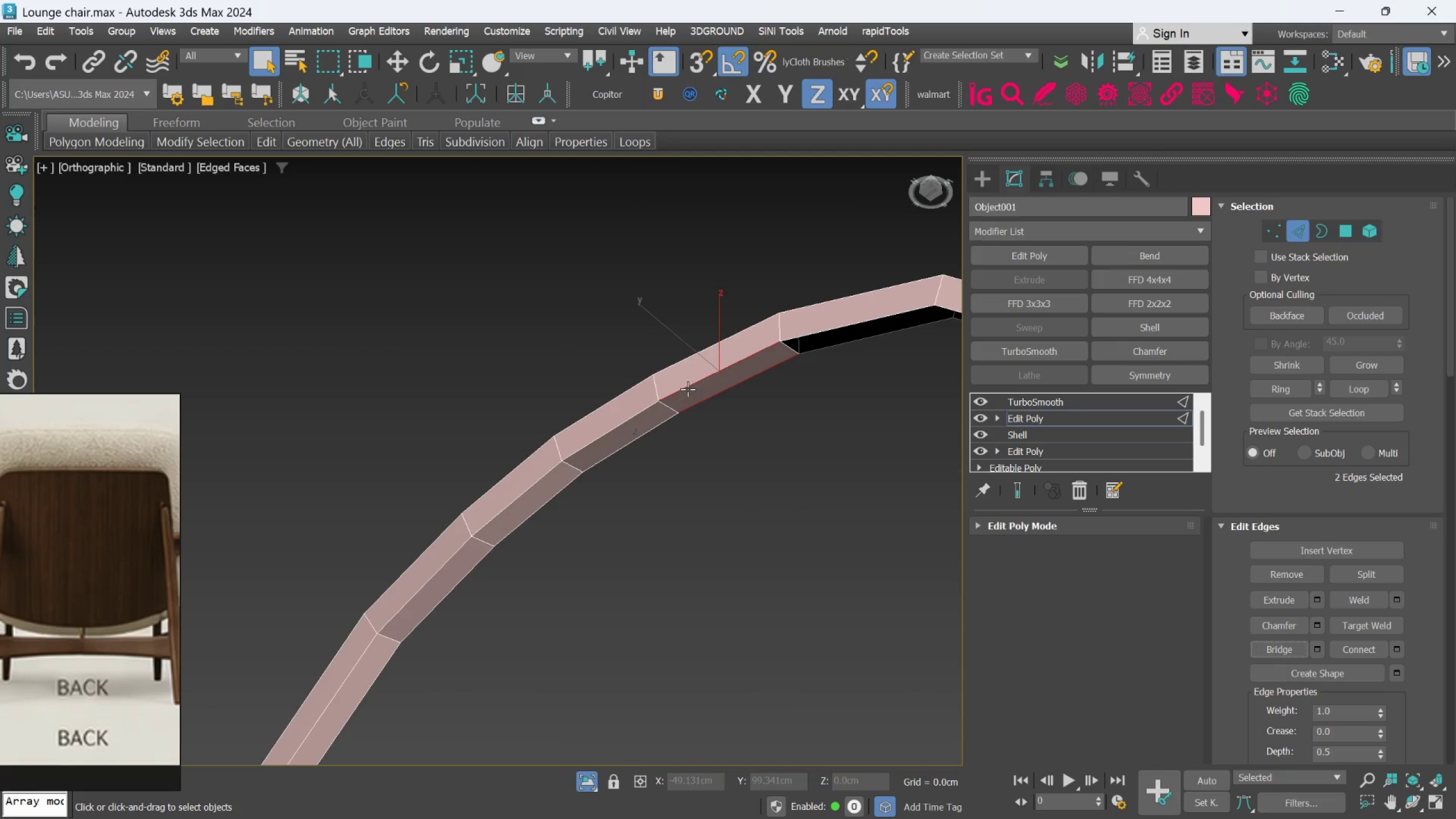 
hold_key(key=AltLeft, duration=0.52)
 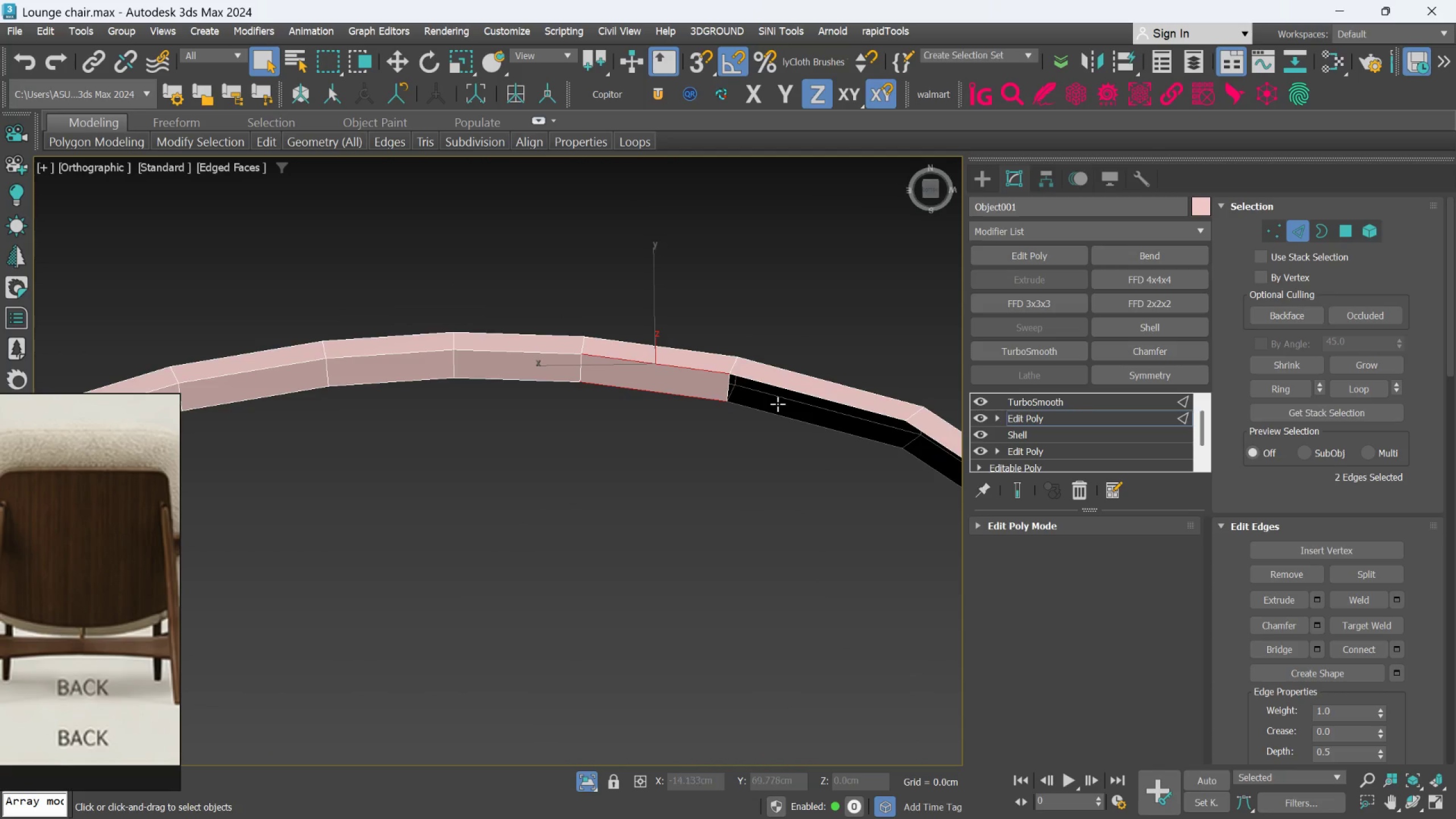 
scroll: coordinate [778, 404], scroll_direction: up, amount: 1.0
 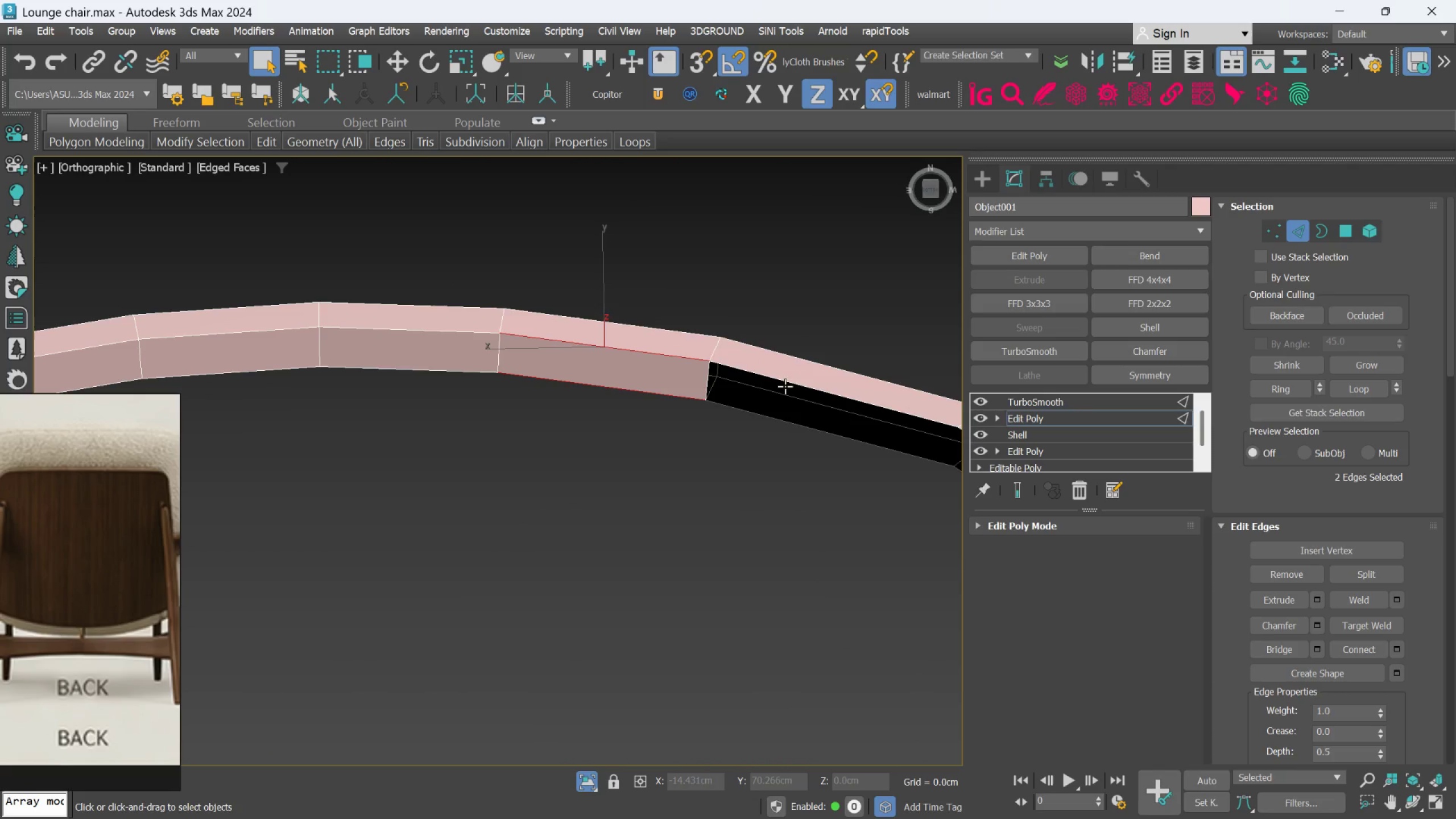 
left_click([785, 384])
 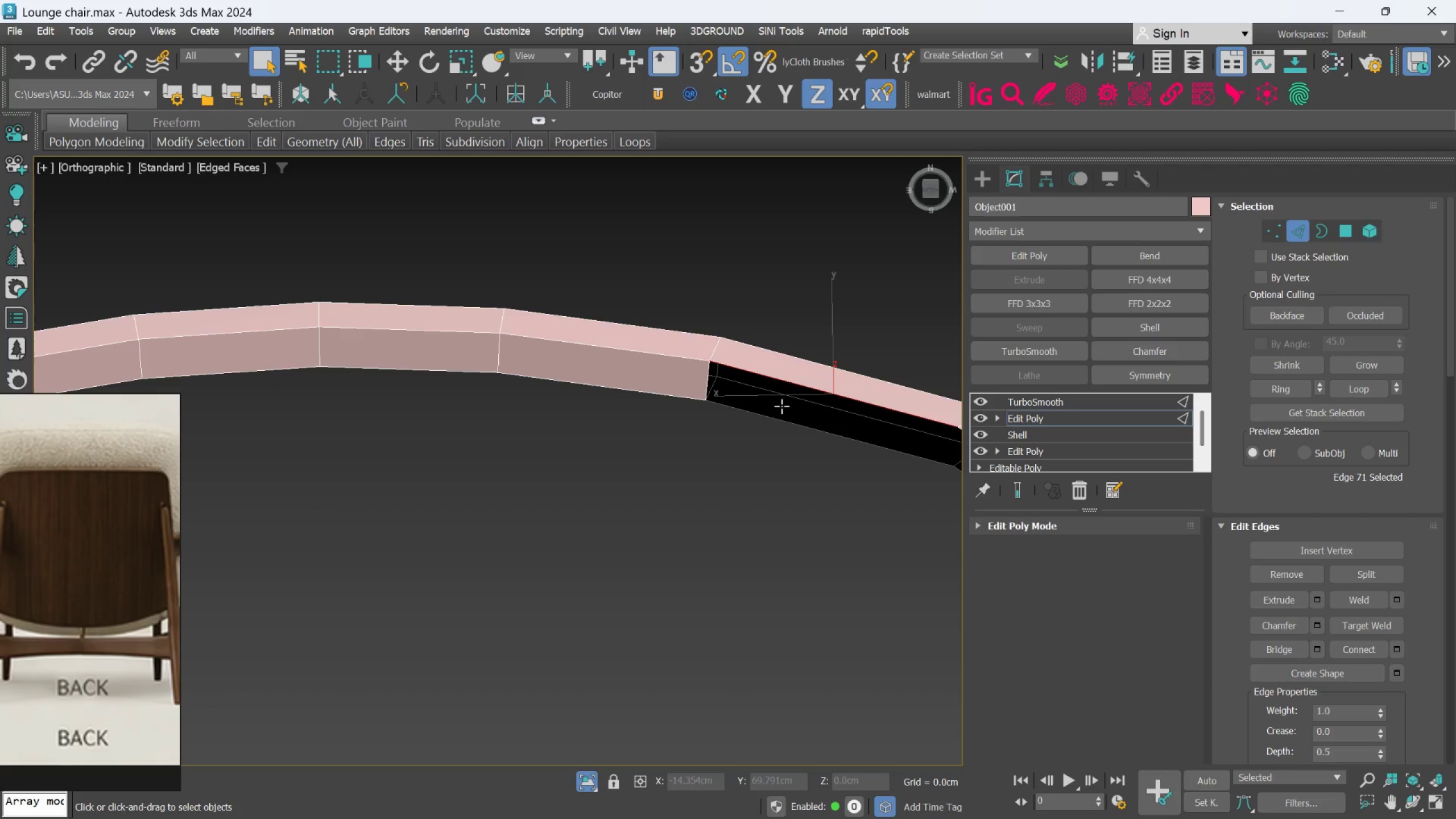 
hold_key(key=ControlLeft, duration=0.41)
left_click([775, 418])
 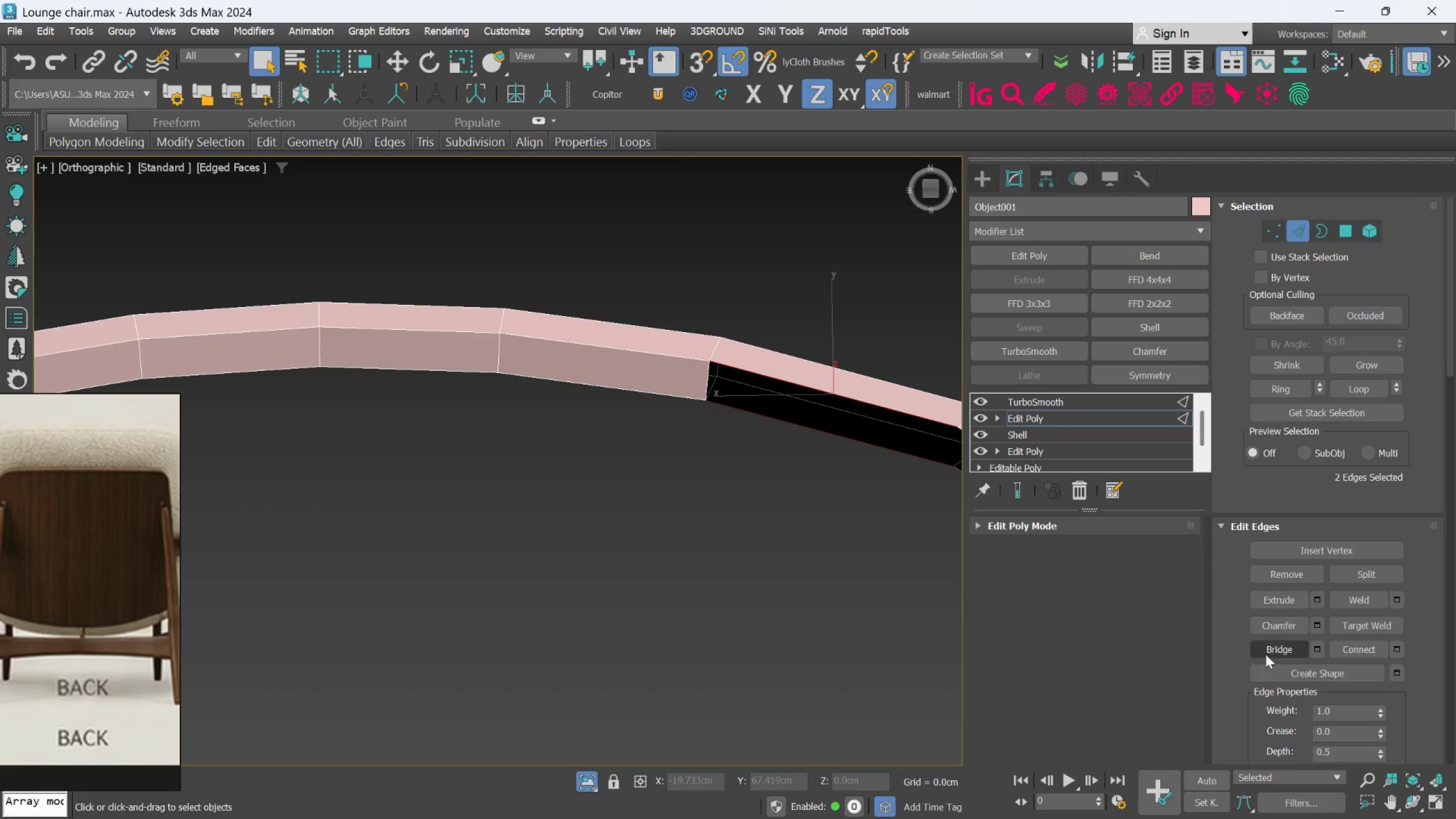 
left_click([1273, 650])
 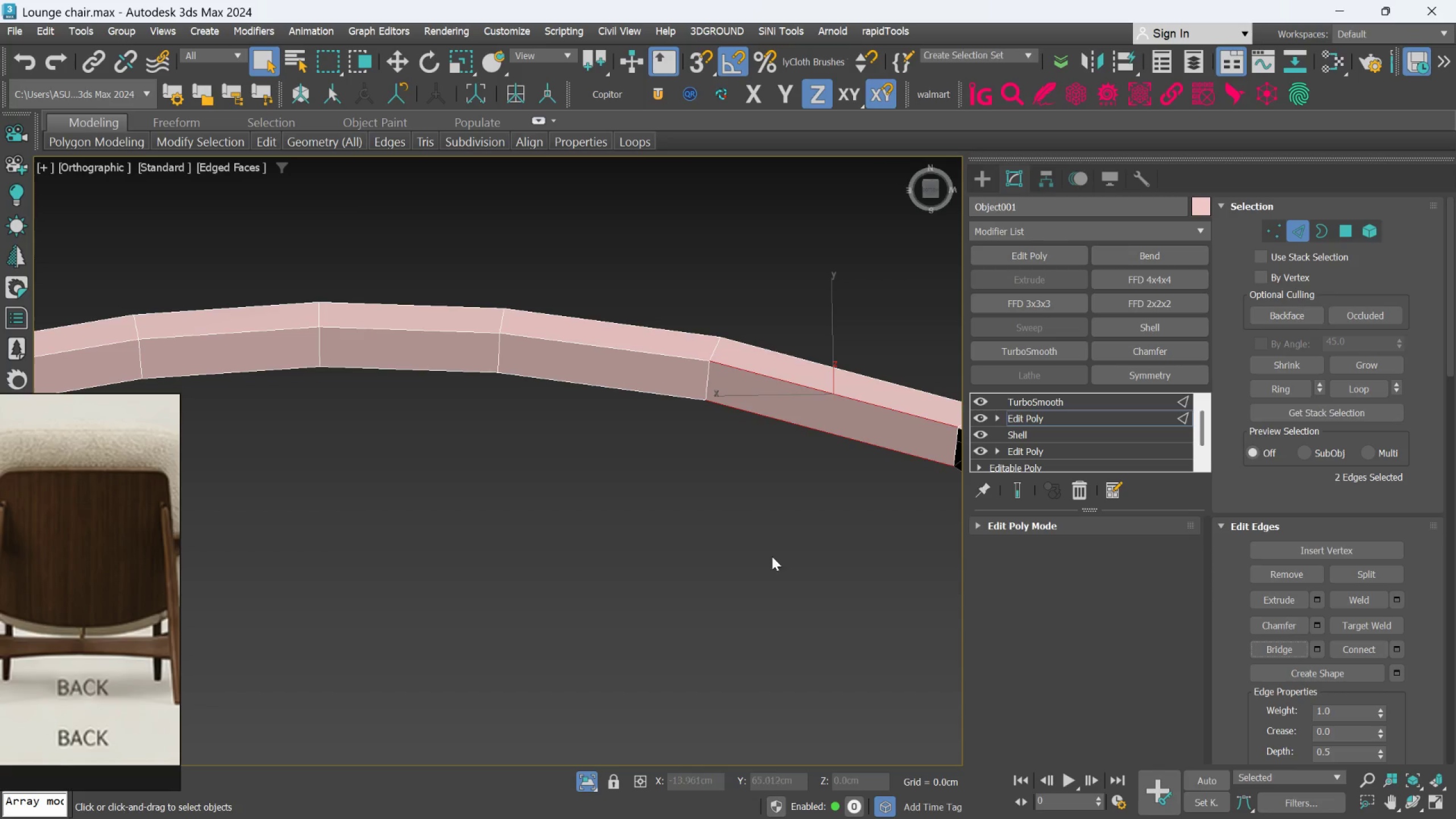 
hold_key(key=AltLeft, duration=0.41)
 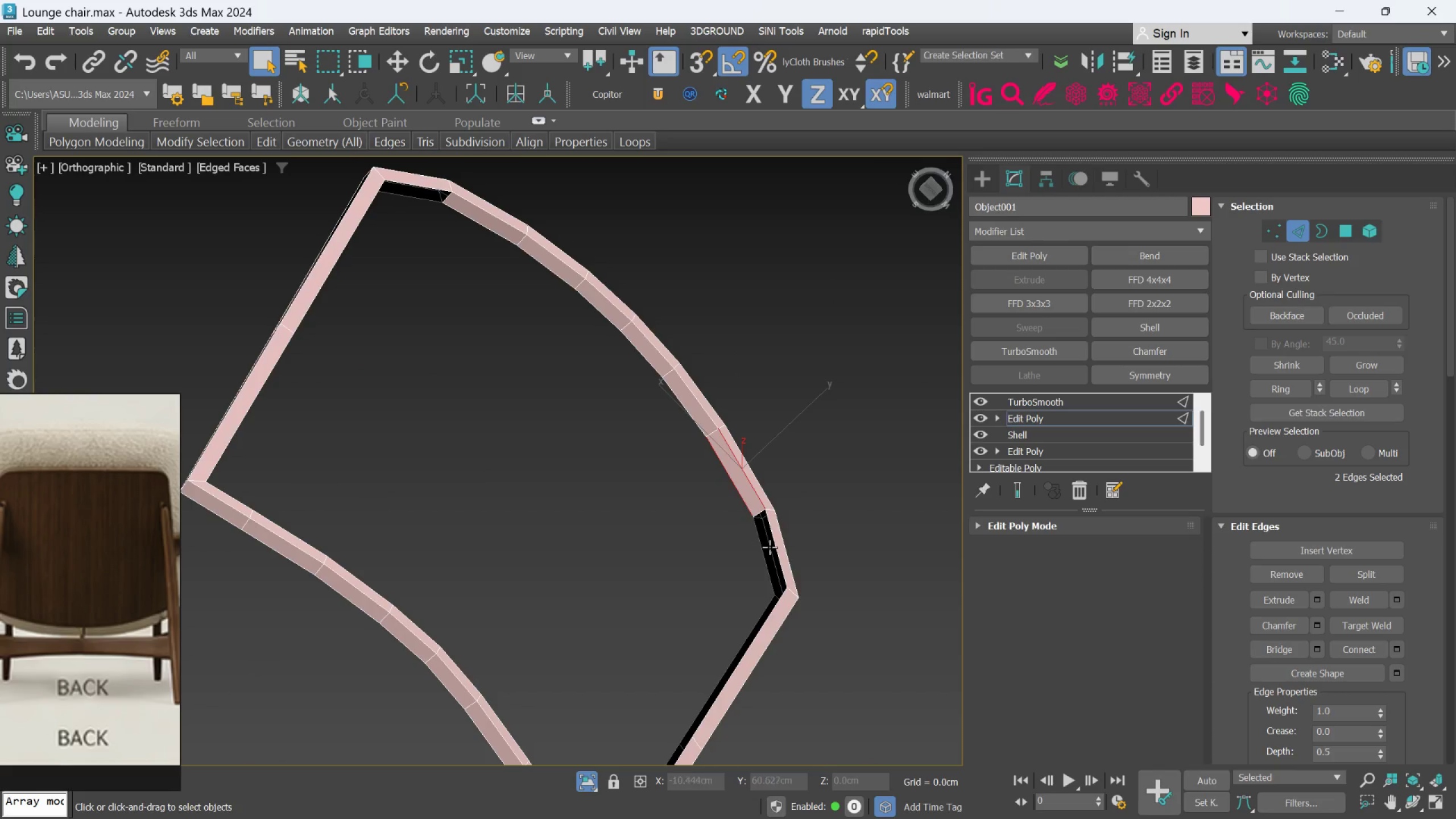 
scroll: coordinate [683, 505], scroll_direction: down, amount: 3.0
 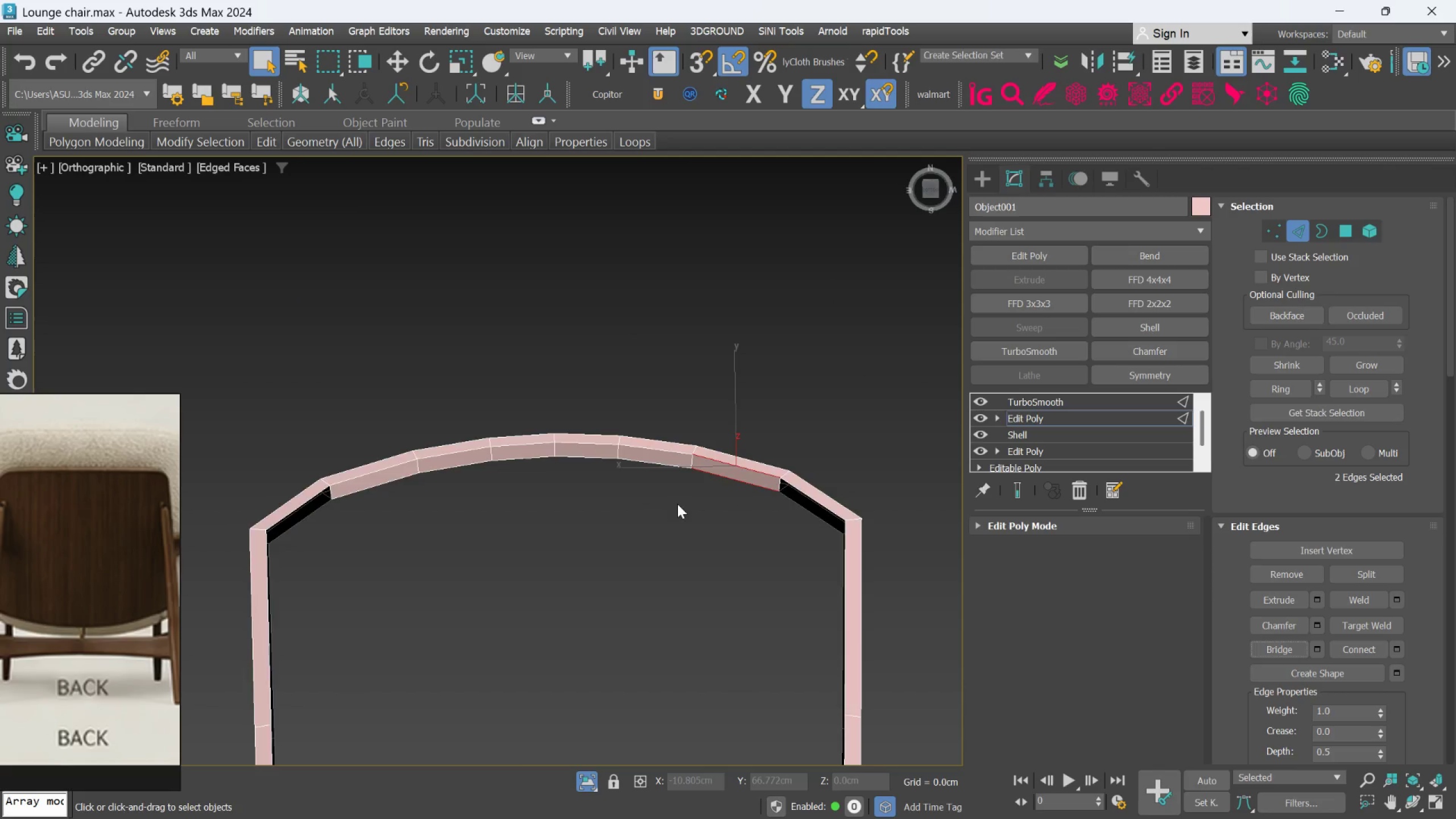 
scroll: coordinate [787, 558], scroll_direction: up, amount: 2.0
 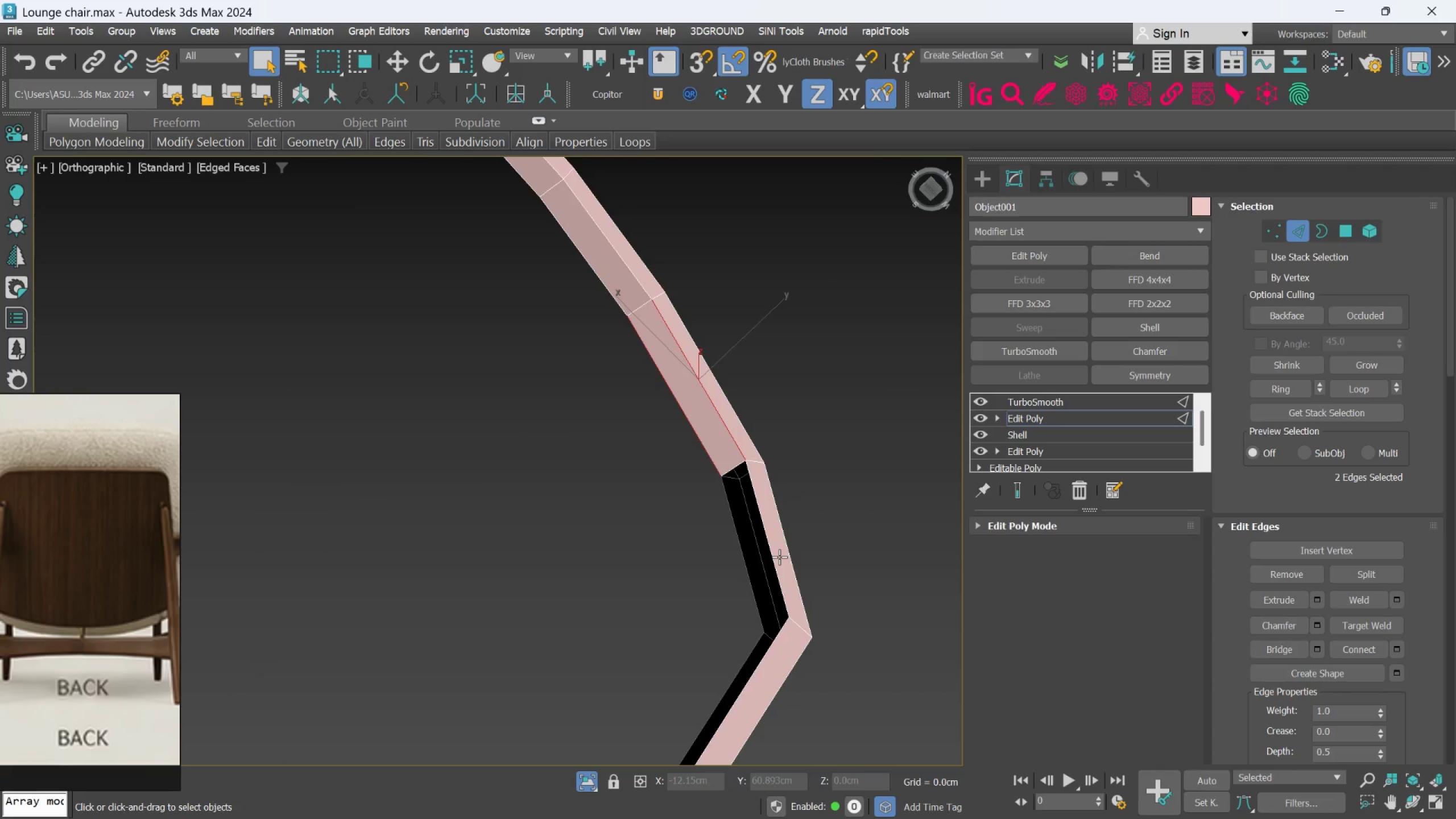 
left_click([779, 557])
 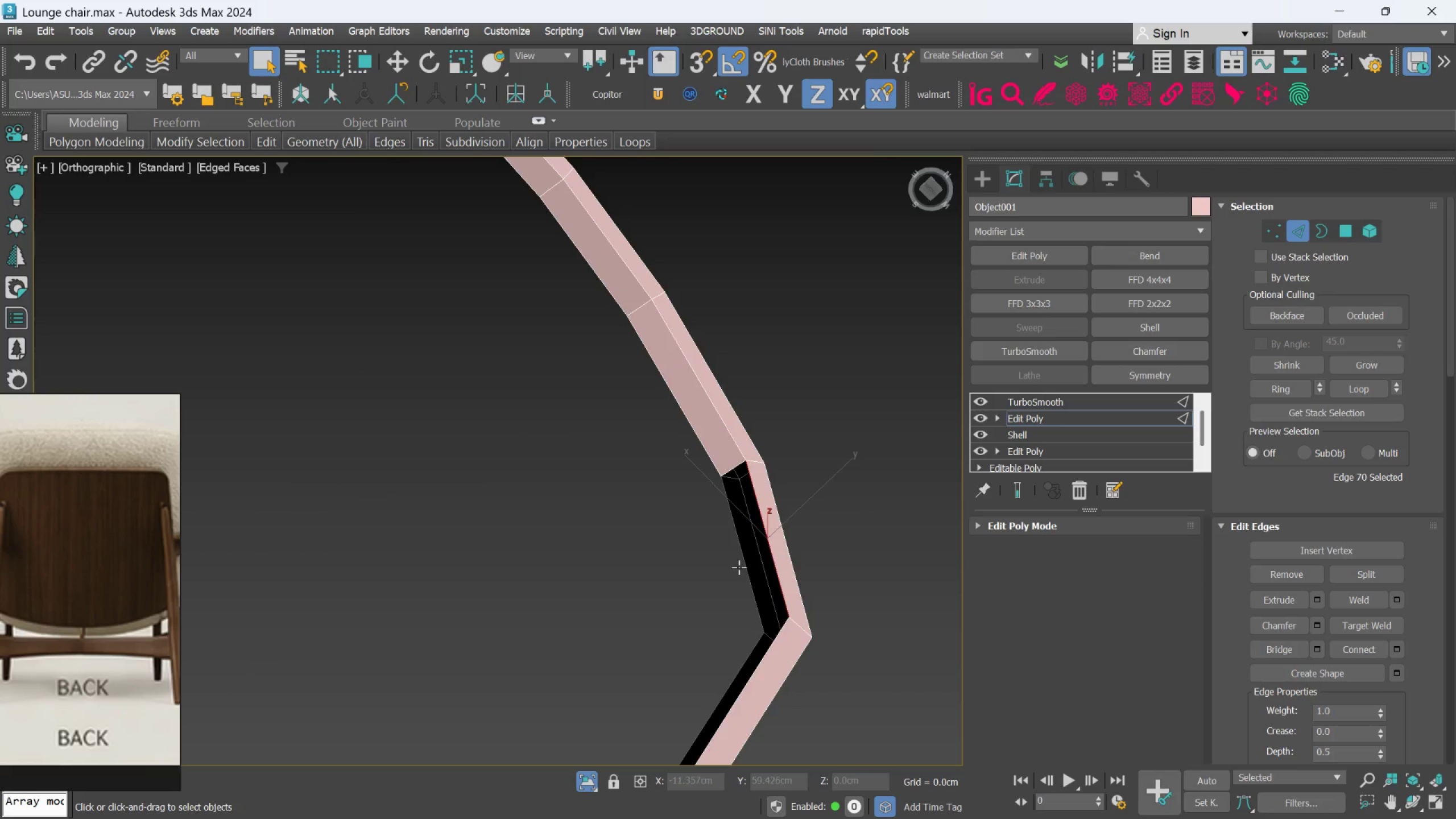 
hold_key(key=ControlLeft, duration=0.73)
left_click([740, 560])
 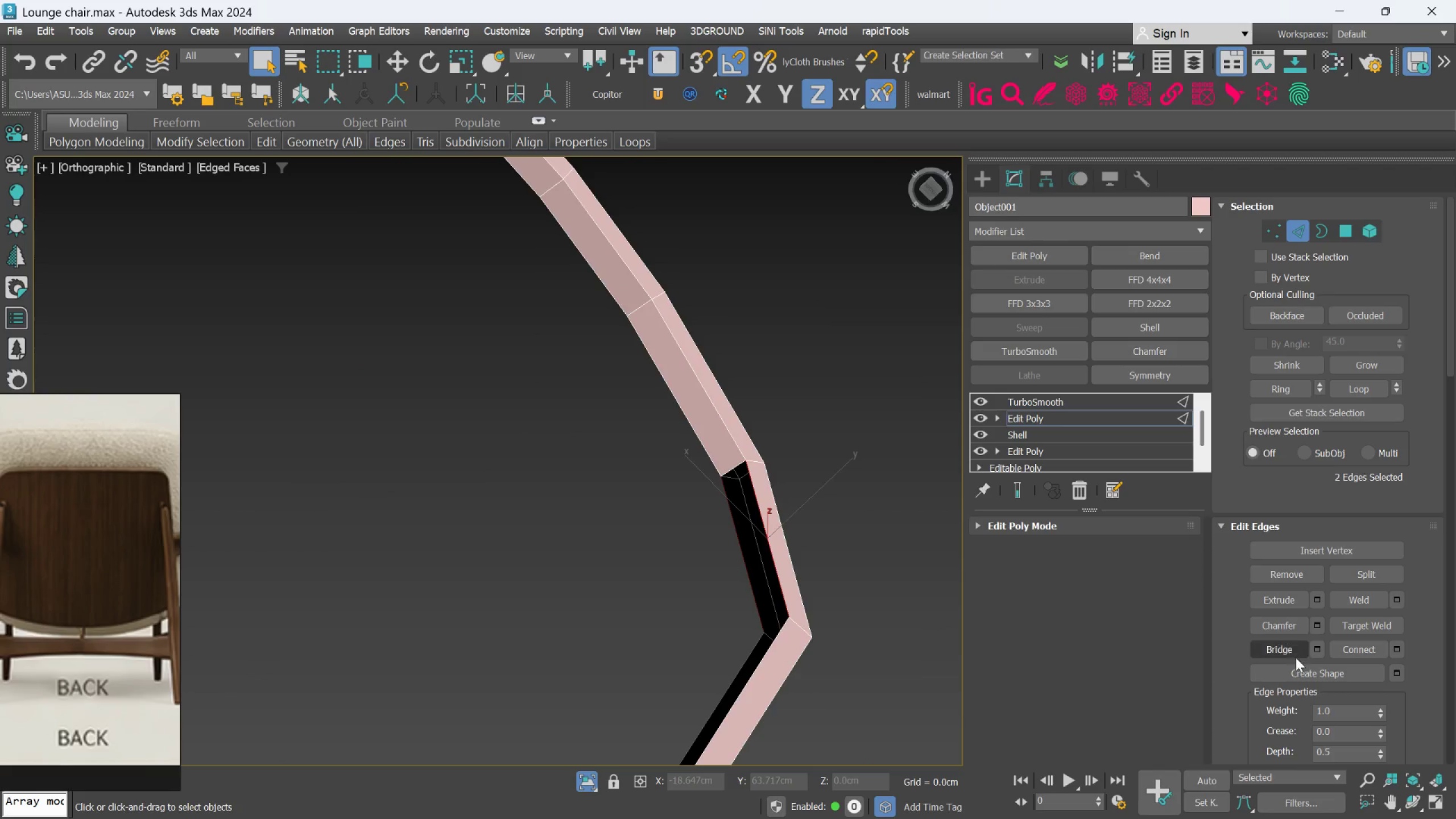 
left_click([1294, 656])
 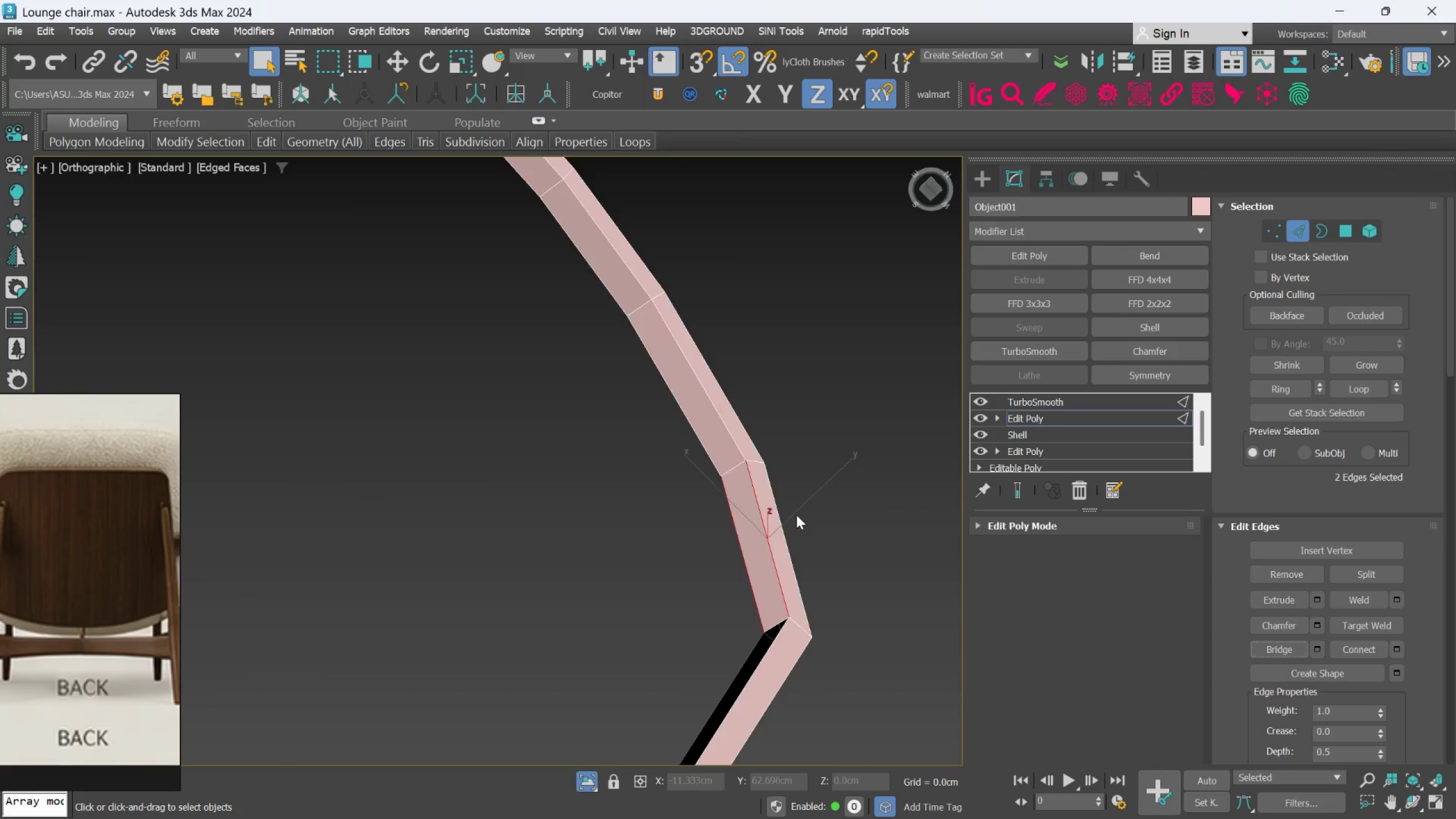 
hold_key(key=AltLeft, duration=0.42)
 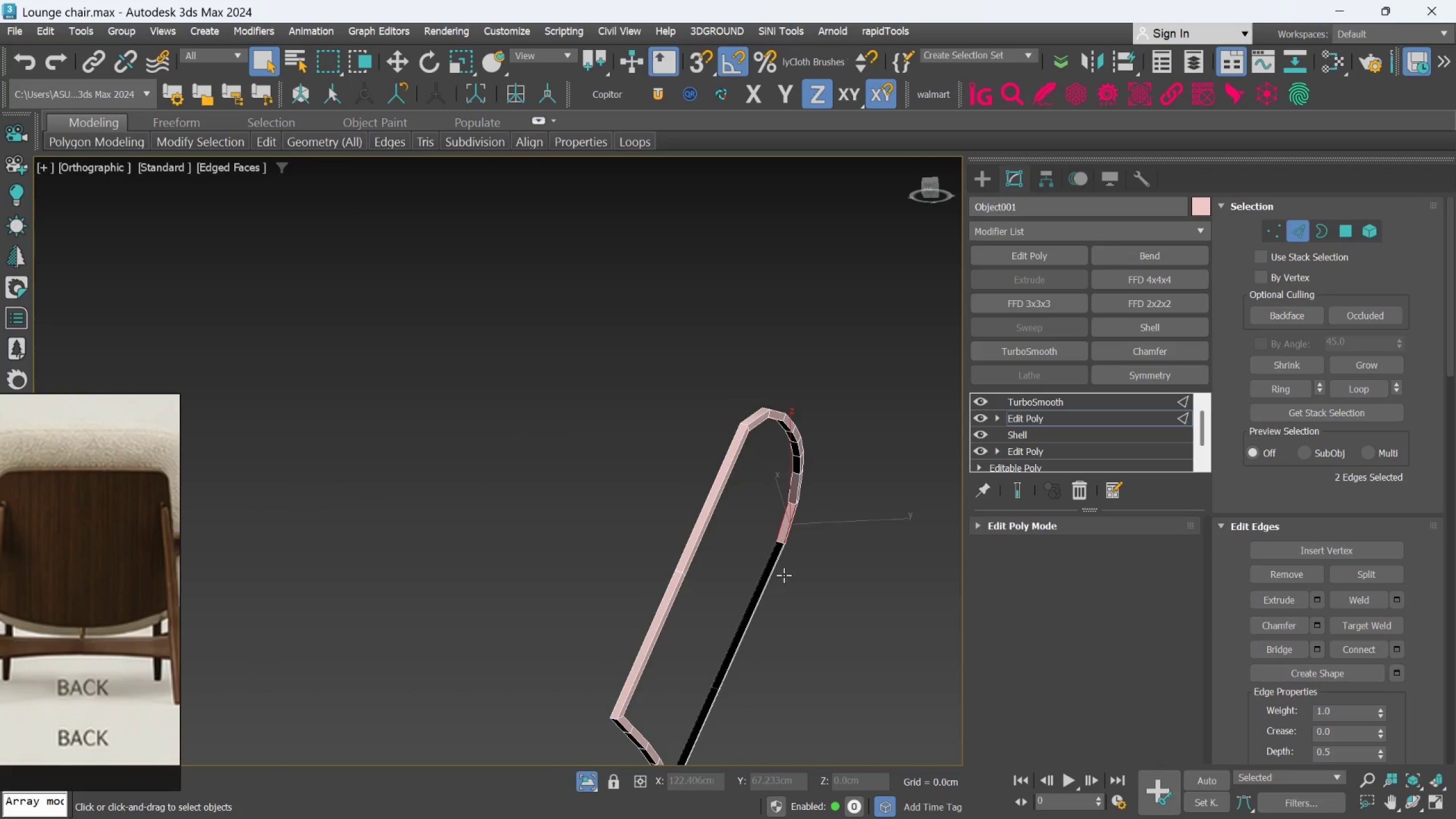 
scroll: coordinate [796, 515], scroll_direction: down, amount: 4.0
 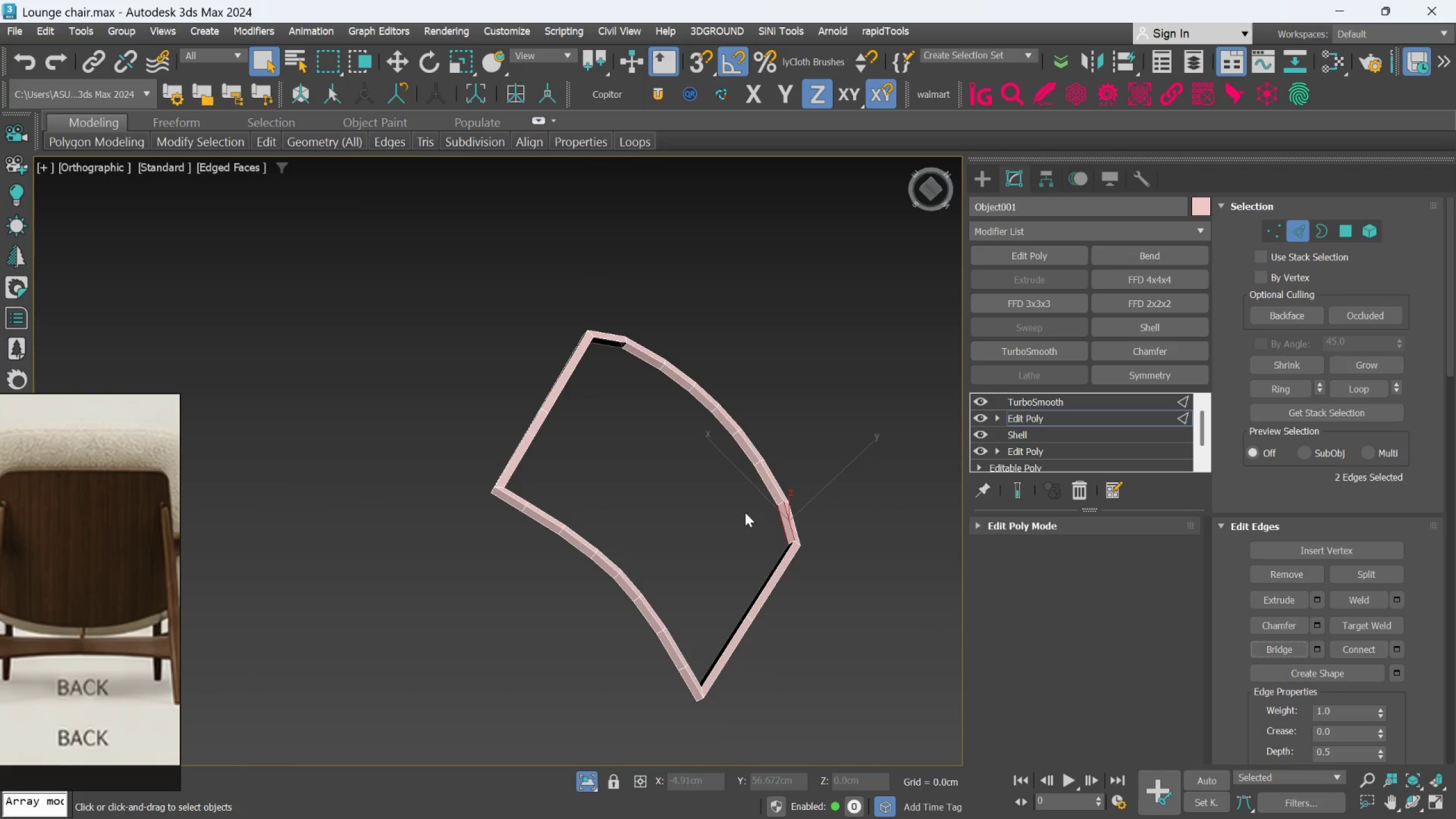 
scroll: coordinate [784, 575], scroll_direction: up, amount: 1.0
 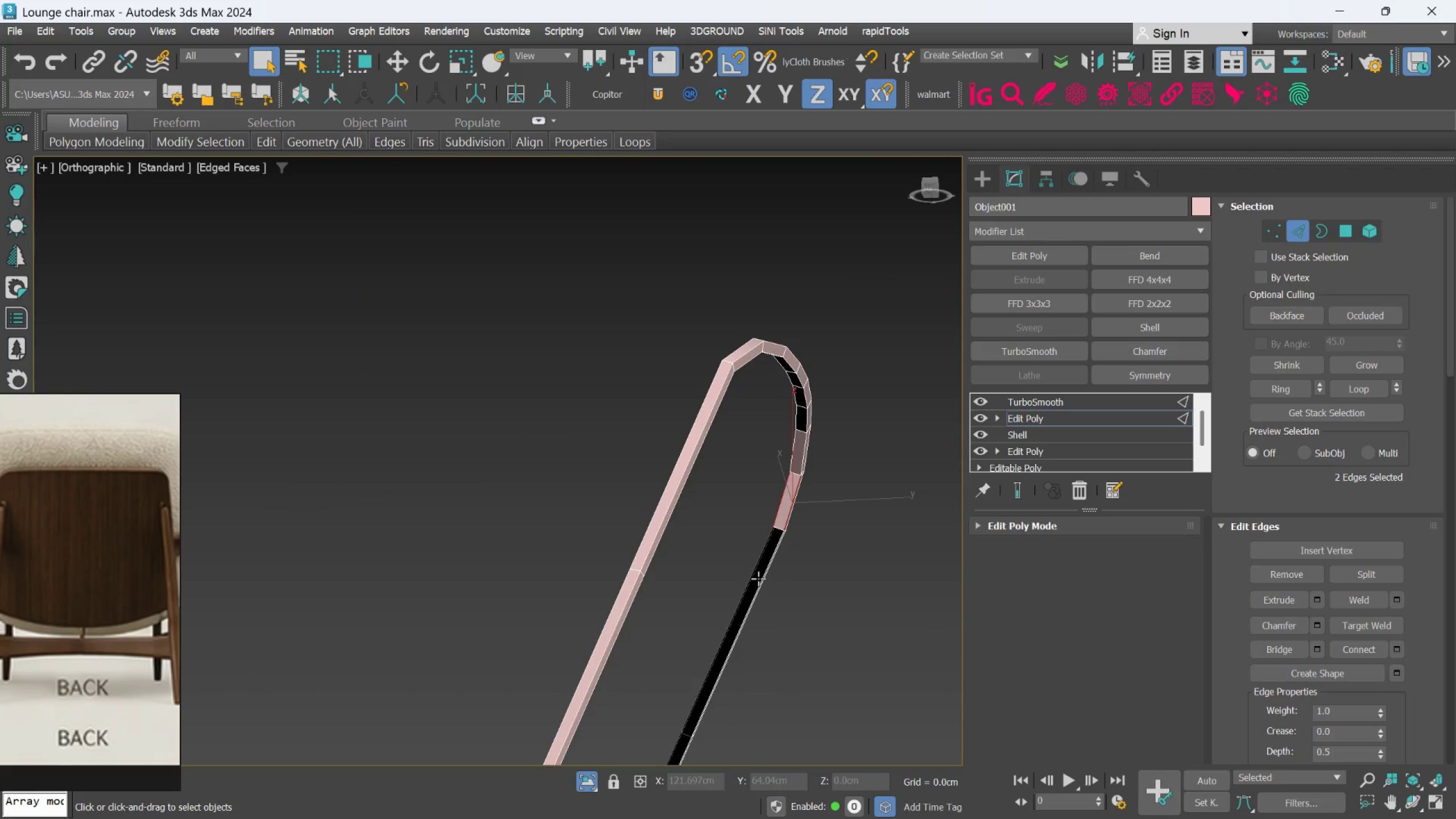 
hold_key(key=AltLeft, duration=0.39)
 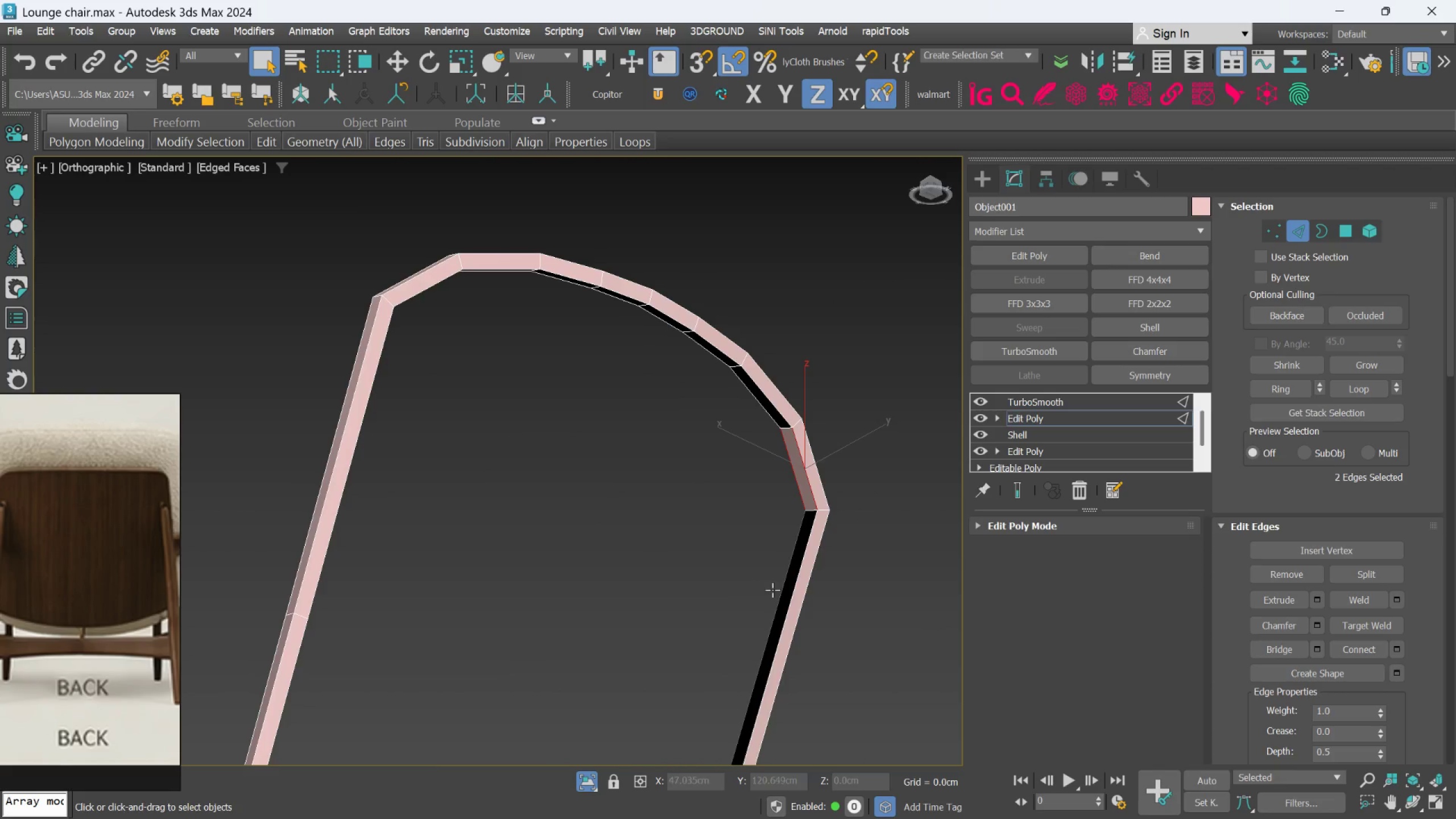 
scroll: coordinate [773, 590], scroll_direction: up, amount: 3.0
 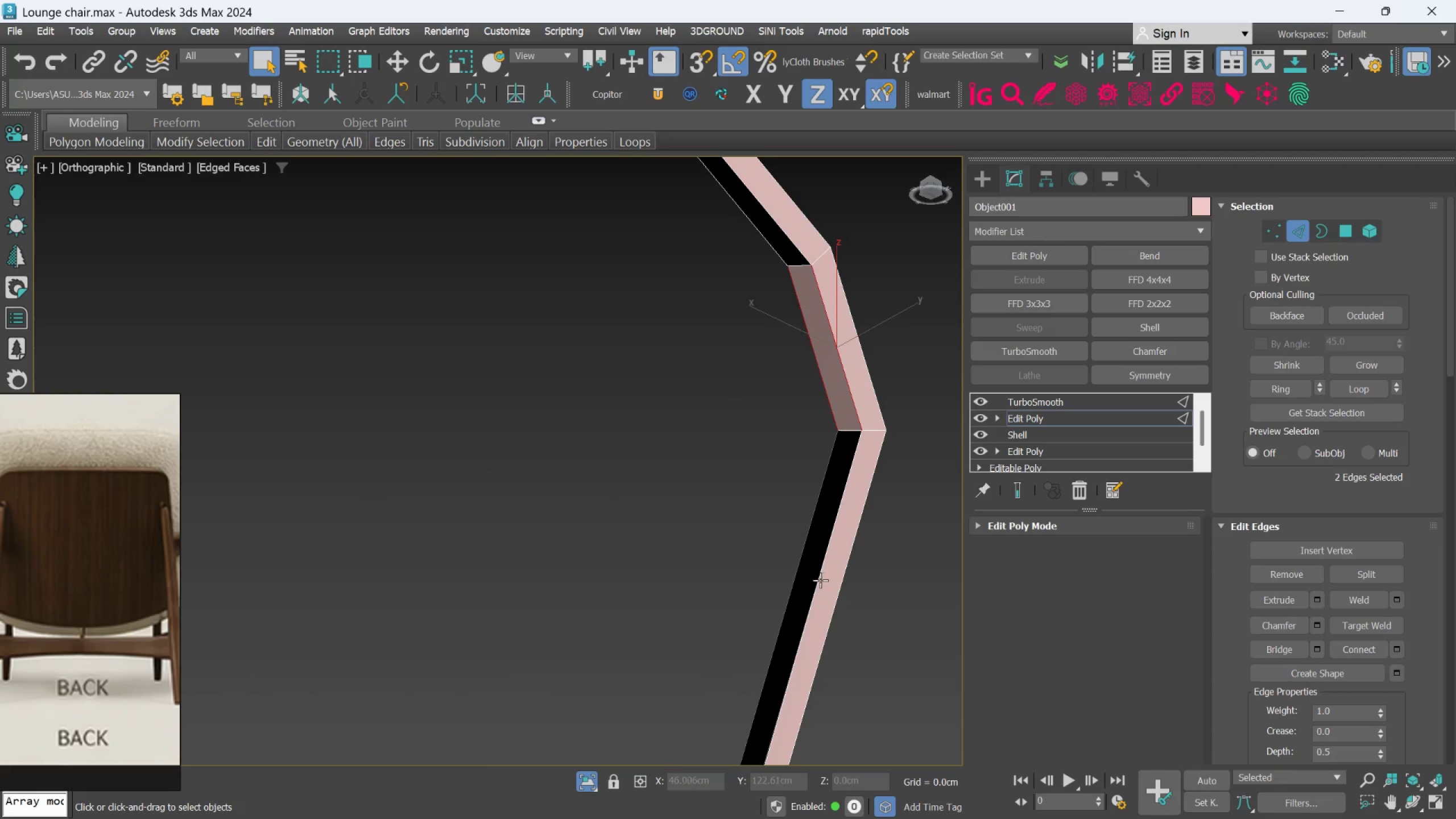 
left_click([818, 574])
 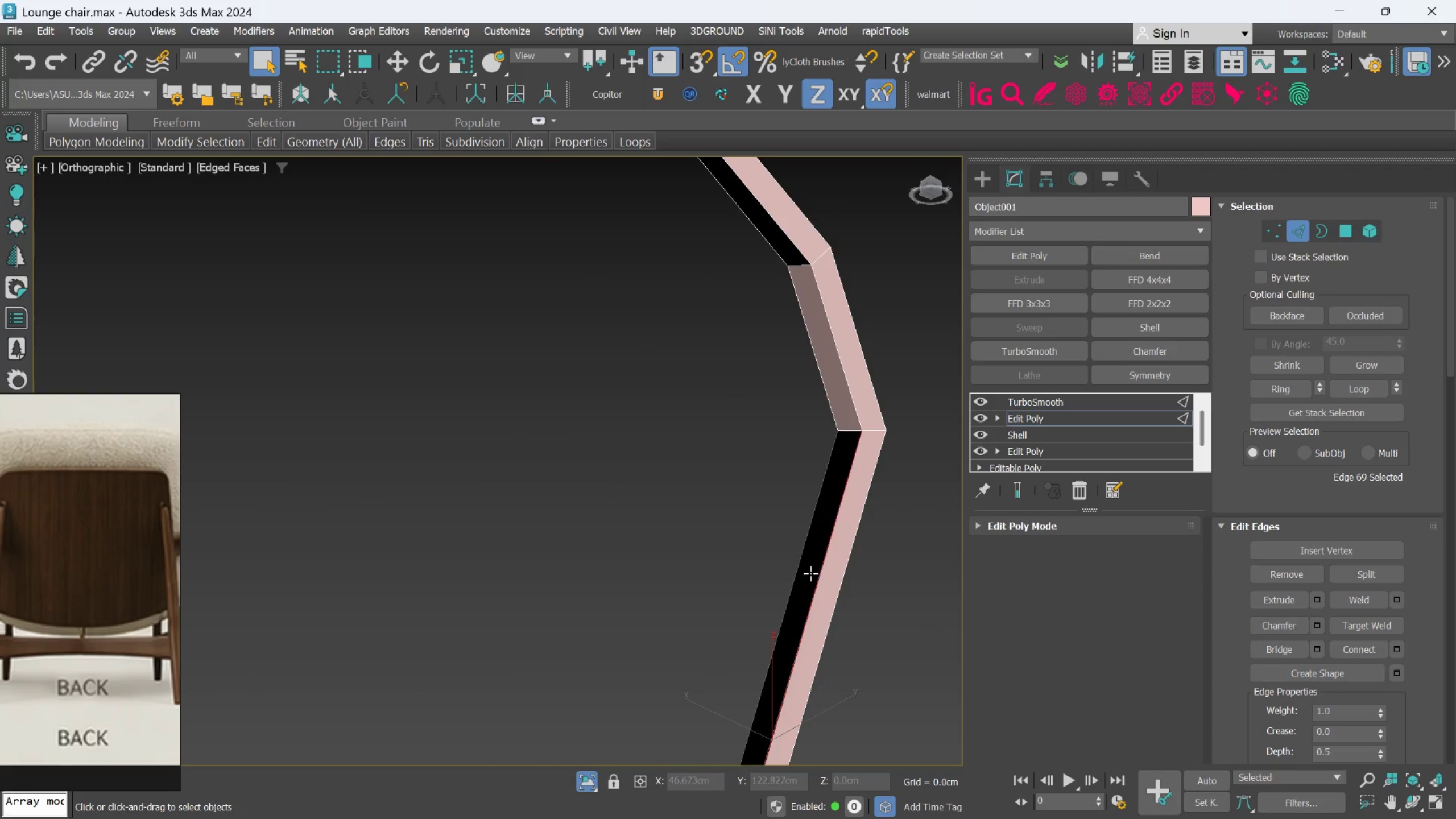 
hold_key(key=ControlLeft, duration=1.09)
left_click([800, 568])
 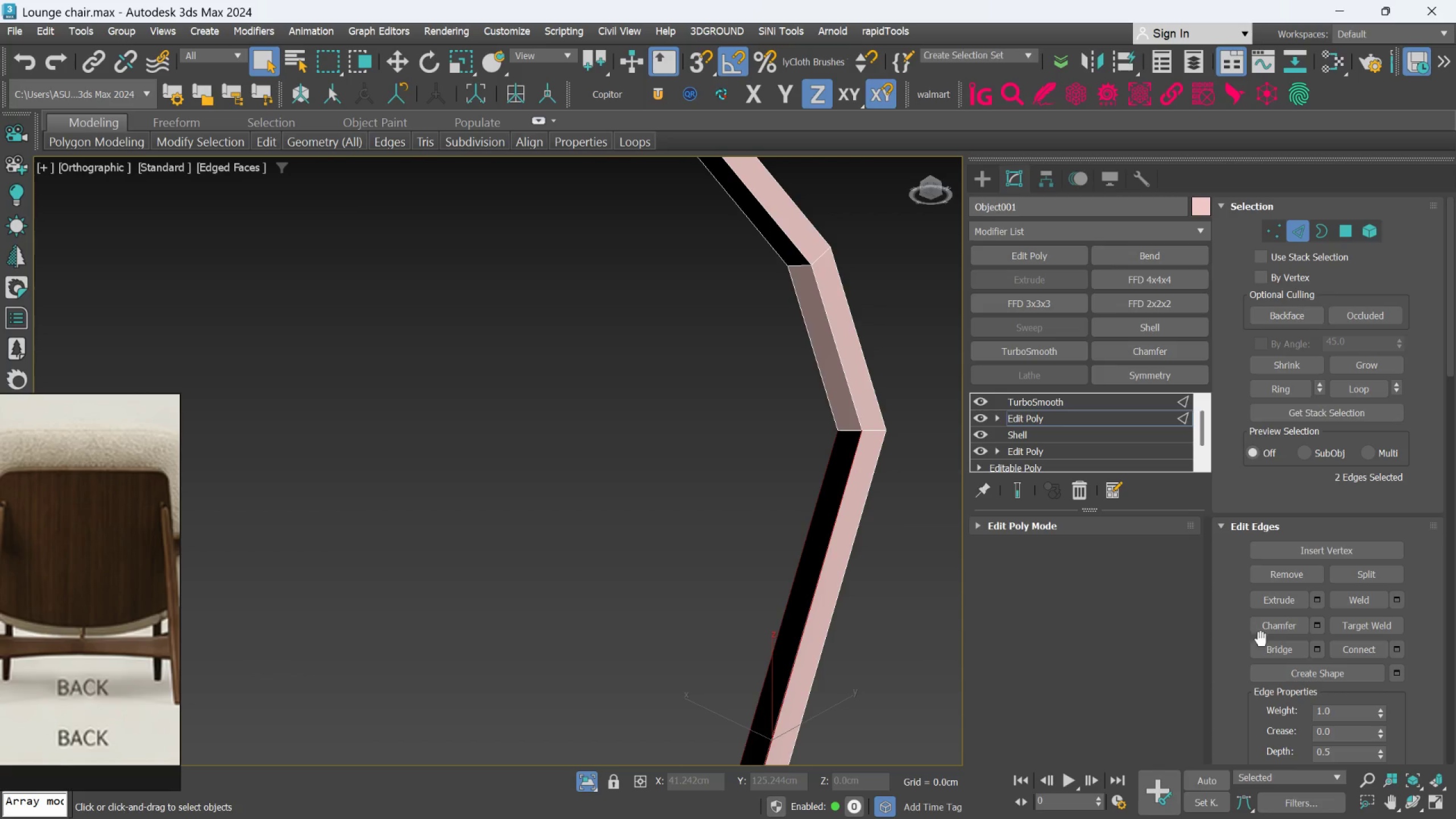 
left_click([1263, 647])
 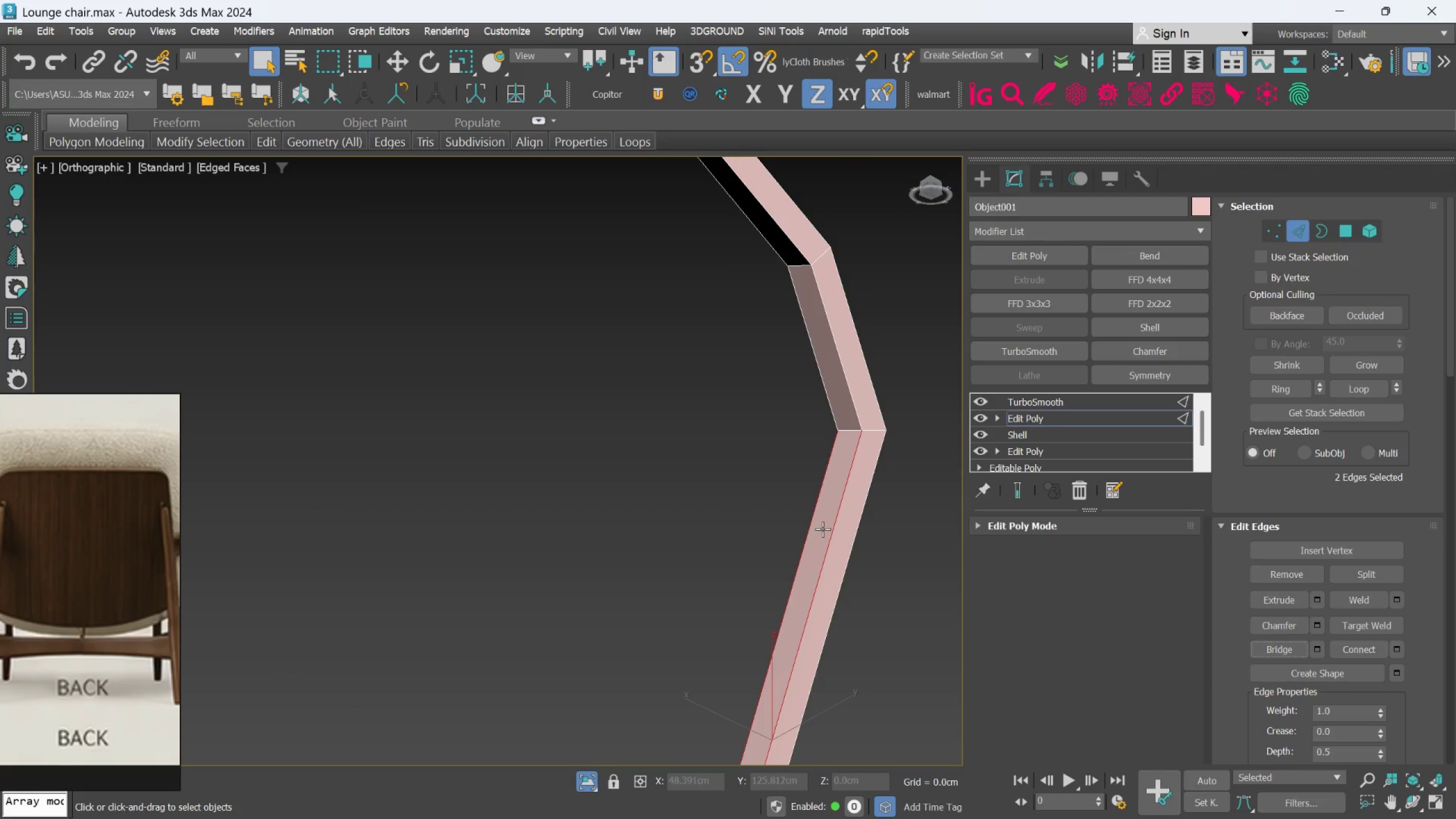 
scroll: coordinate [777, 356], scroll_direction: none, amount: 0.0
 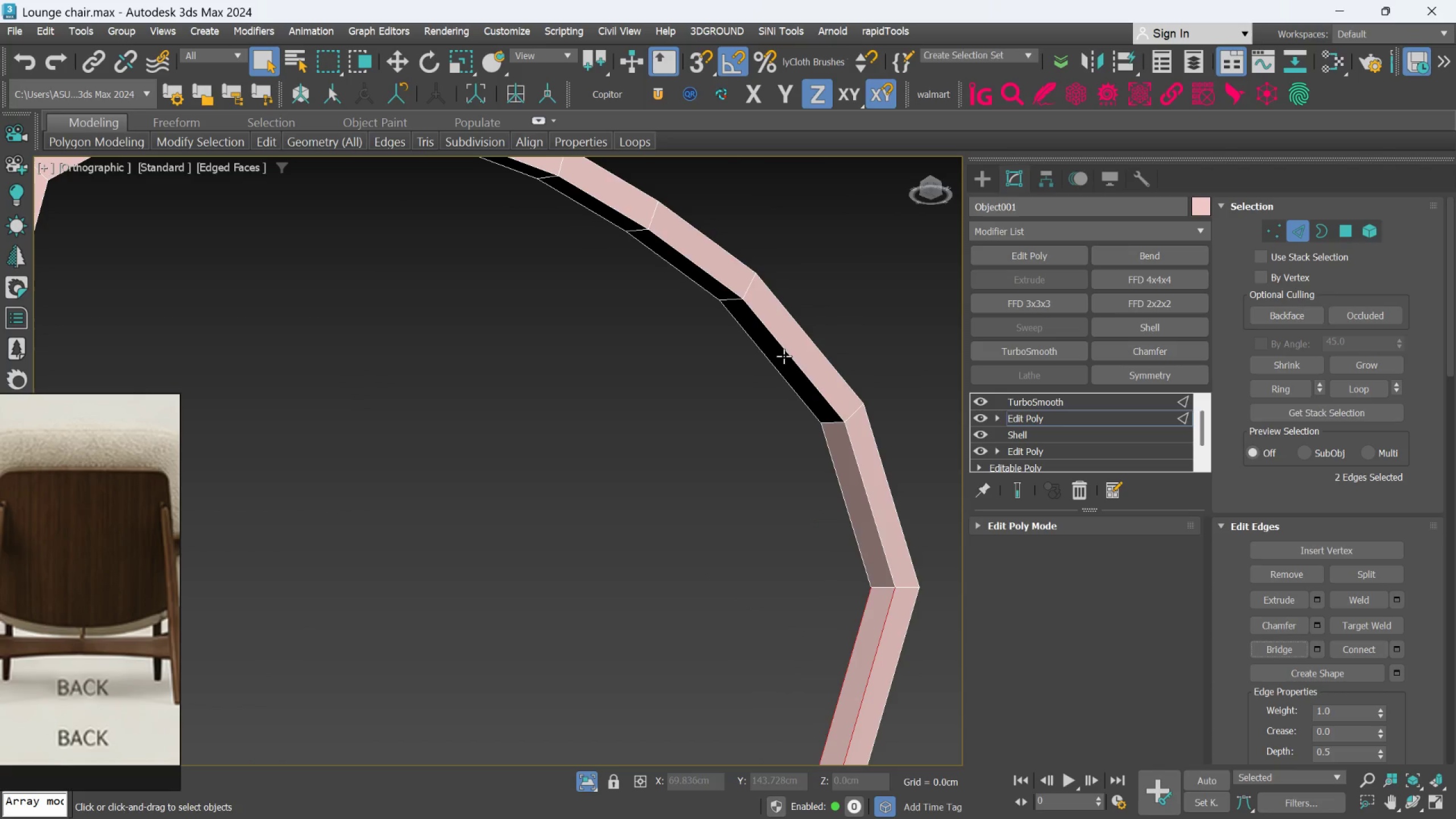 
left_click([792, 354])
 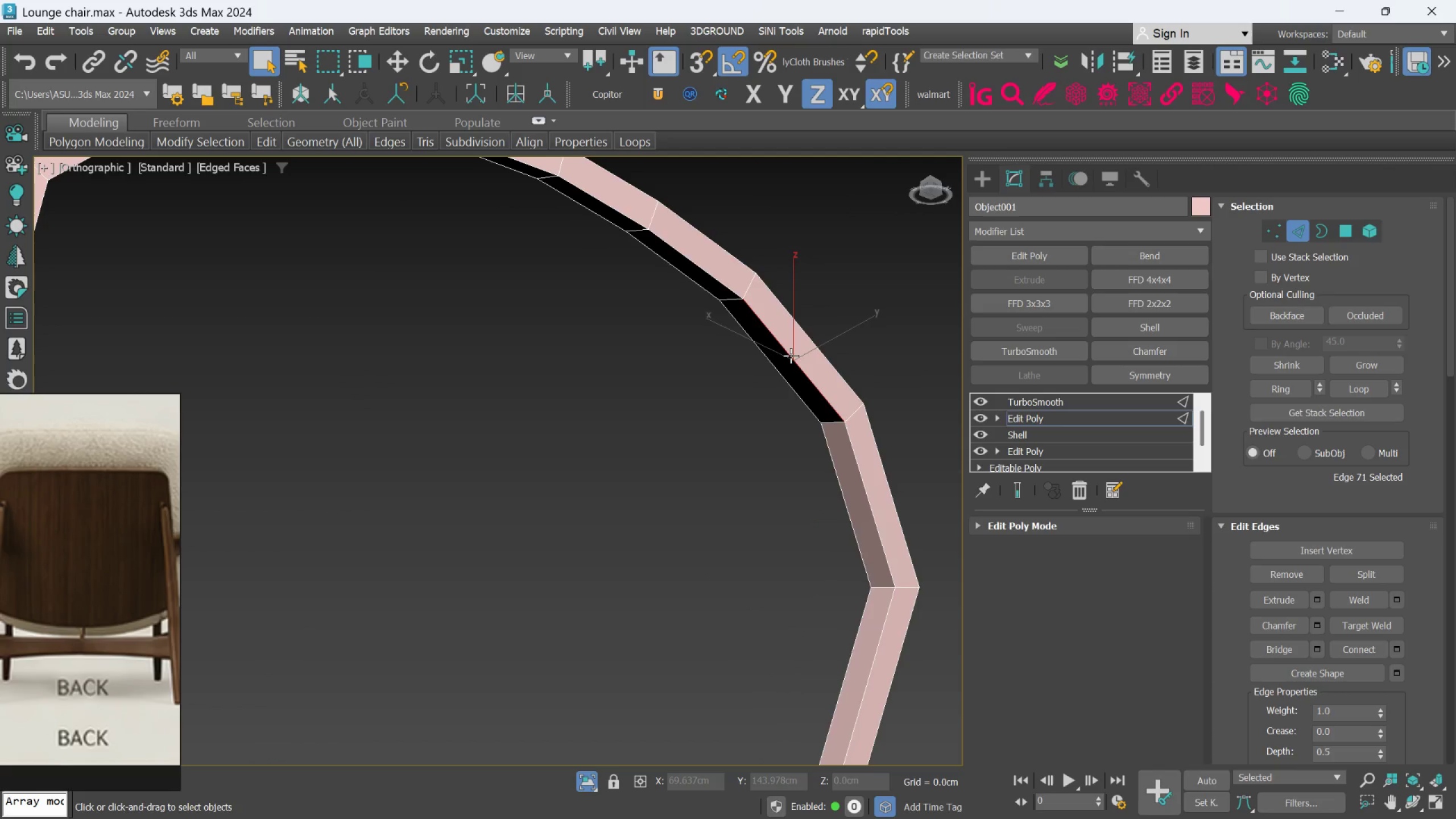 
hold_key(key=AltLeft, duration=0.7)
 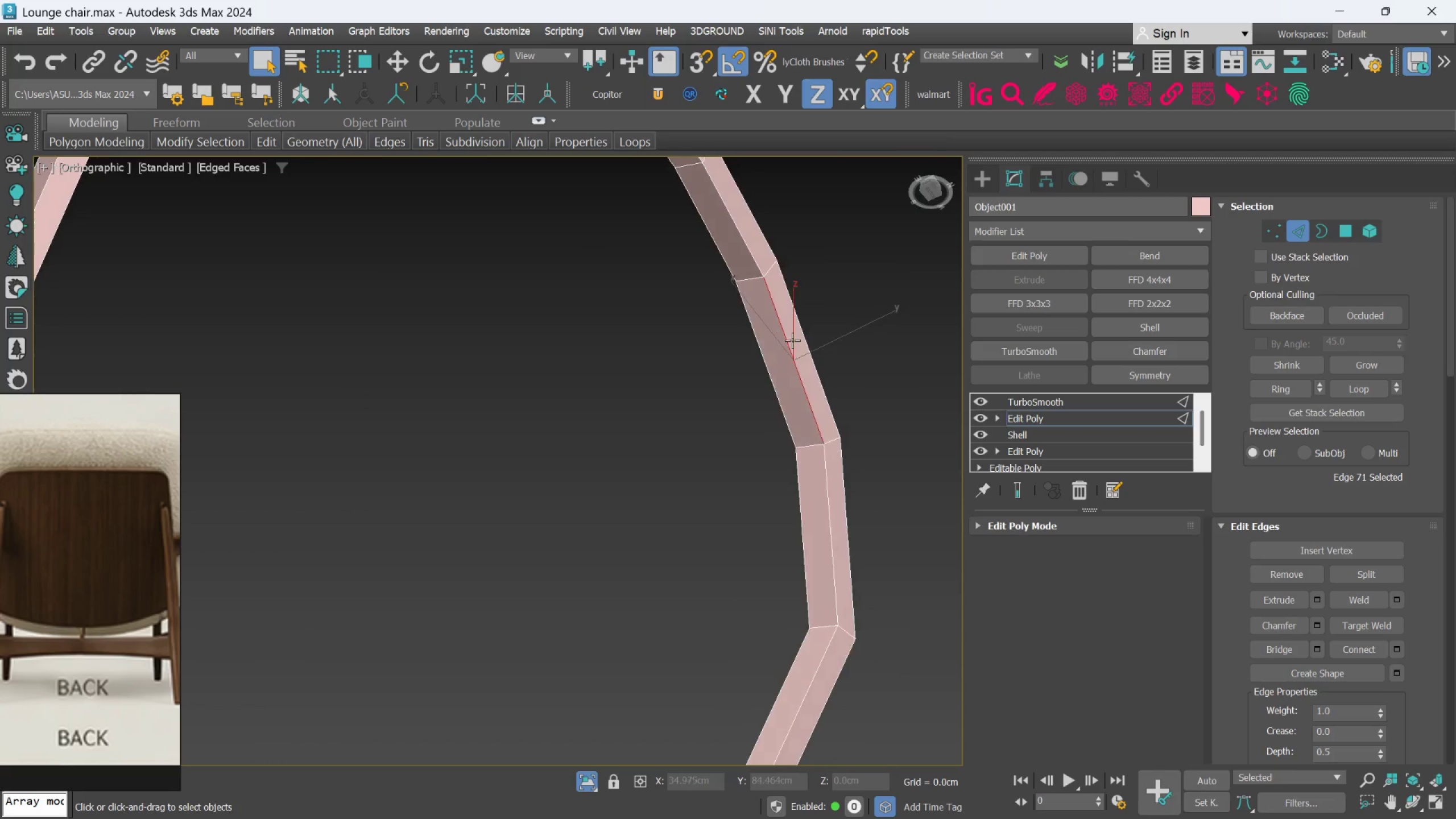 
hold_key(key=AltLeft, duration=1.28)
 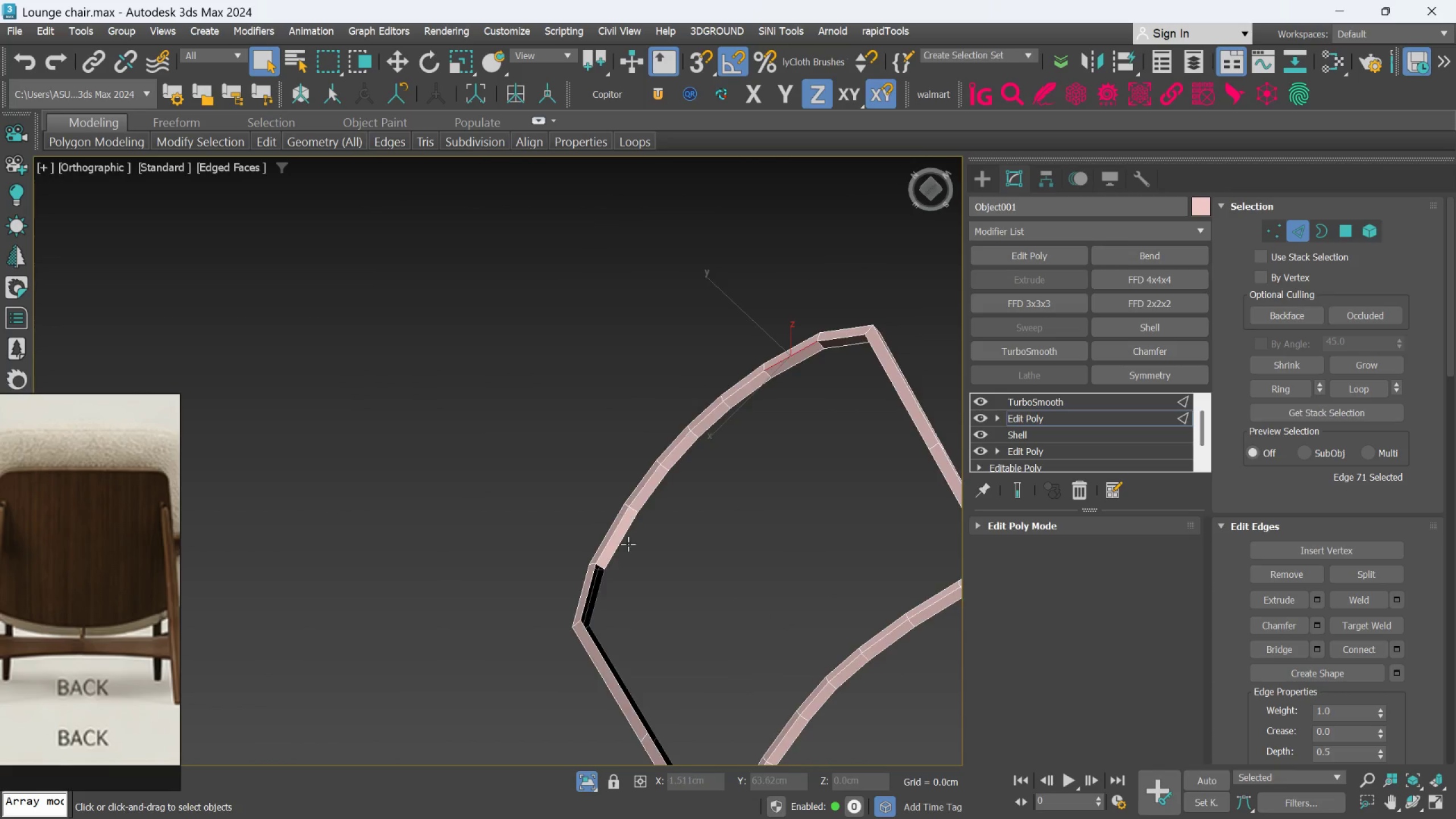 
scroll: coordinate [788, 362], scroll_direction: down, amount: 3.0
 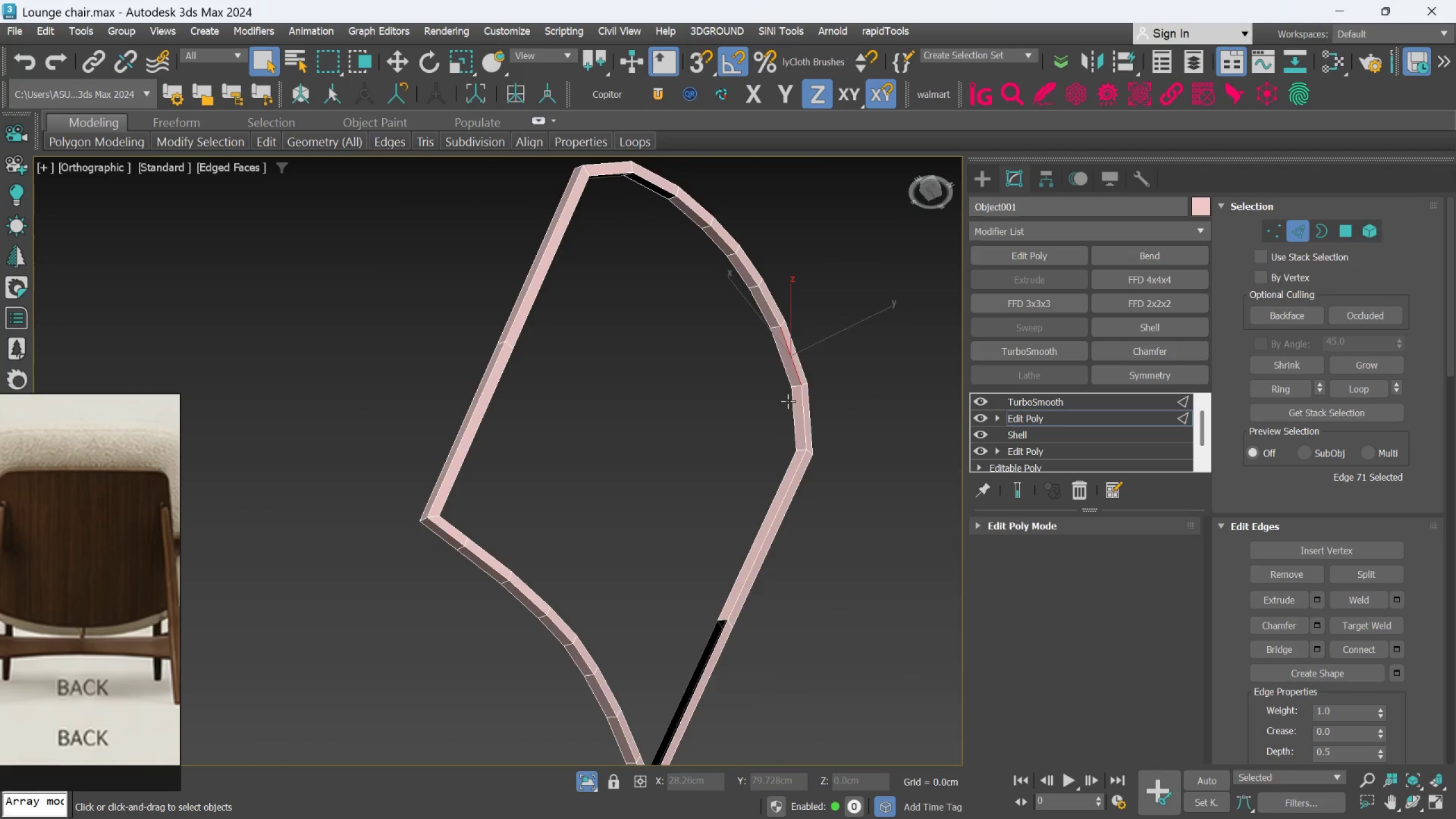 
hold_key(key=AltLeft, duration=0.42)
 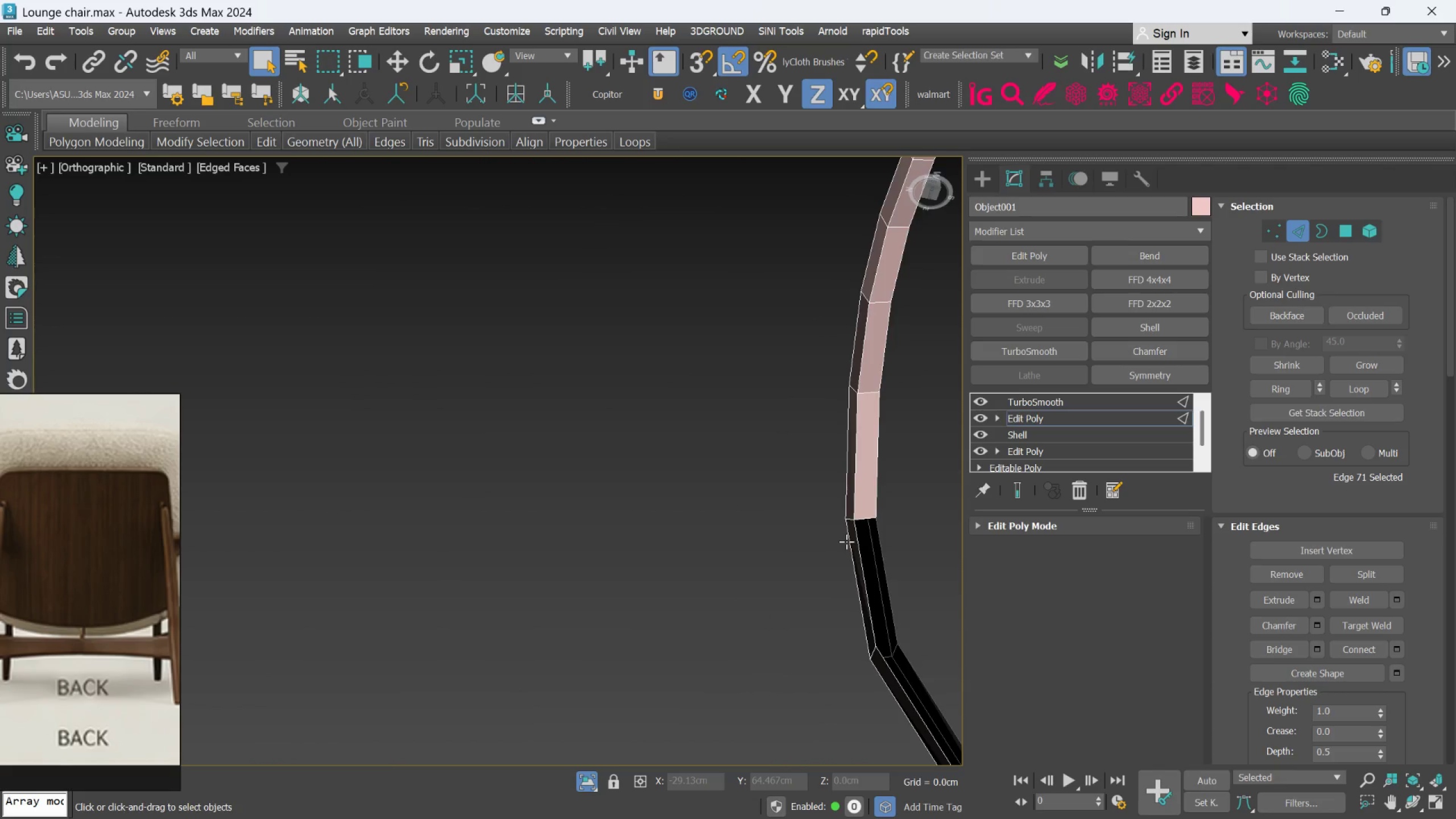 
scroll: coordinate [846, 541], scroll_direction: up, amount: 4.0
 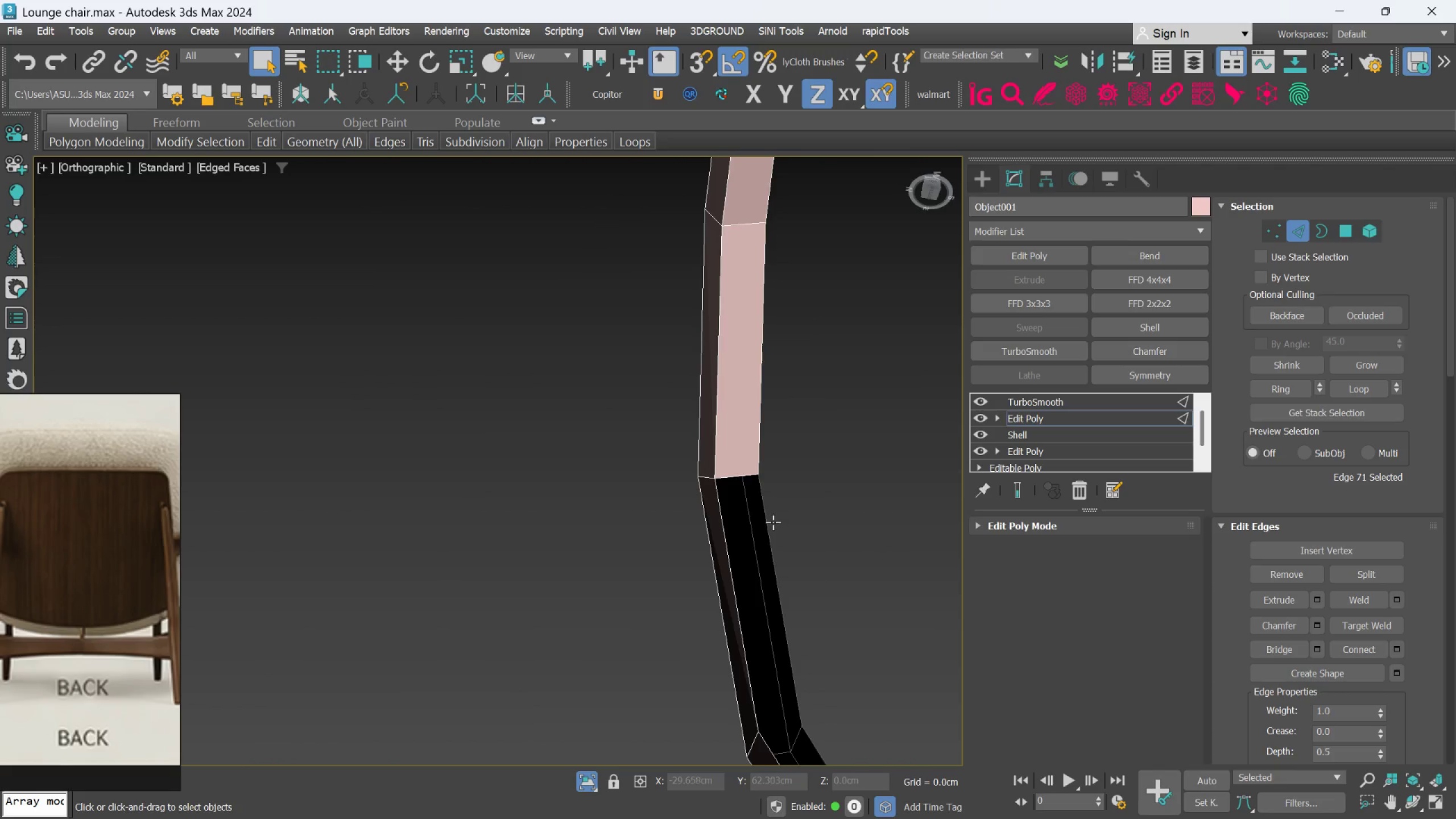 
left_click([771, 523])
 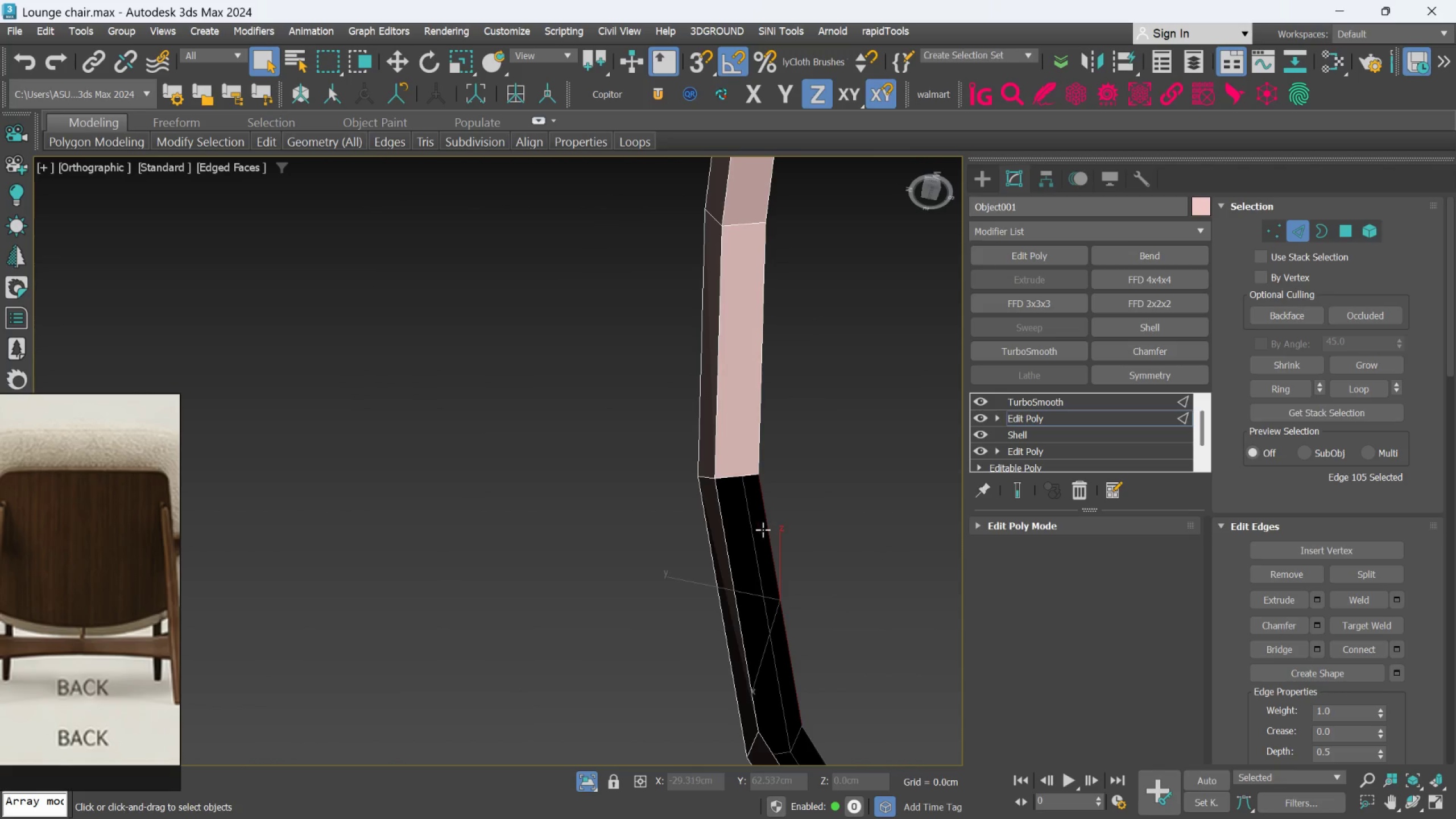 
hold_key(key=ControlLeft, duration=0.52)
left_click([731, 546])
 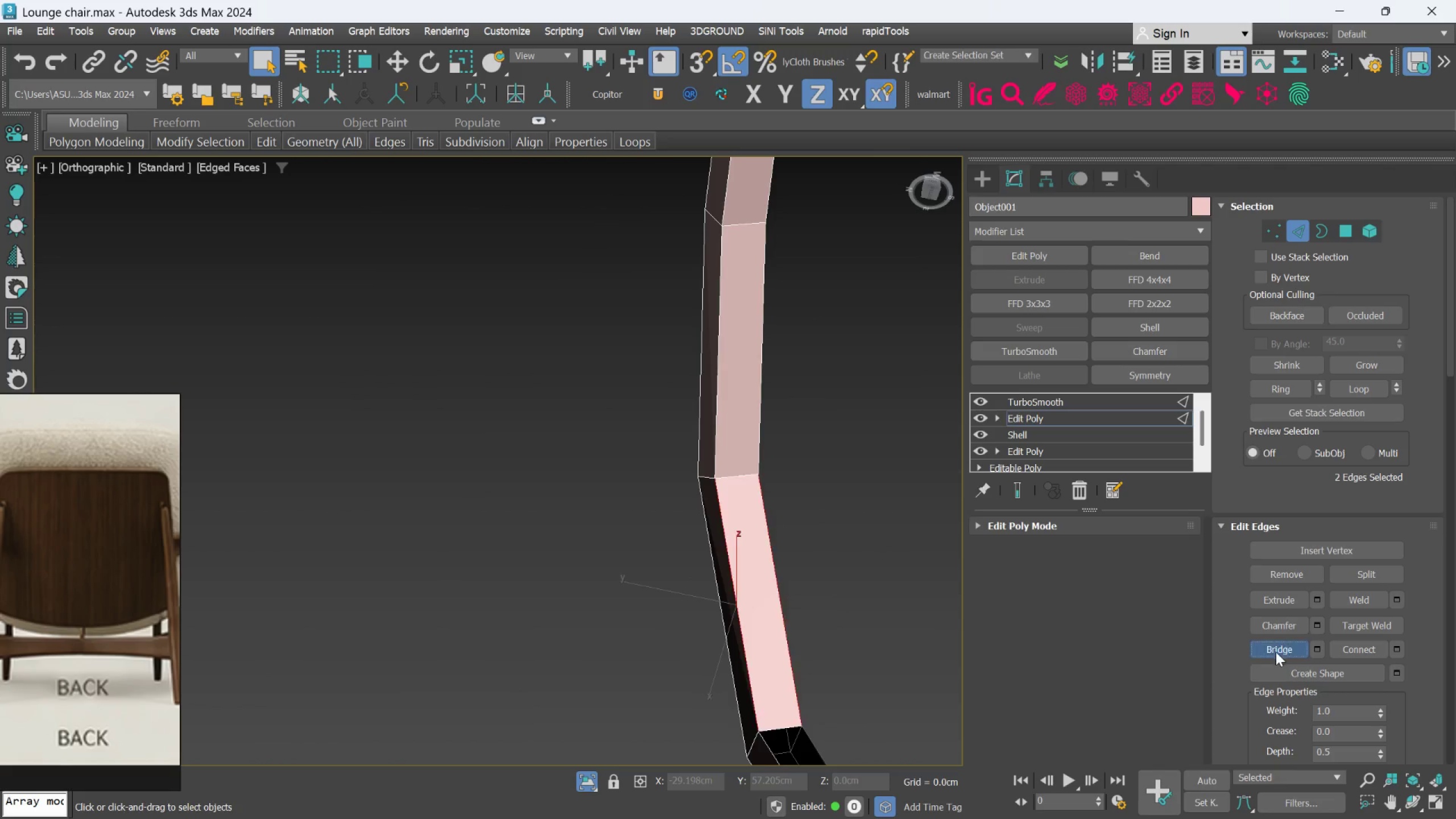 
hold_key(key=AltLeft, duration=0.33)
 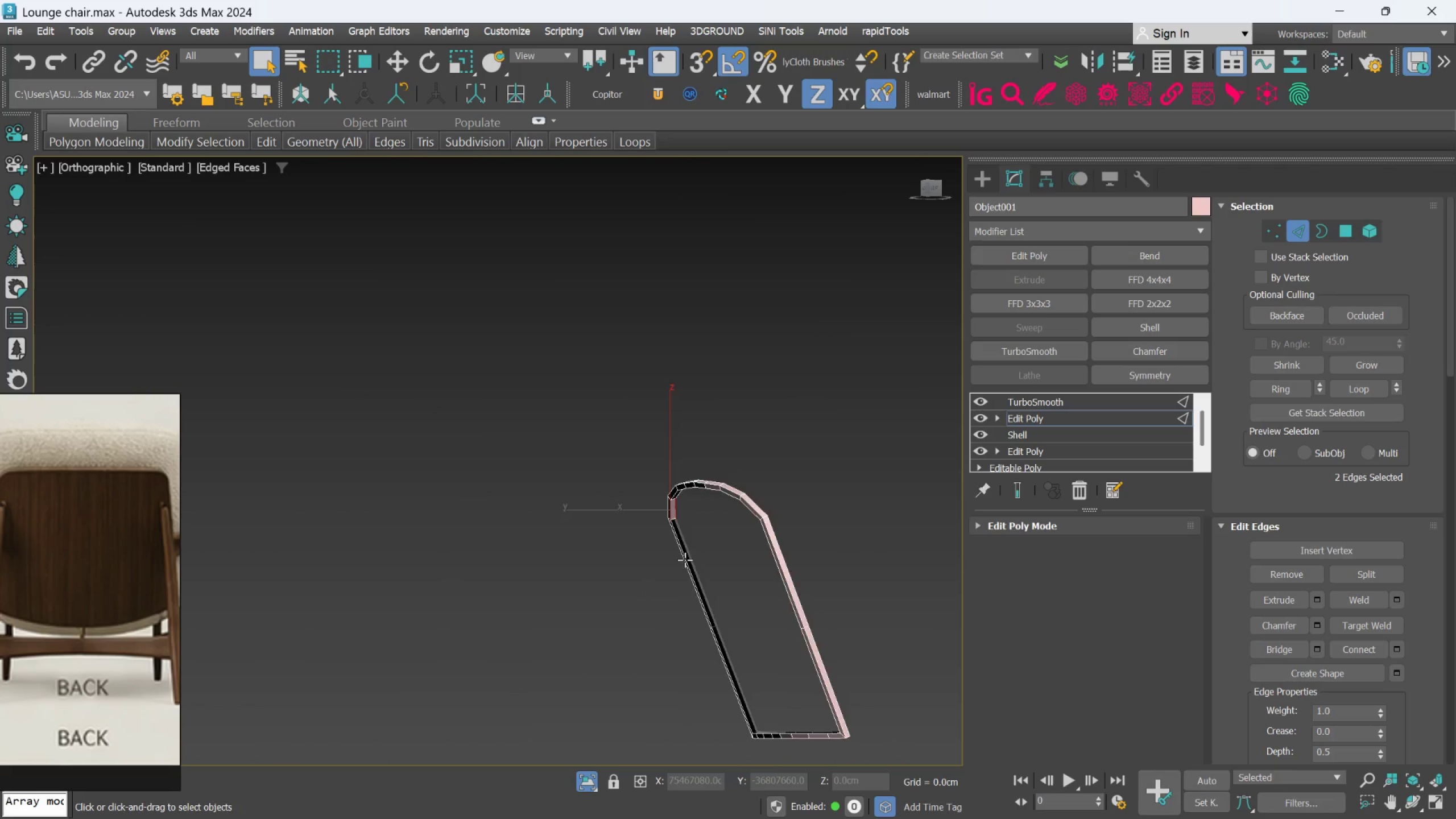 
scroll: coordinate [664, 494], scroll_direction: down, amount: 6.0
 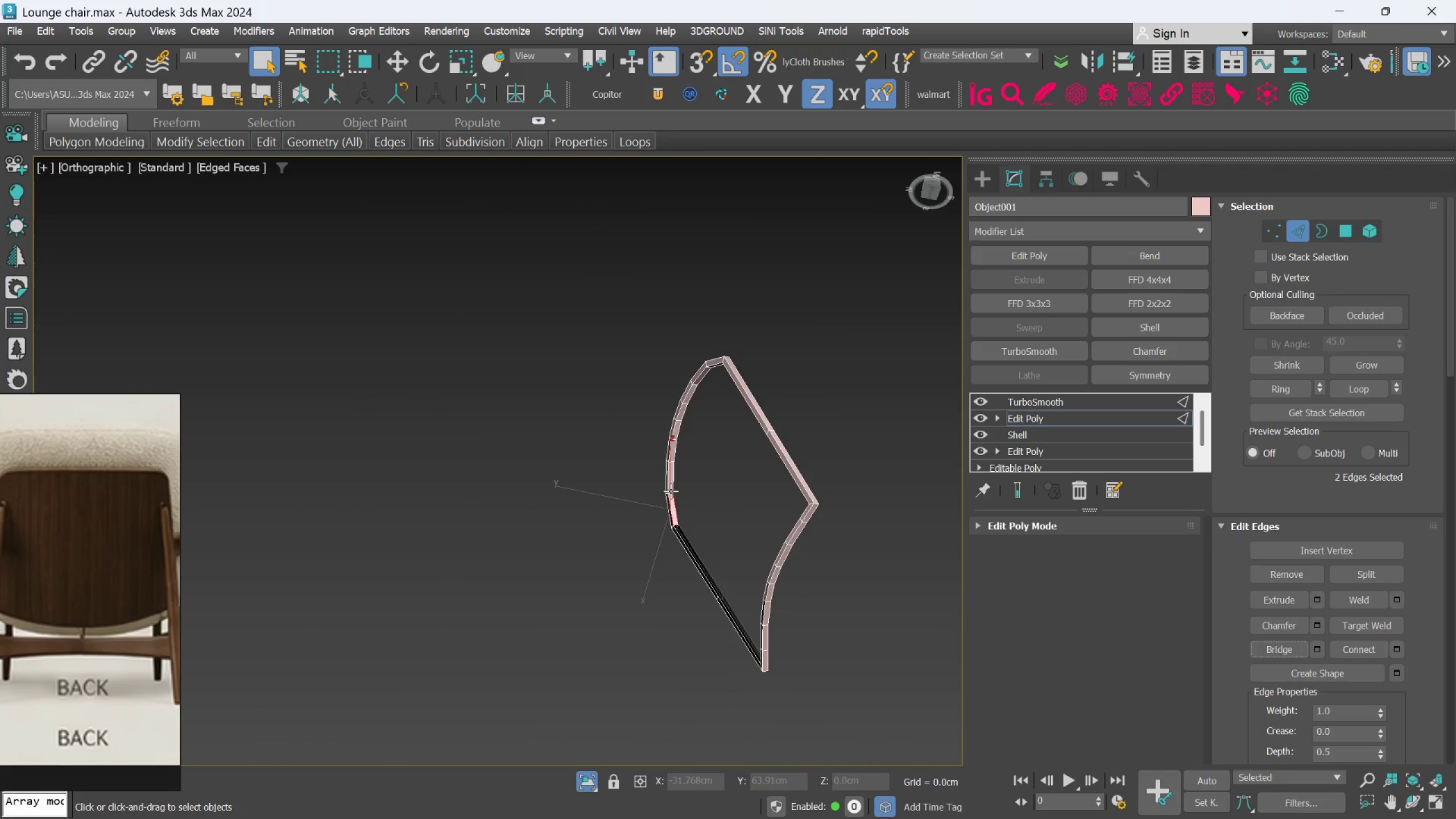 
scroll: coordinate [691, 532], scroll_direction: up, amount: 5.0
 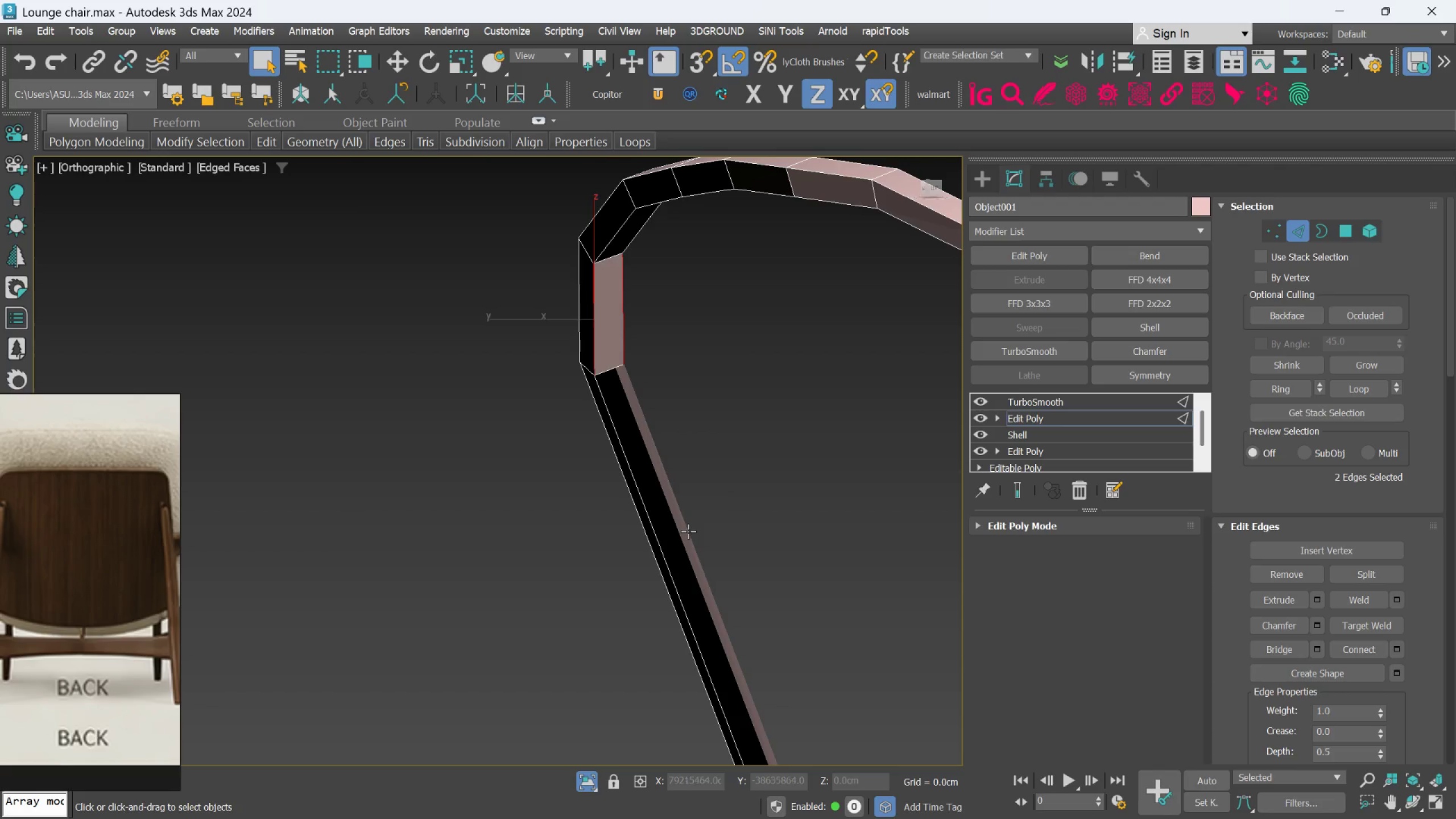 
left_click([688, 531])
 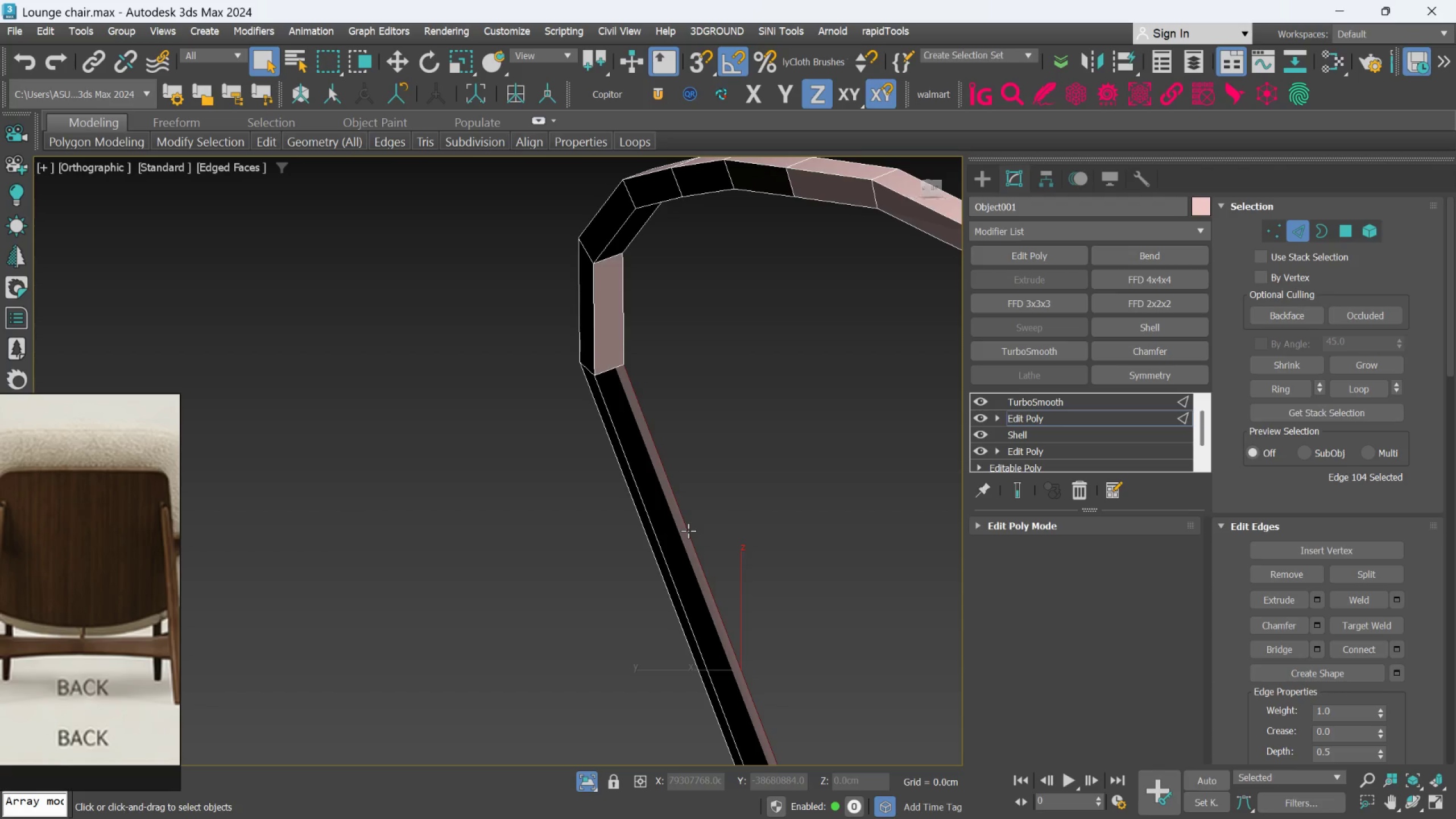 
hold_key(key=AltLeft, duration=0.64)
 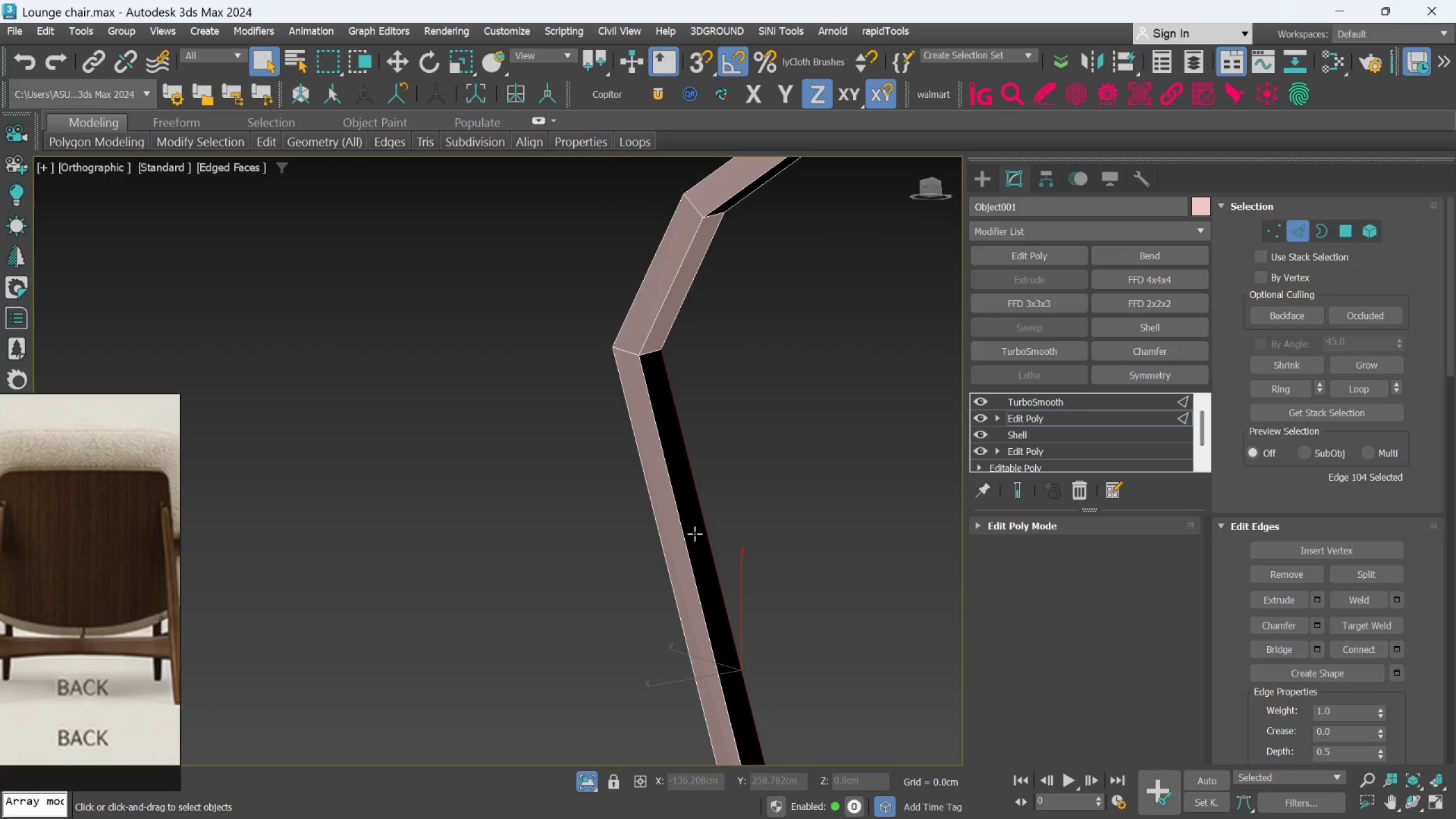 
hold_key(key=ControlLeft, duration=0.62)
left_click([689, 539])
 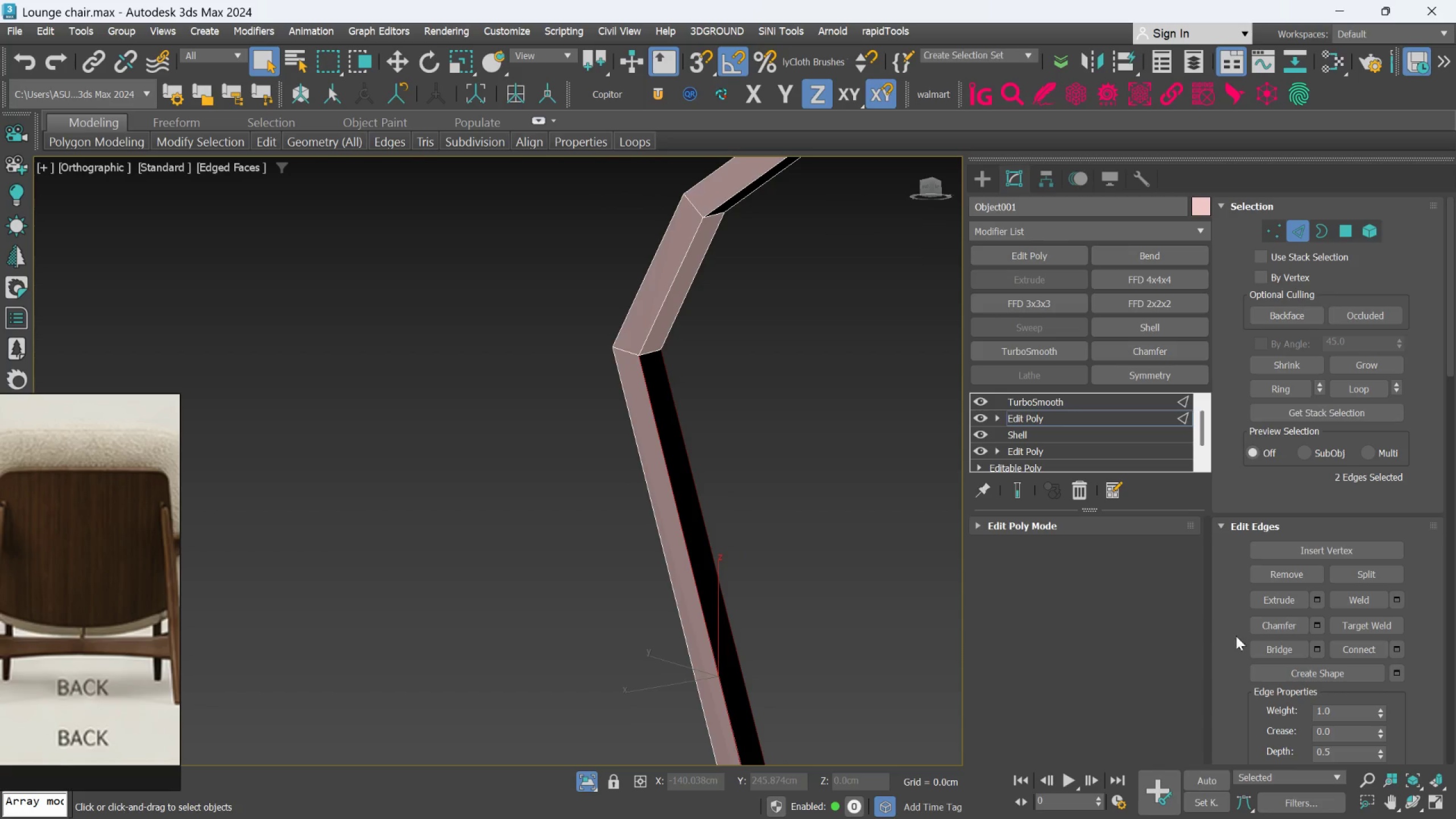 
left_click([1252, 643])
 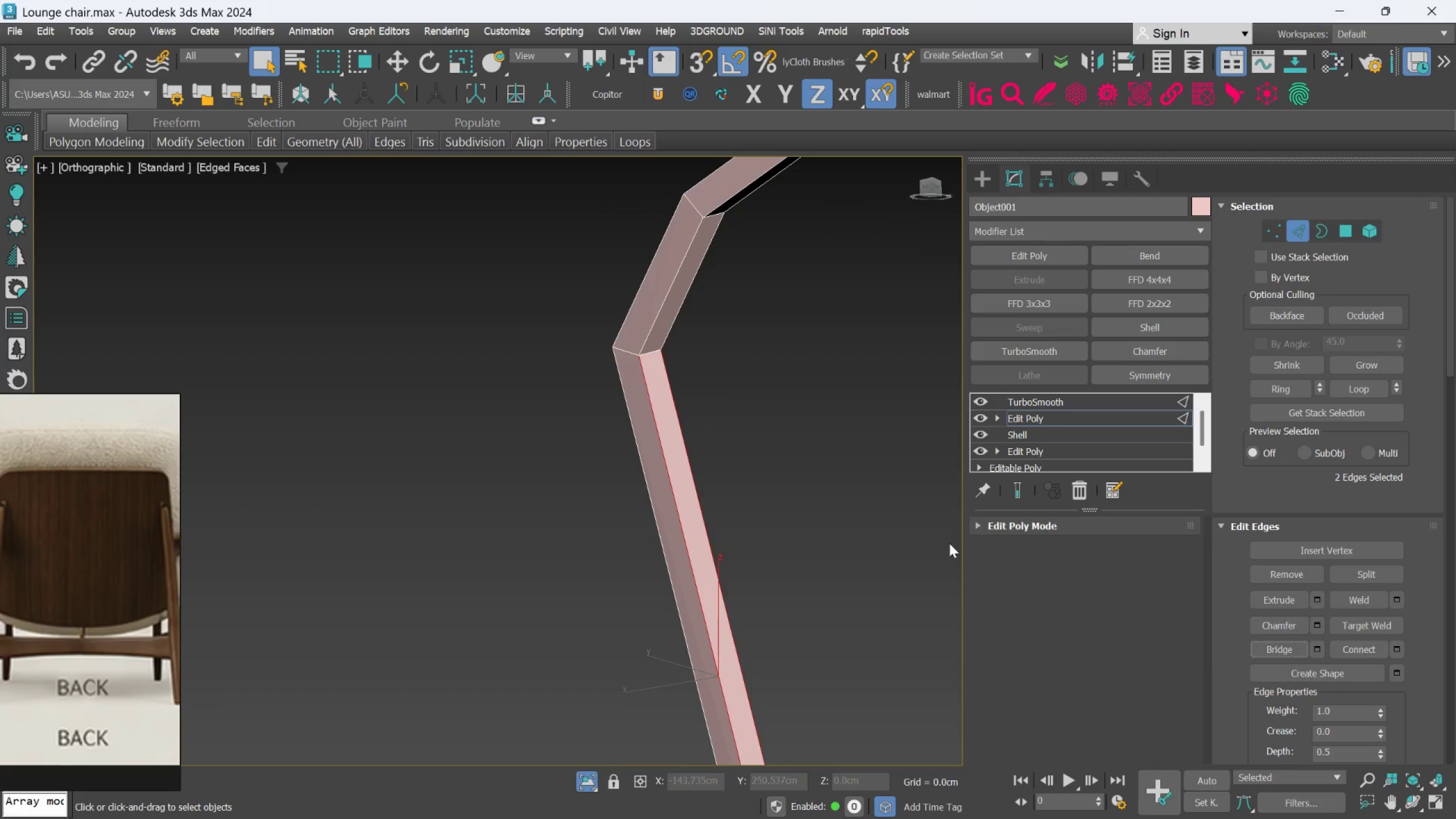 
hold_key(key=AltLeft, duration=0.59)
 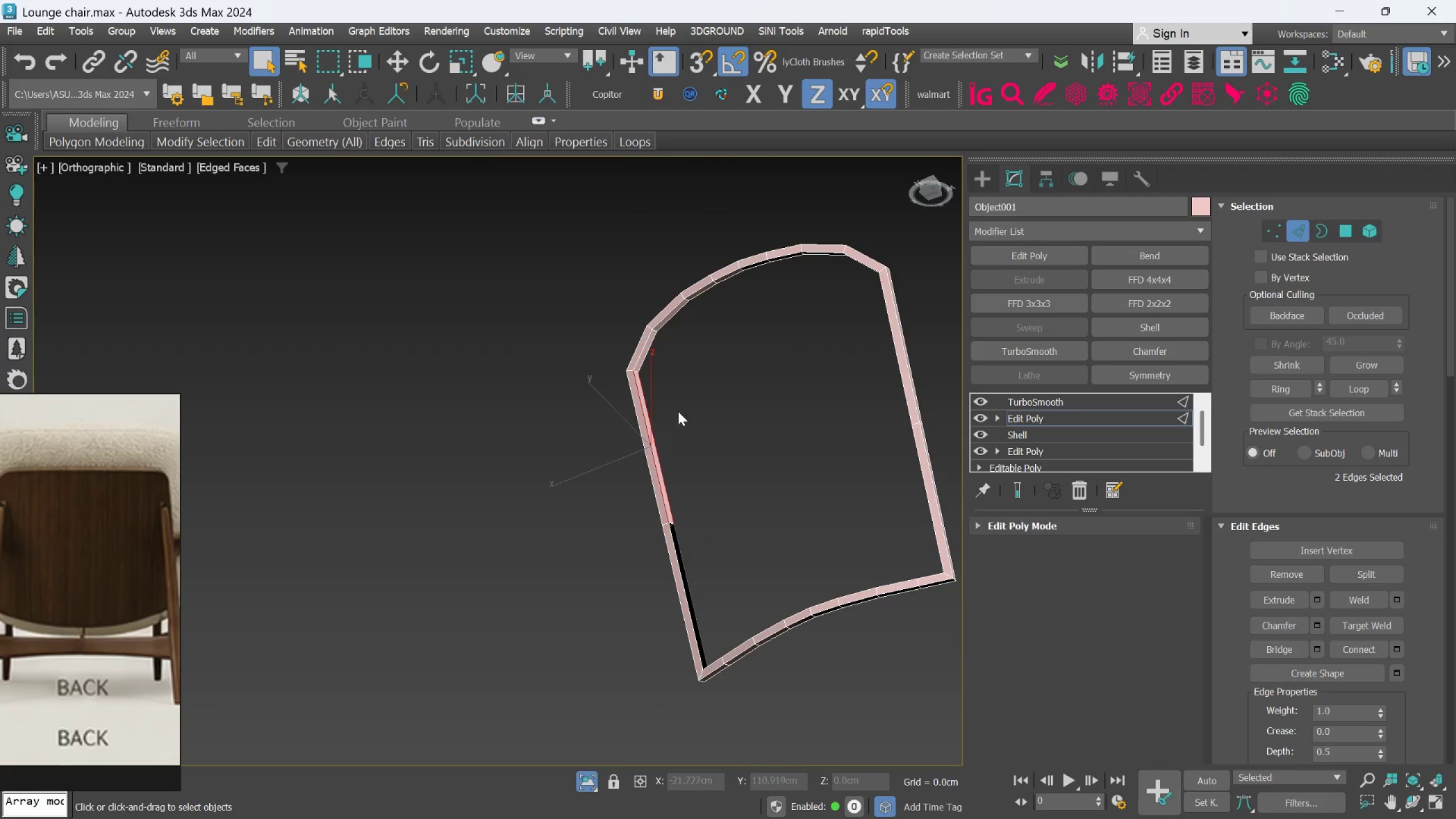 
scroll: coordinate [837, 511], scroll_direction: down, amount: 4.0
 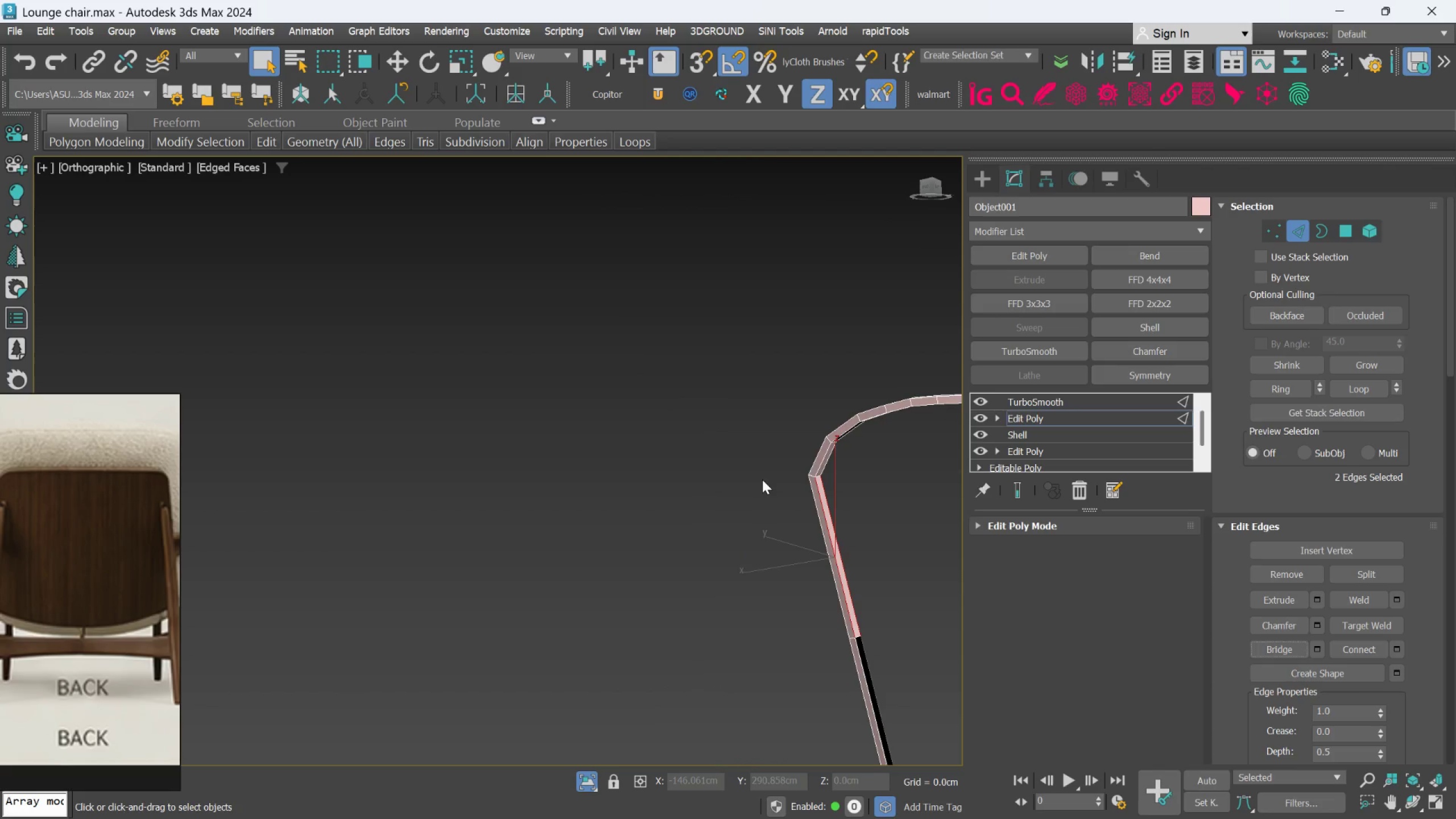 
scroll: coordinate [692, 582], scroll_direction: up, amount: 1.0
 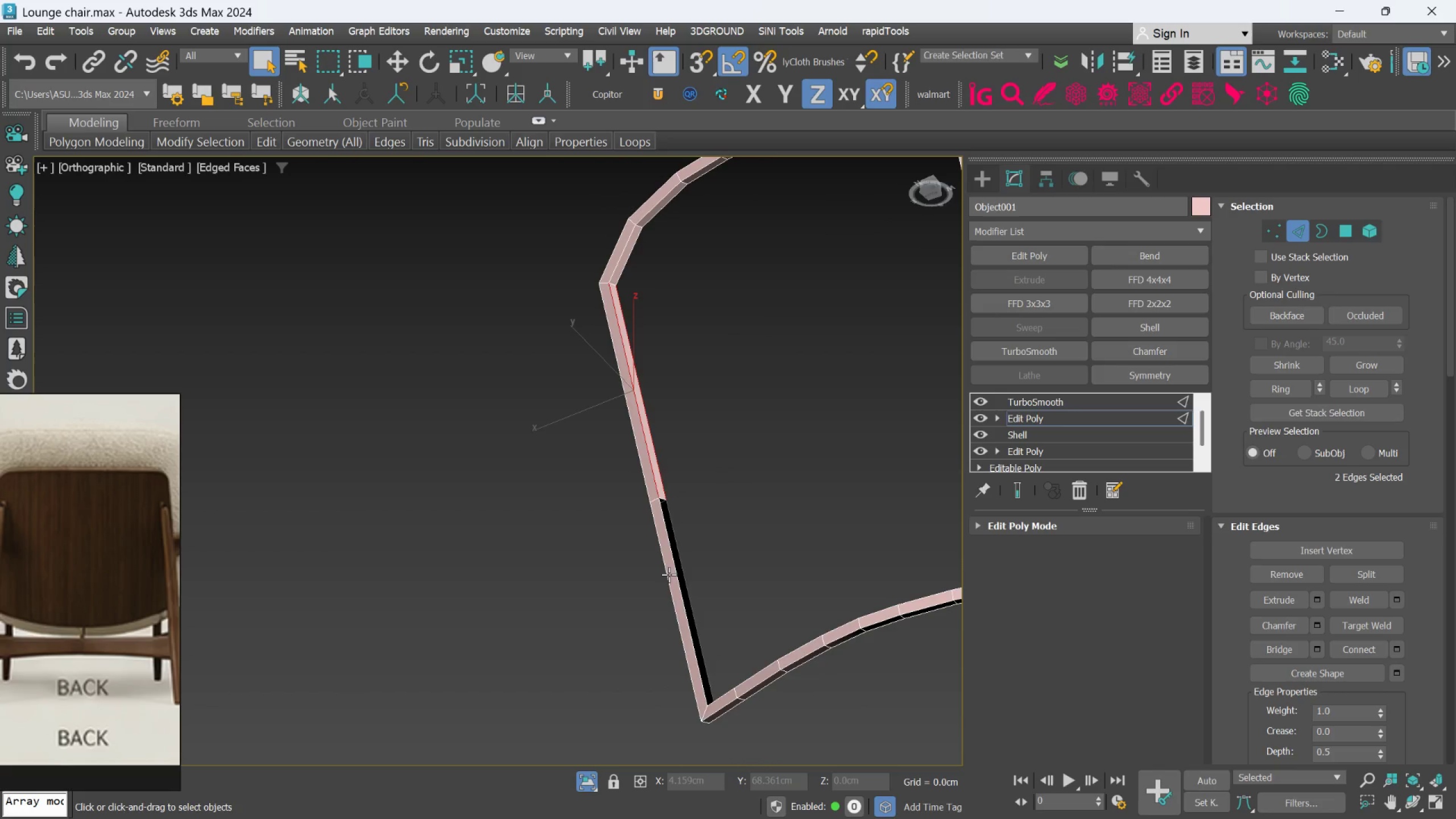 
hold_key(key=AltLeft, duration=0.5)
 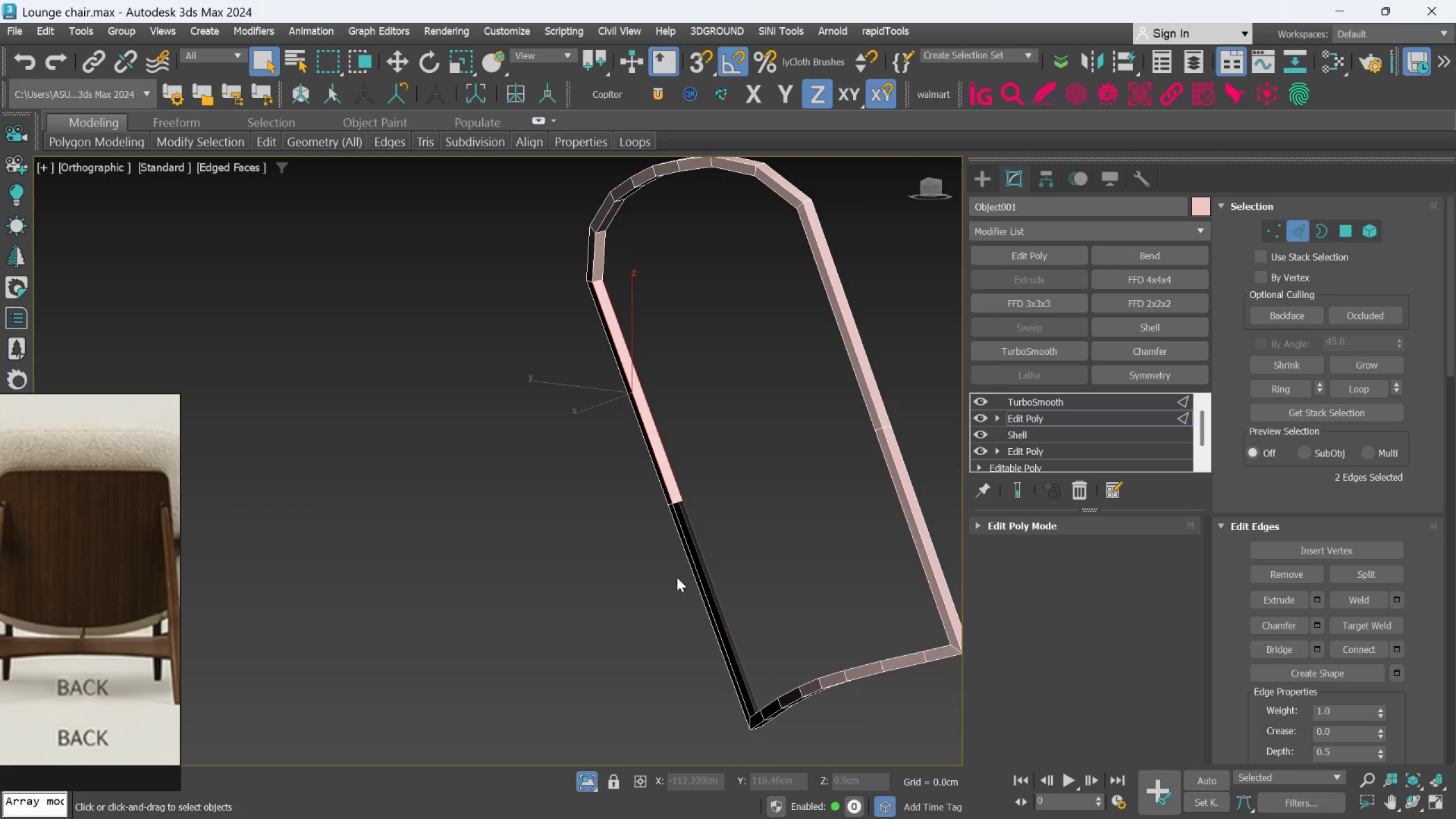 
scroll: coordinate [684, 569], scroll_direction: up, amount: 3.0
 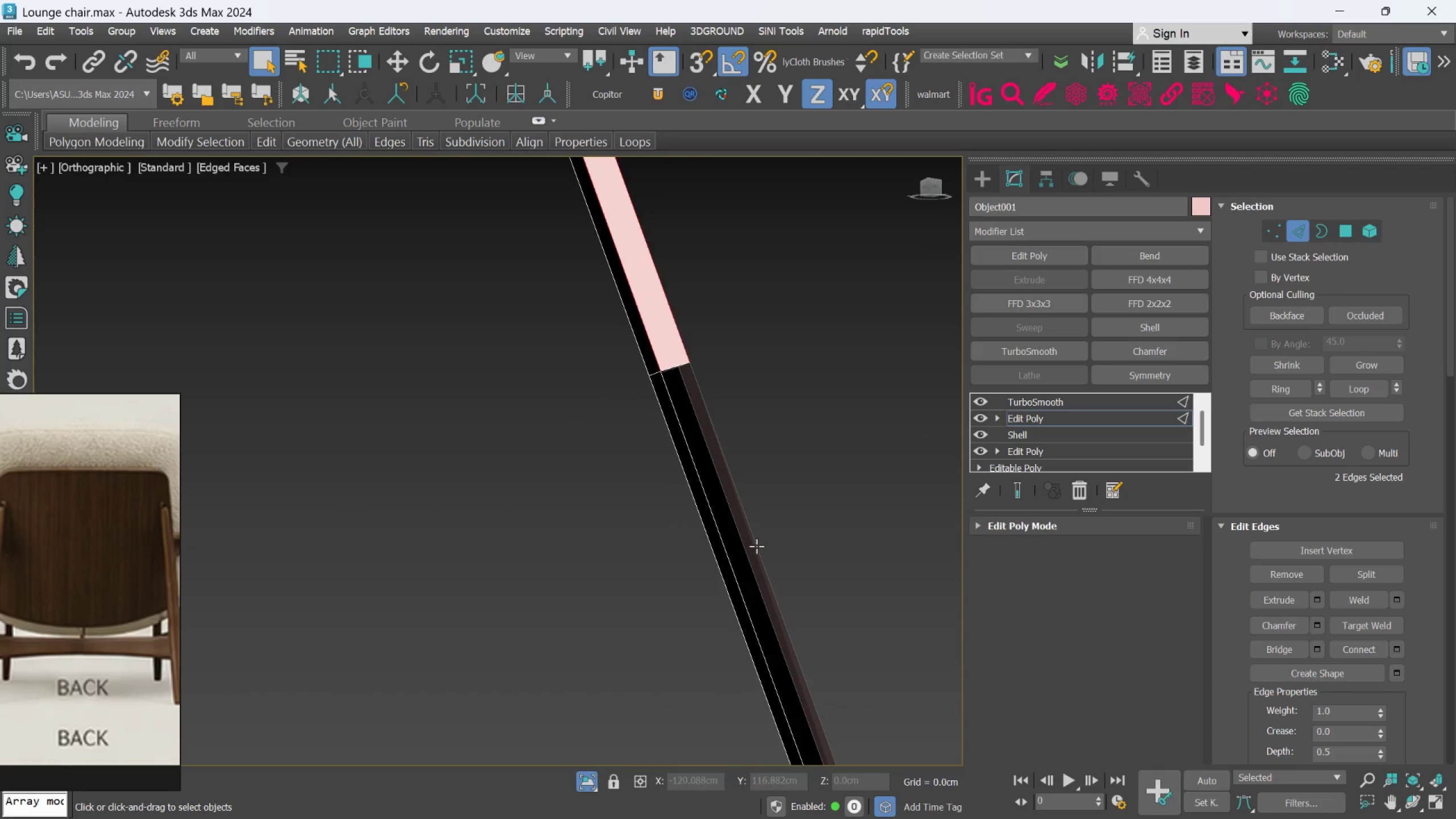 
left_click([756, 546])
 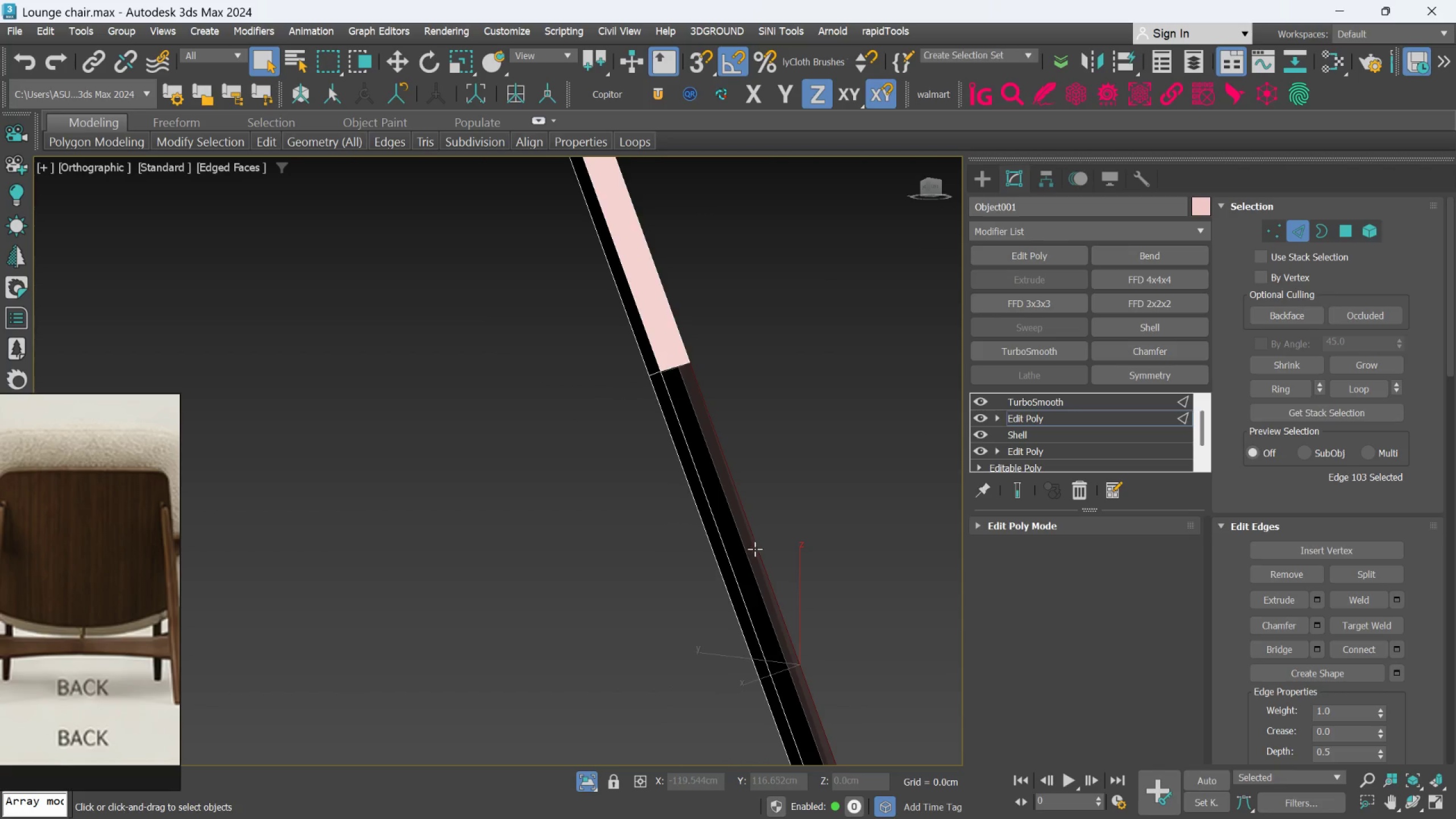 
hold_key(key=AltLeft, duration=0.47)
 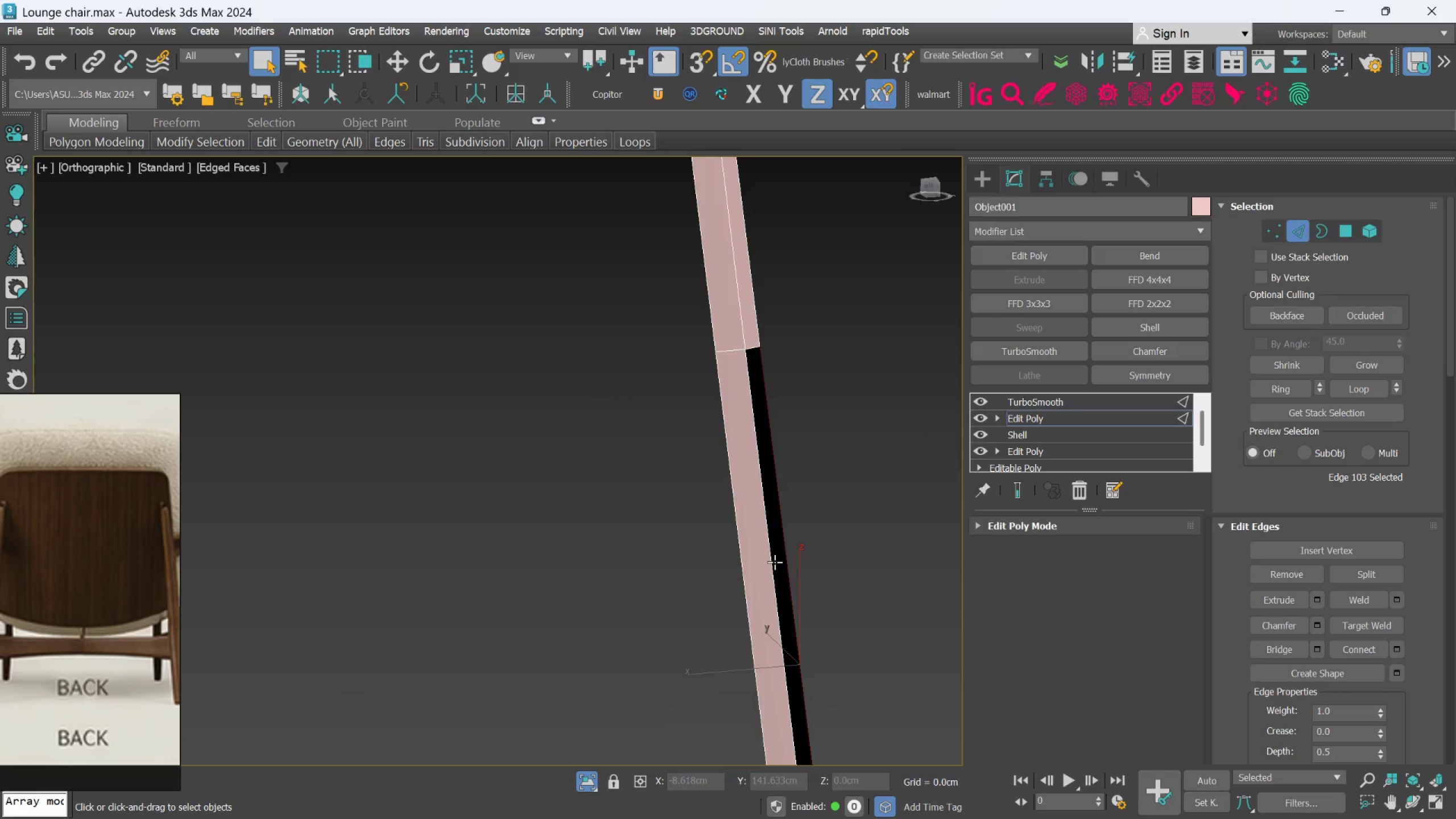 
hold_key(key=ControlLeft, duration=0.47)
left_click([772, 563])
 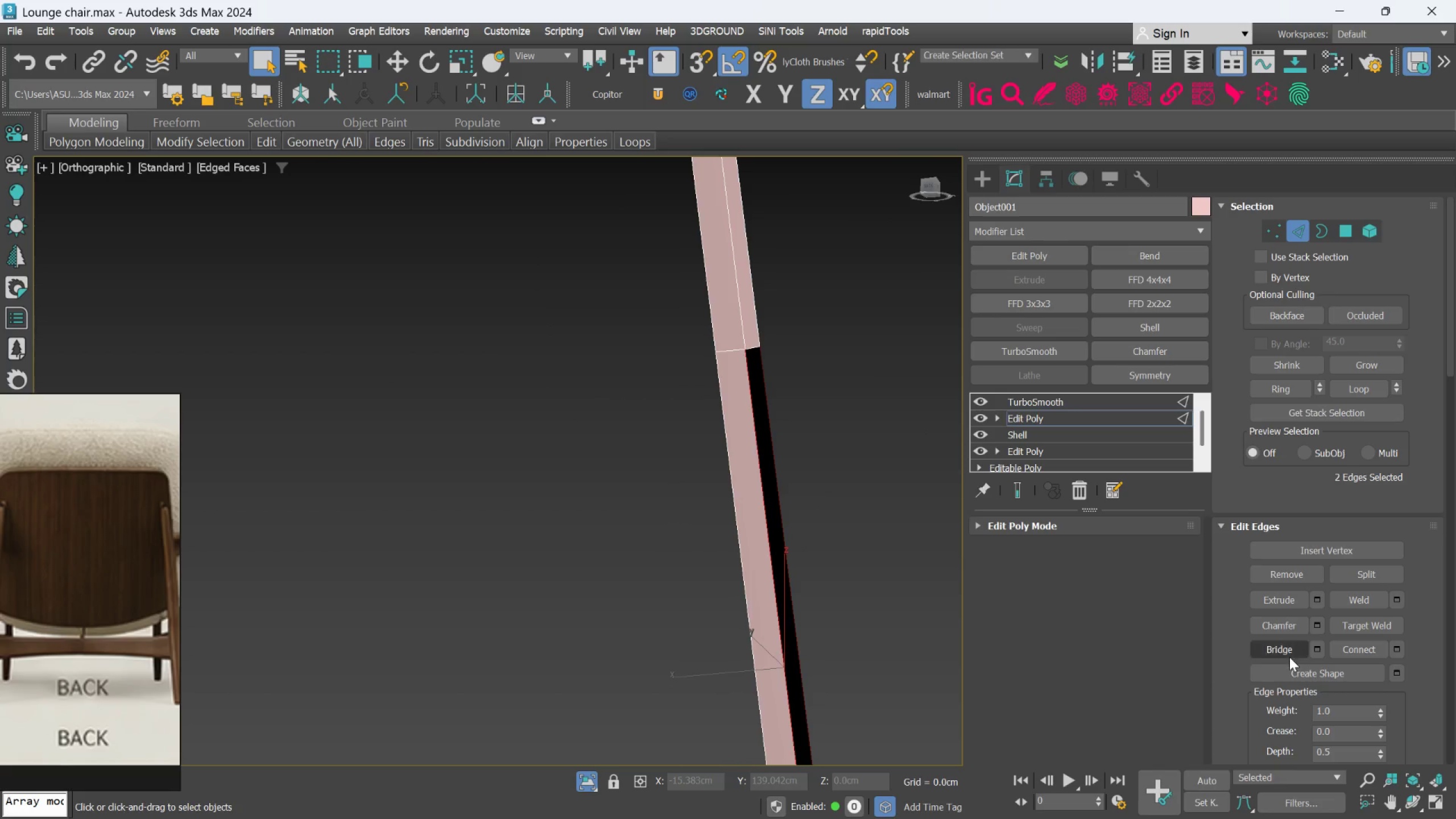 
left_click([1289, 653])
 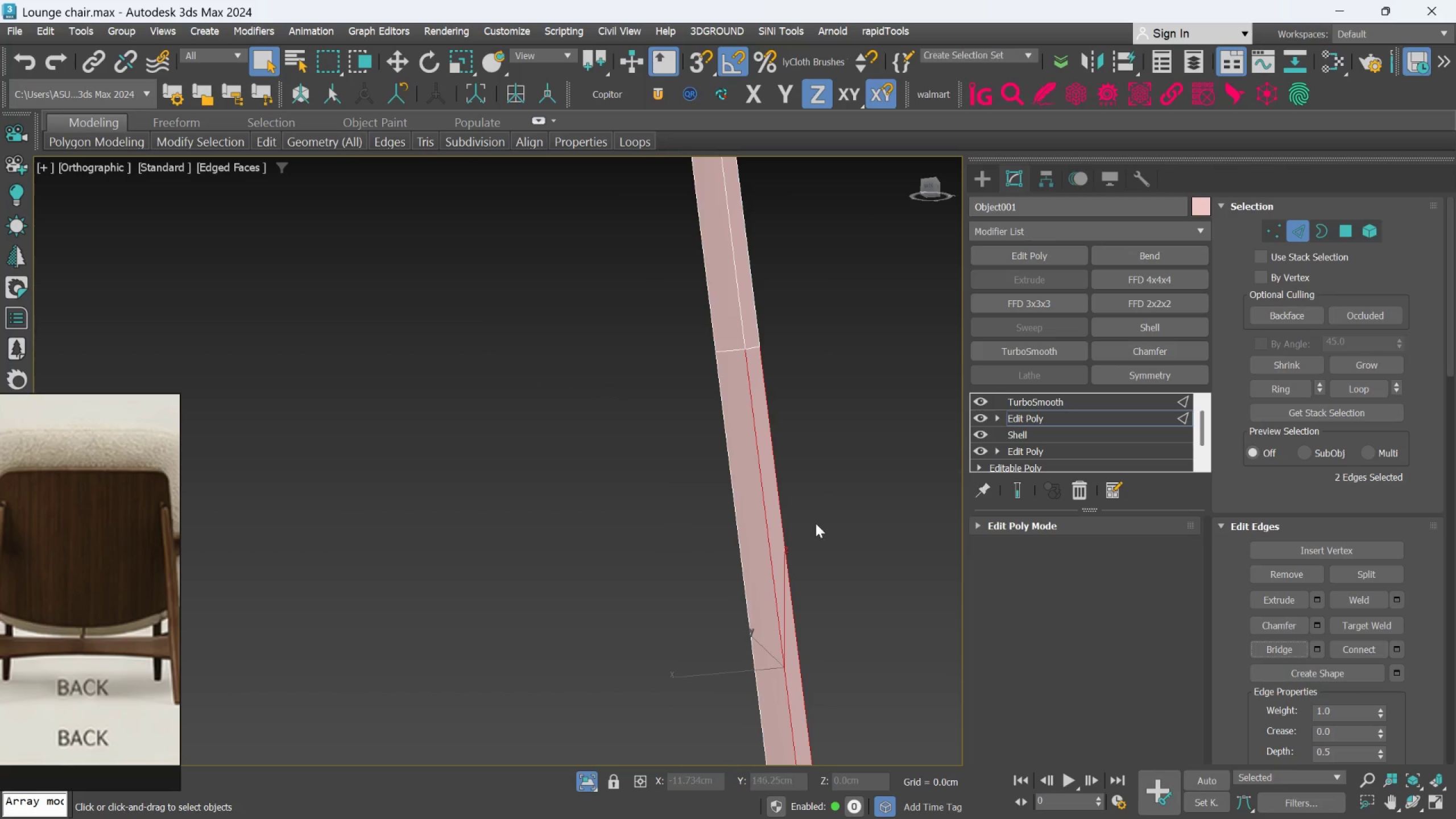 
hold_key(key=AltLeft, duration=0.7)
 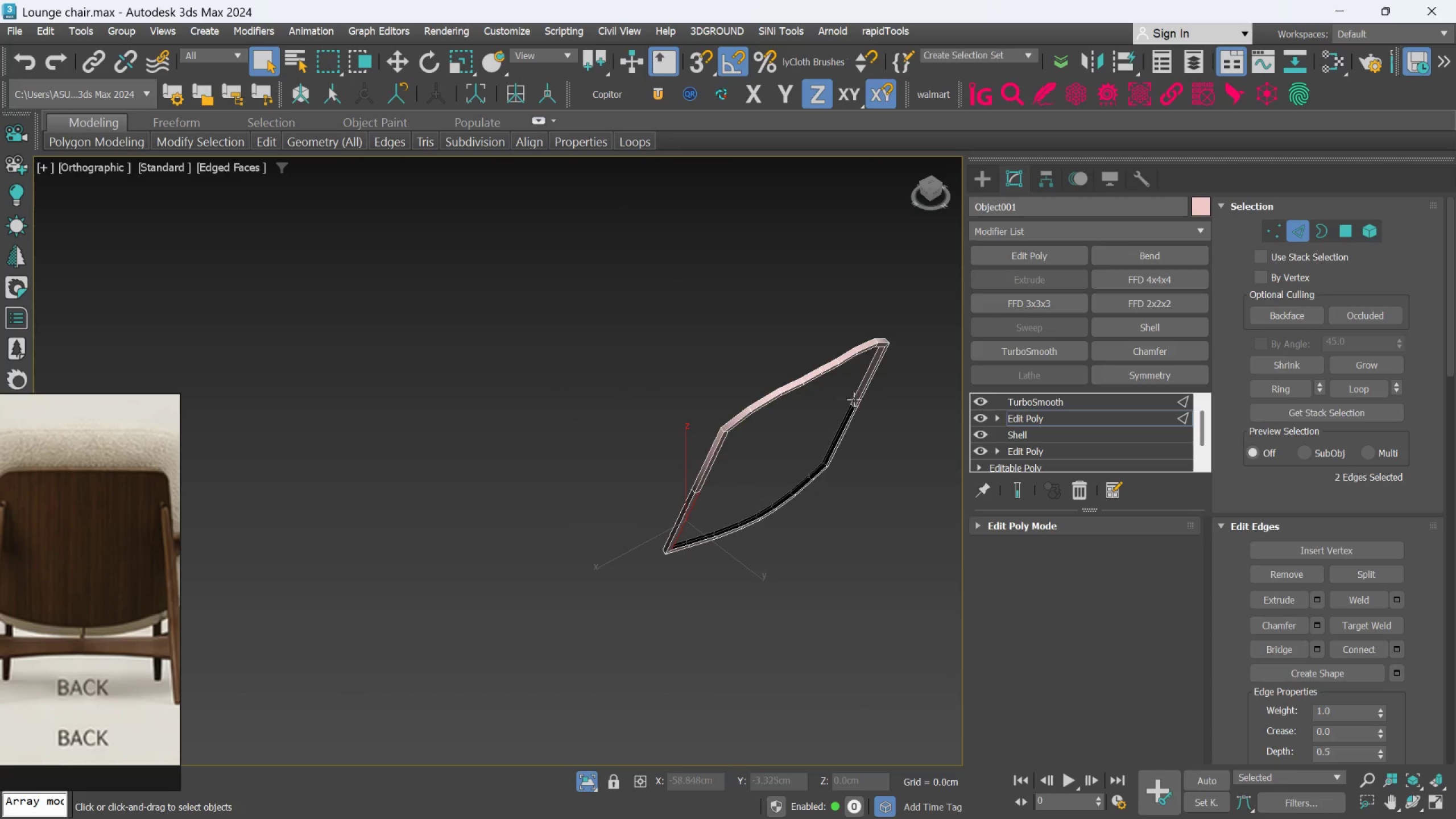 
scroll: coordinate [661, 486], scroll_direction: down, amount: 5.0
 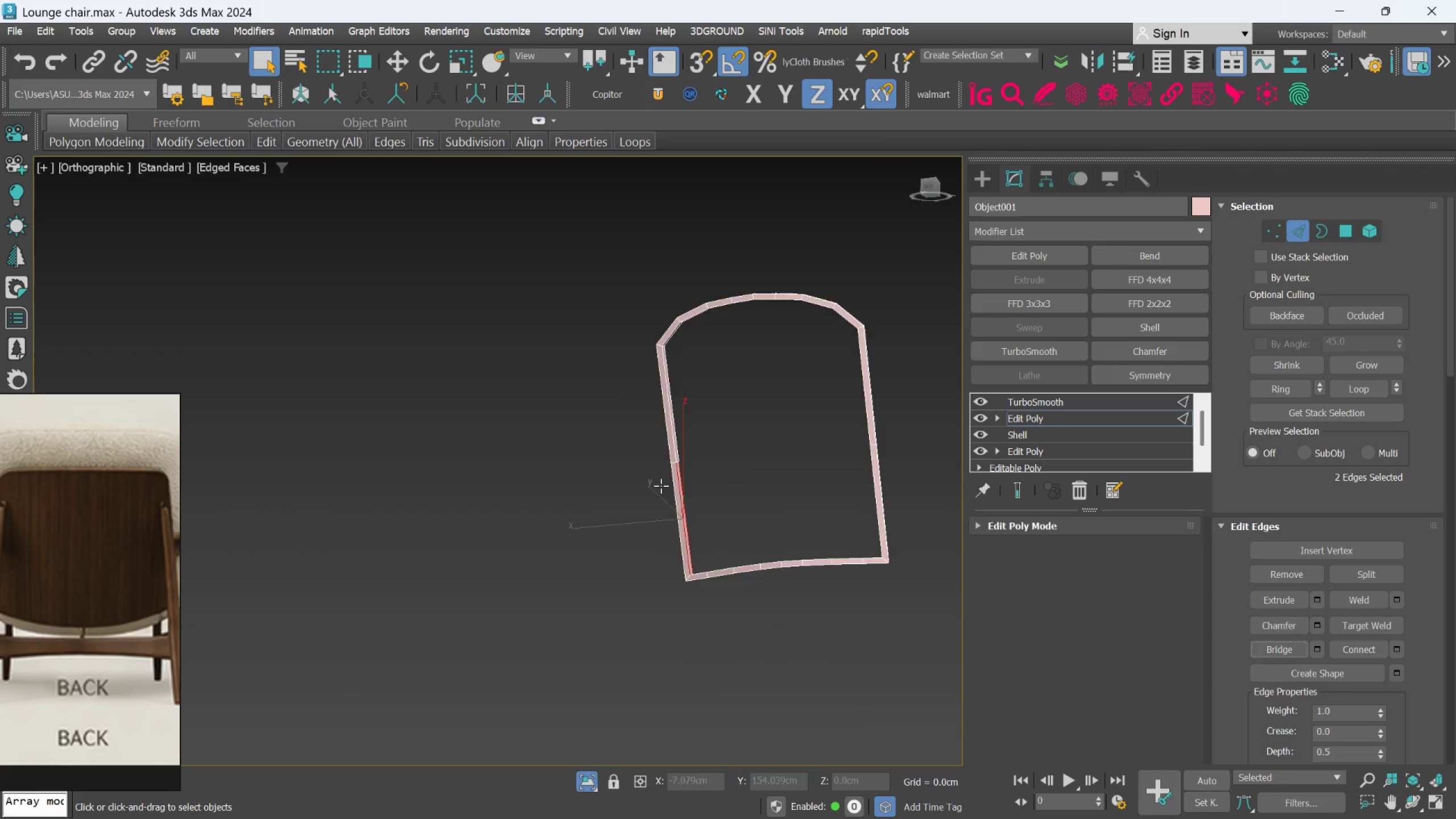 
hold_key(key=AltLeft, duration=0.33)
 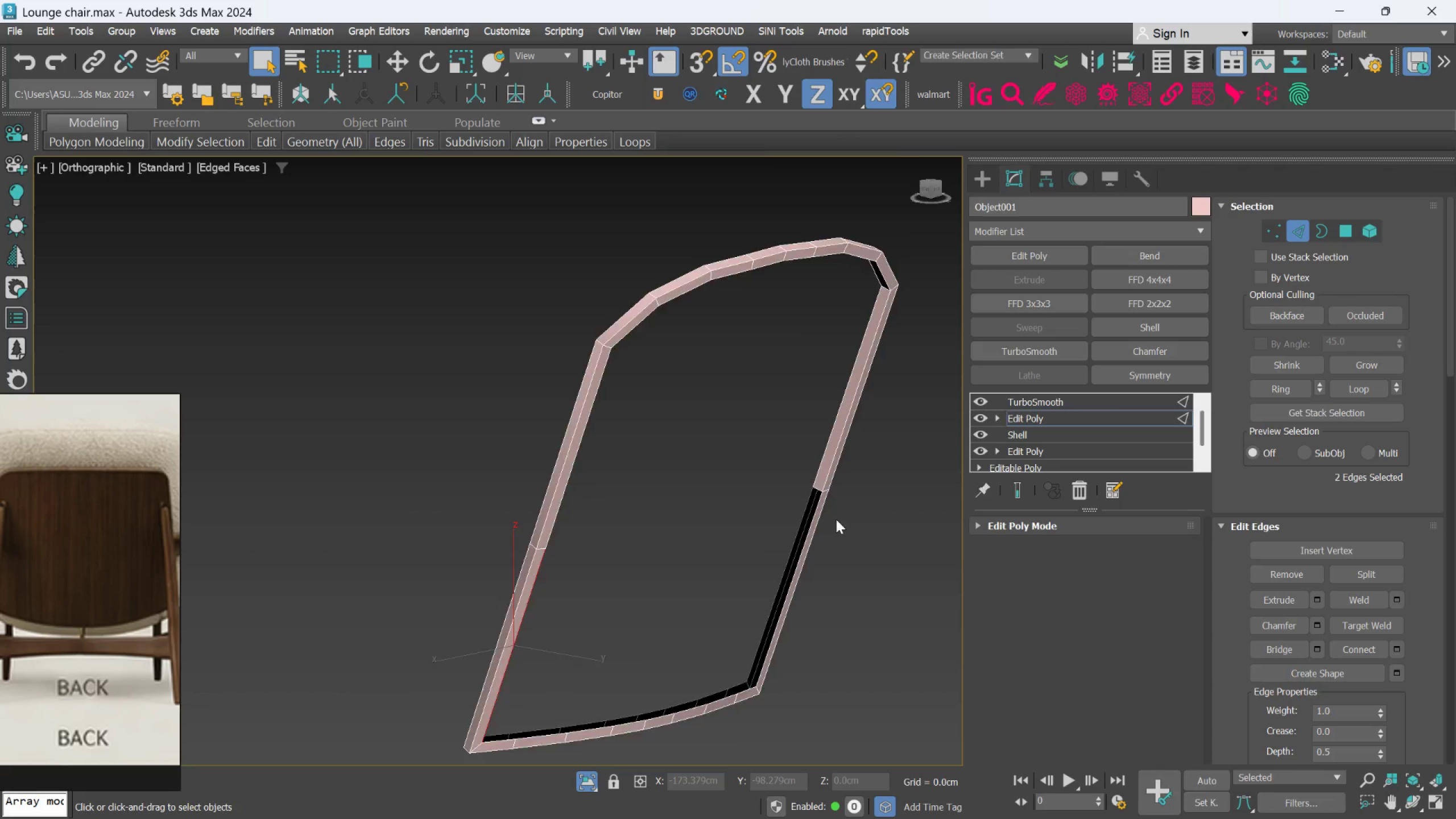 
scroll: coordinate [836, 519], scroll_direction: up, amount: 4.0
 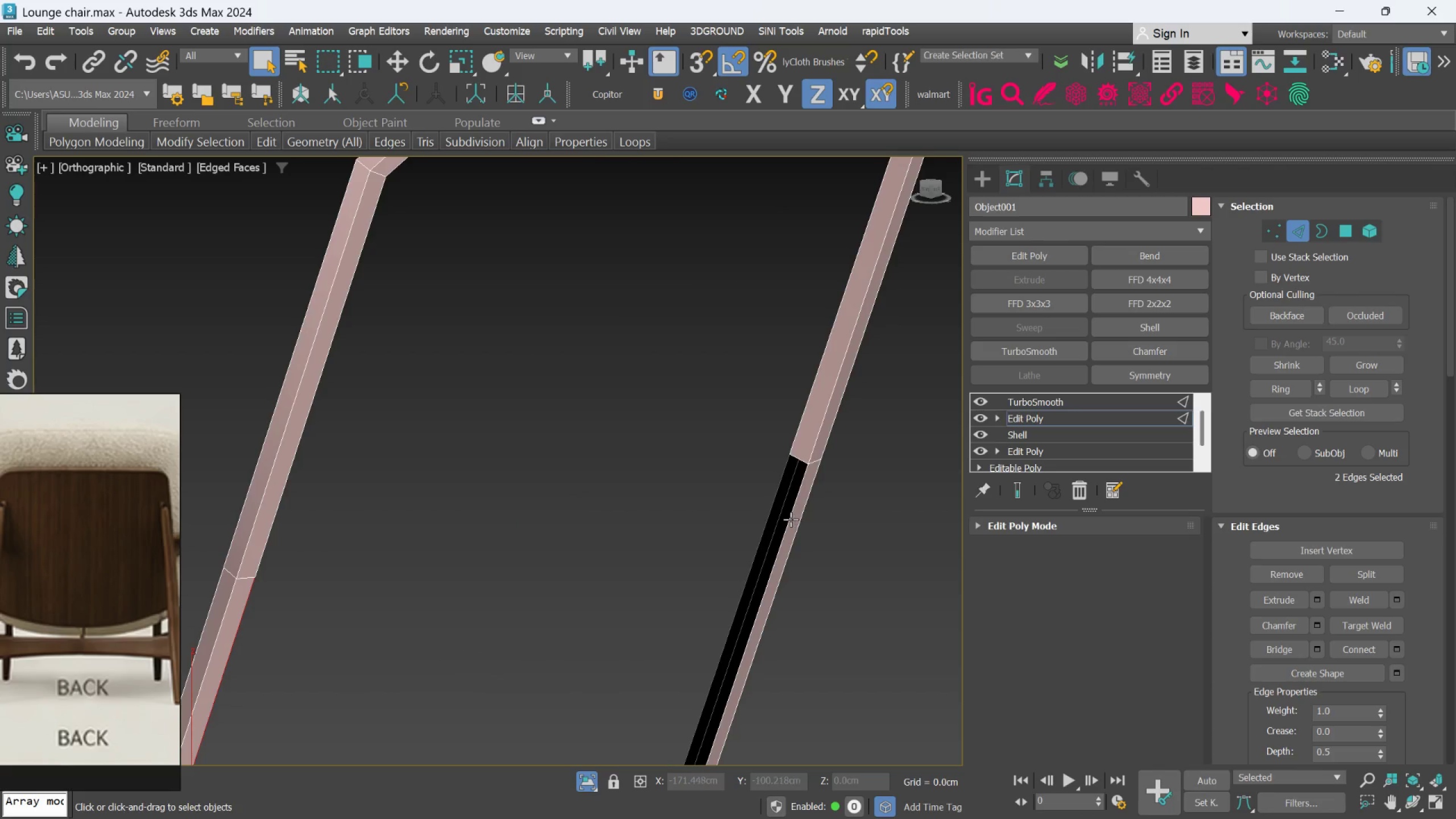 
left_click([790, 519])
 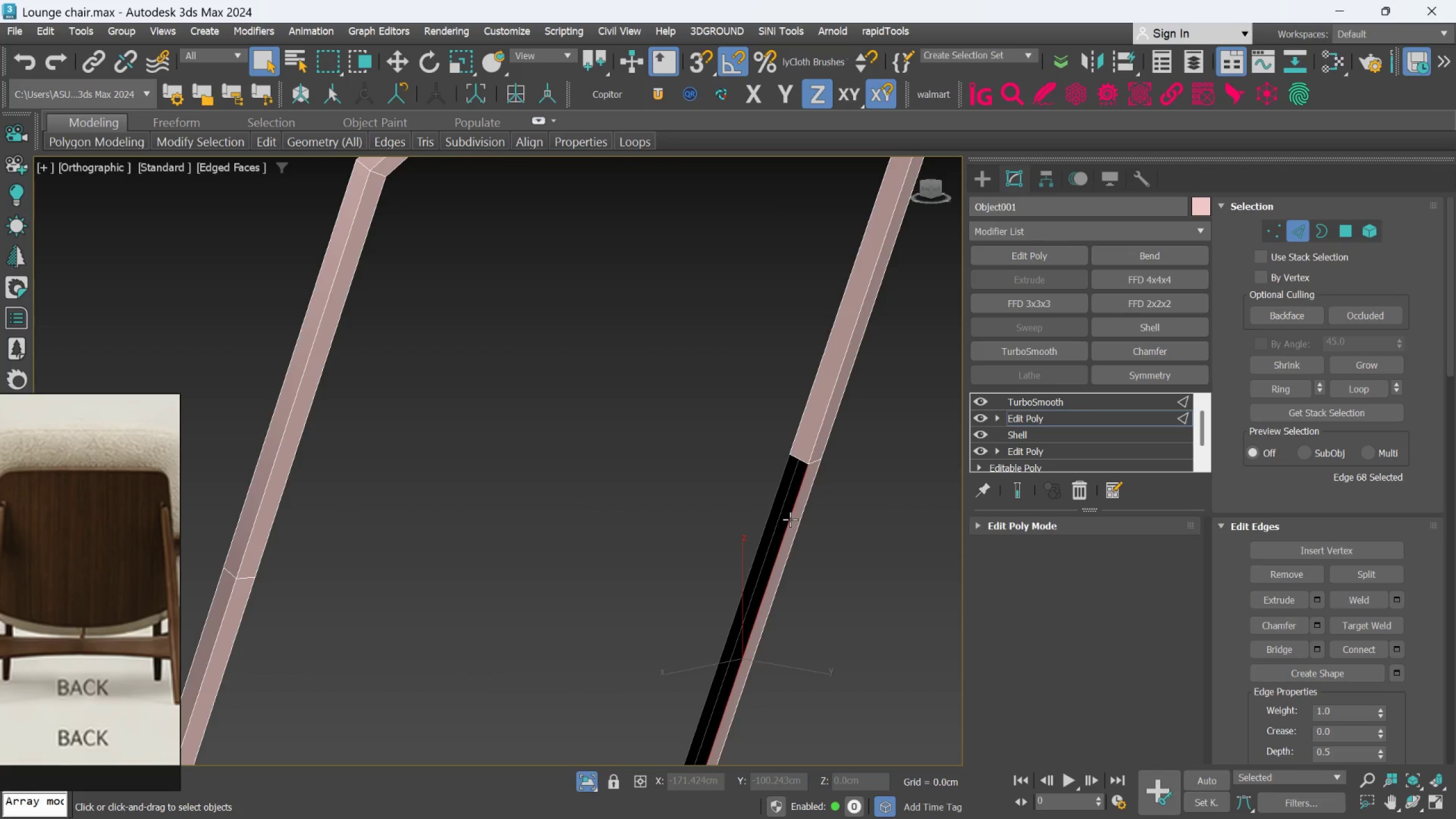 
hold_key(key=ControlLeft, duration=1.14)
left_click([780, 491])
 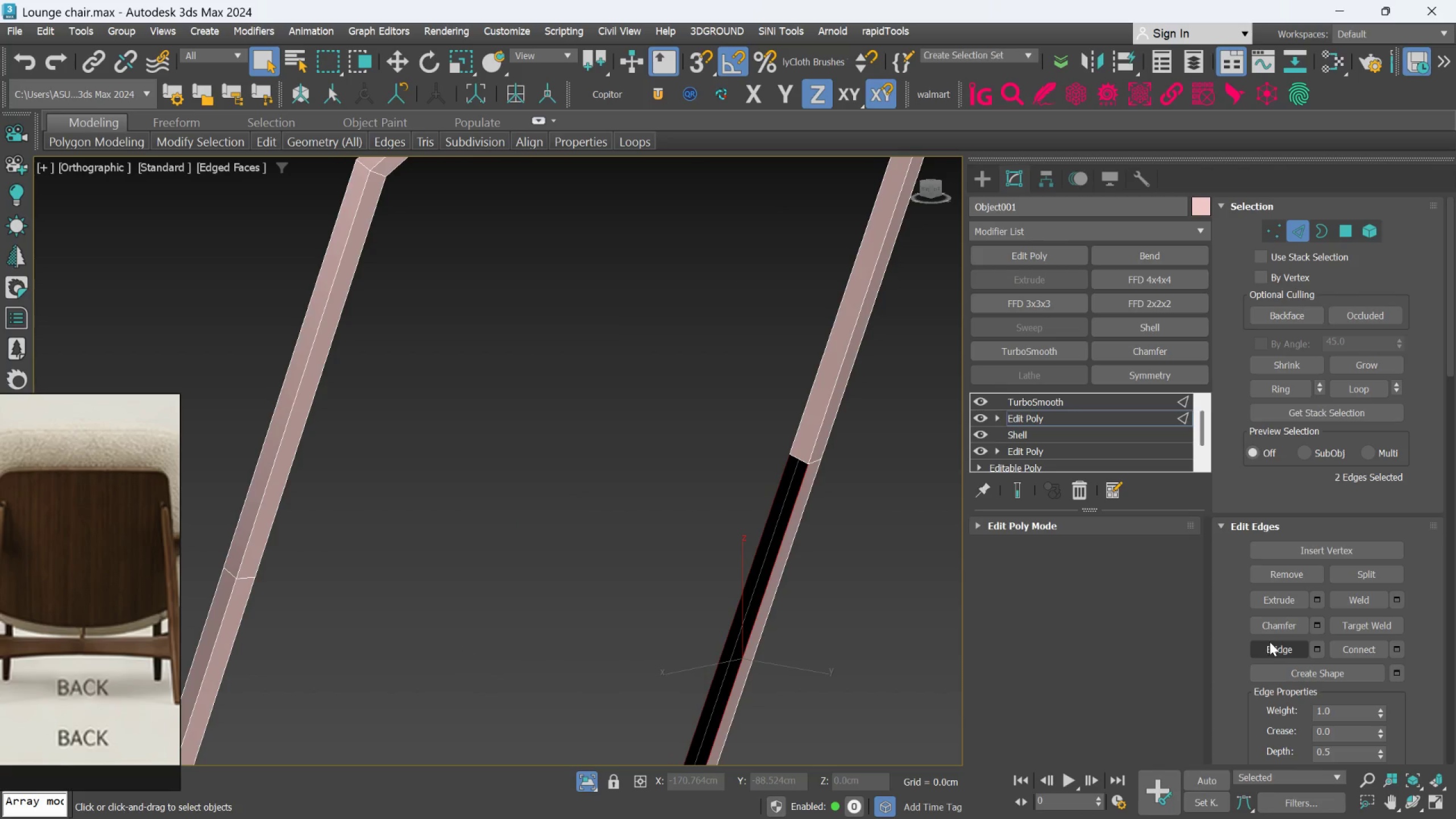 
left_click([1270, 642])
 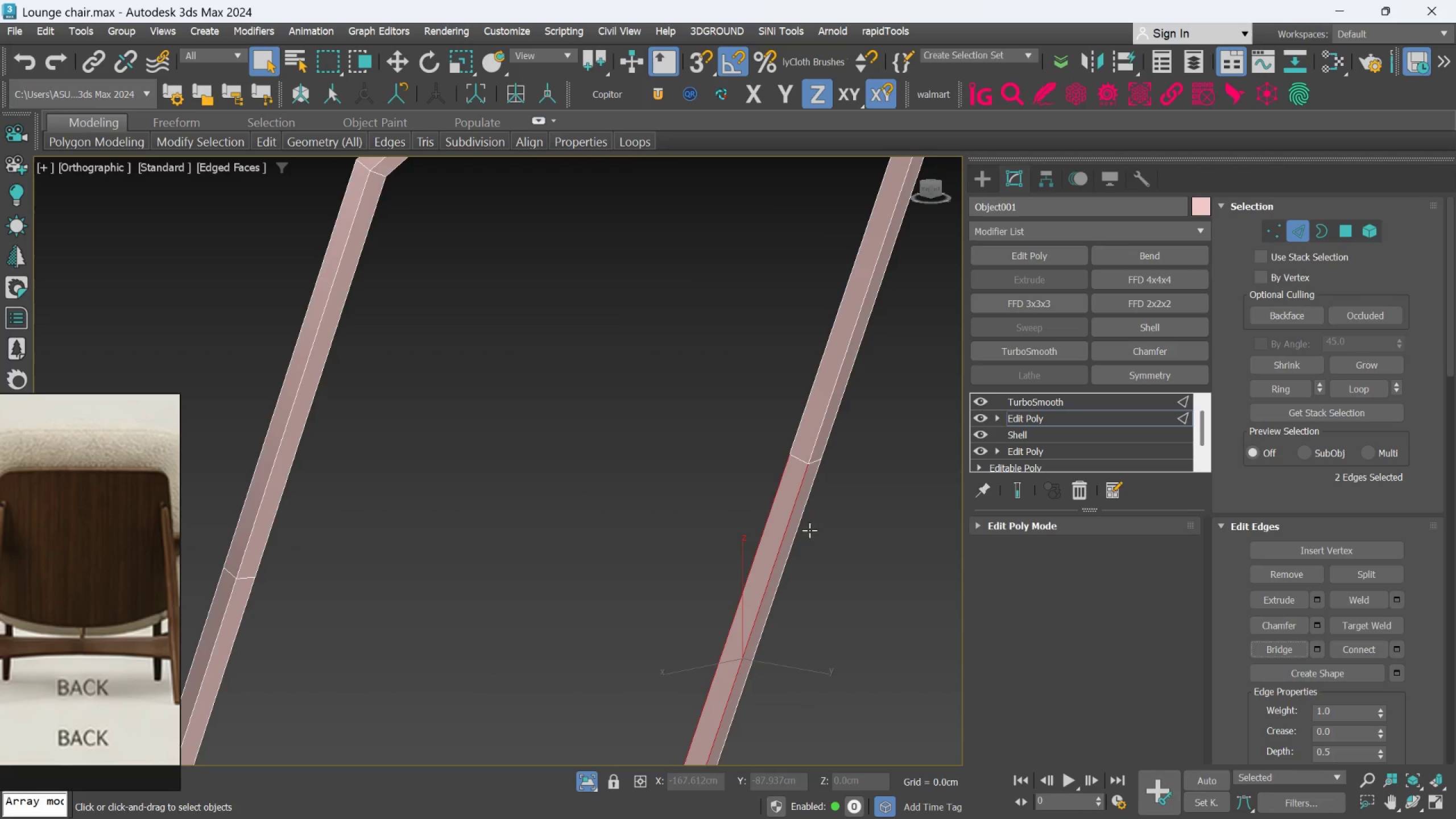 
key(Alt+AltLeft)
 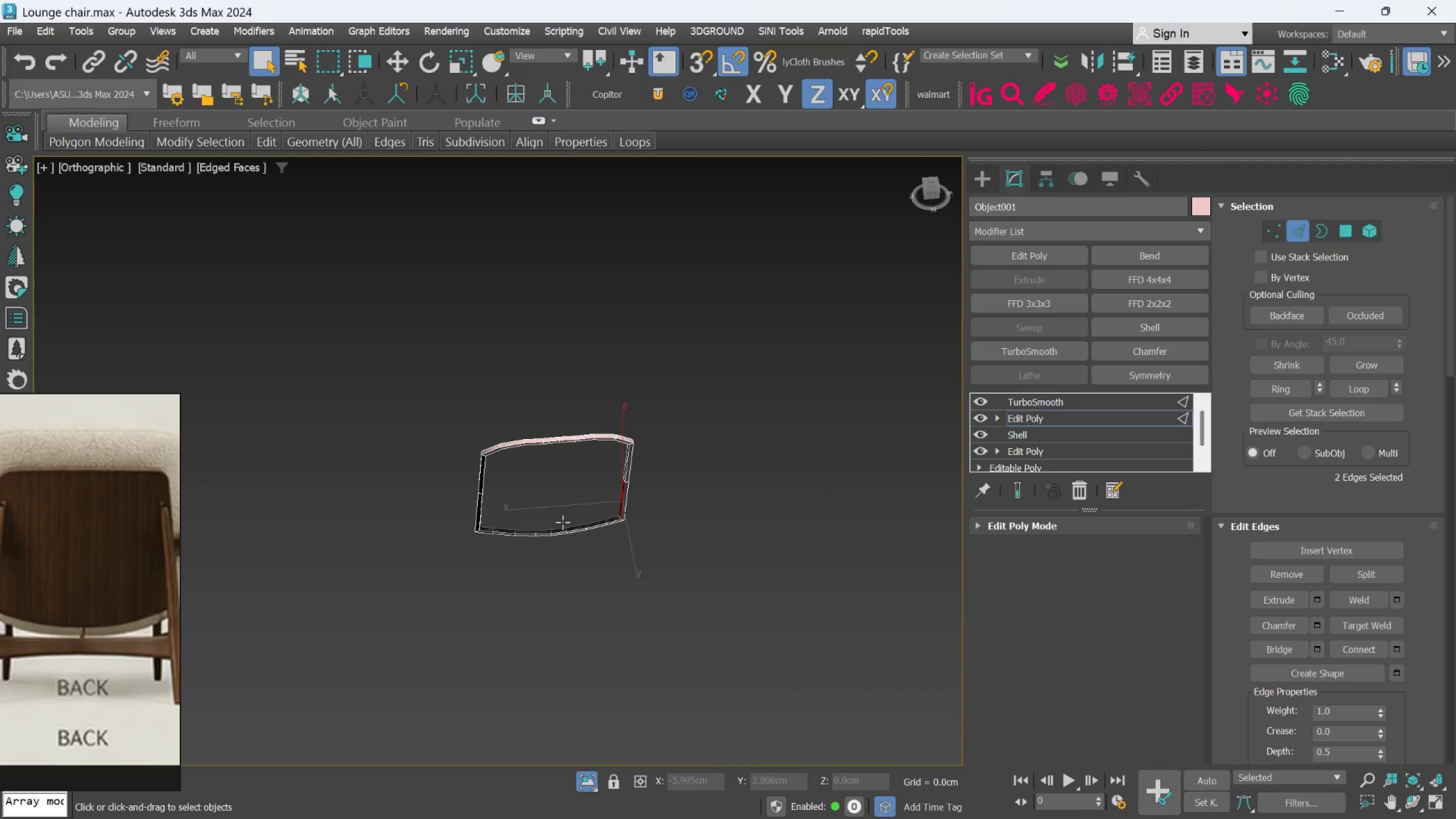 
scroll: coordinate [598, 466], scroll_direction: down, amount: 5.0
 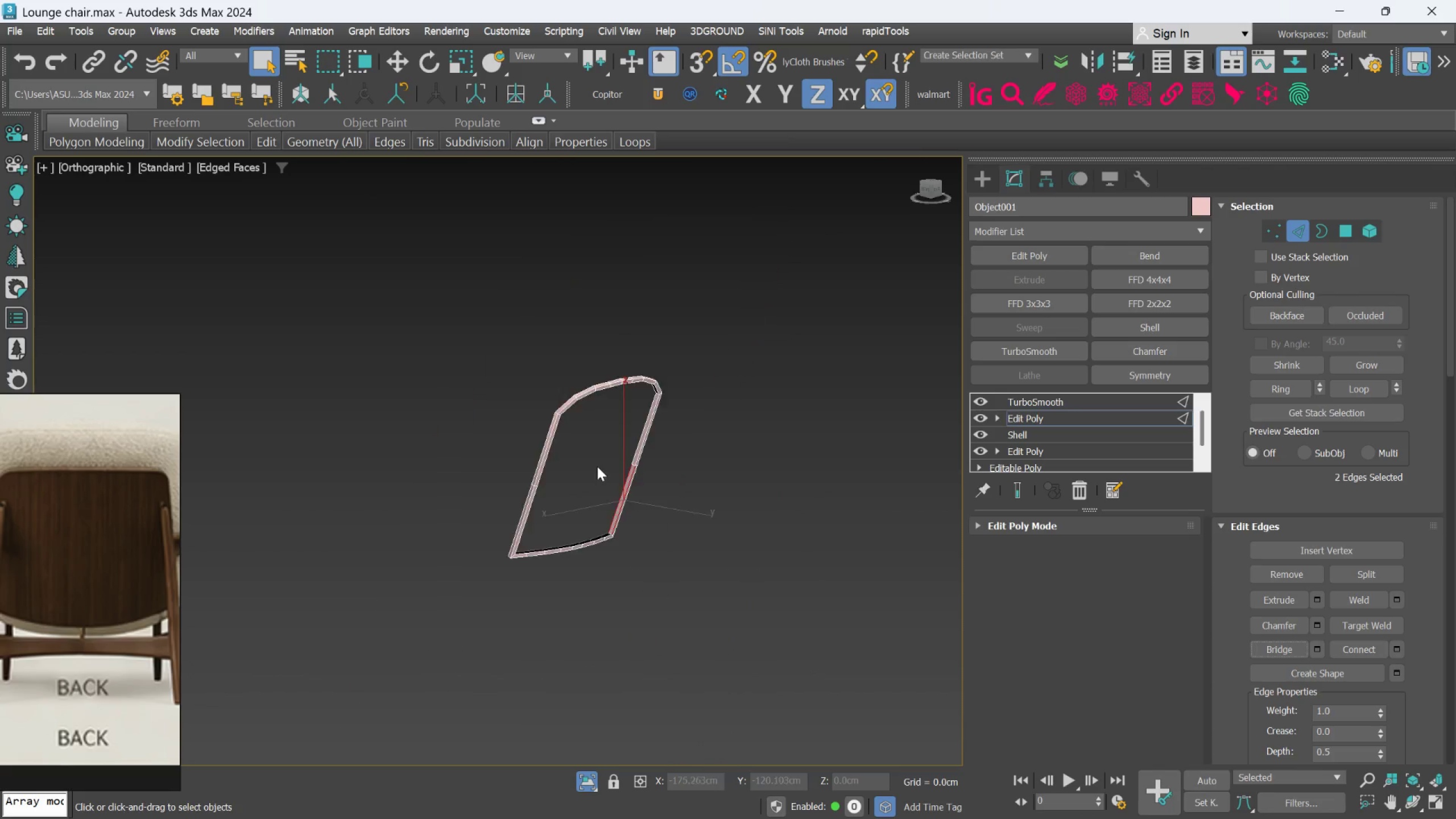 
scroll: coordinate [671, 542], scroll_direction: up, amount: 7.0
 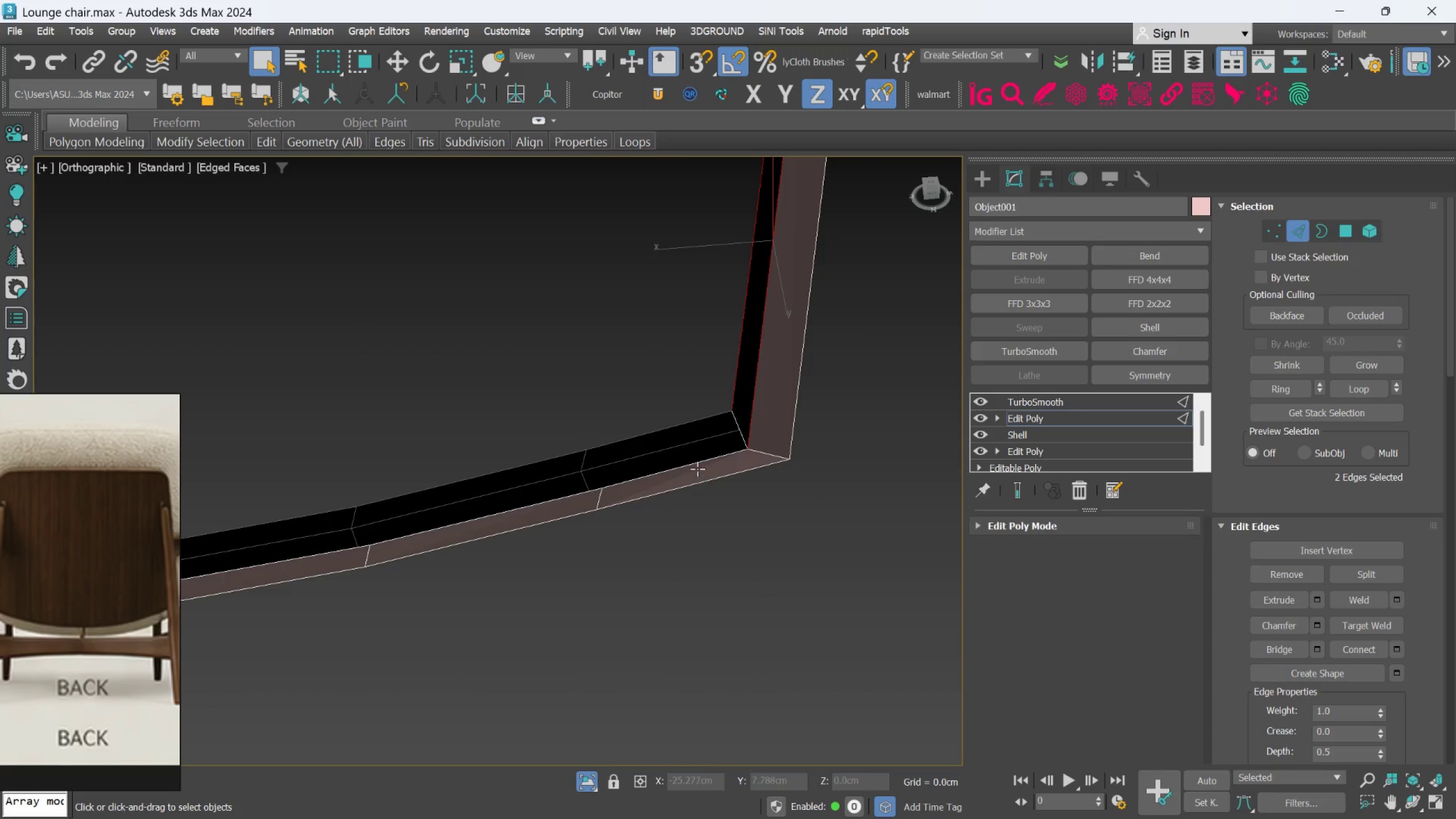 
left_click([697, 462])
 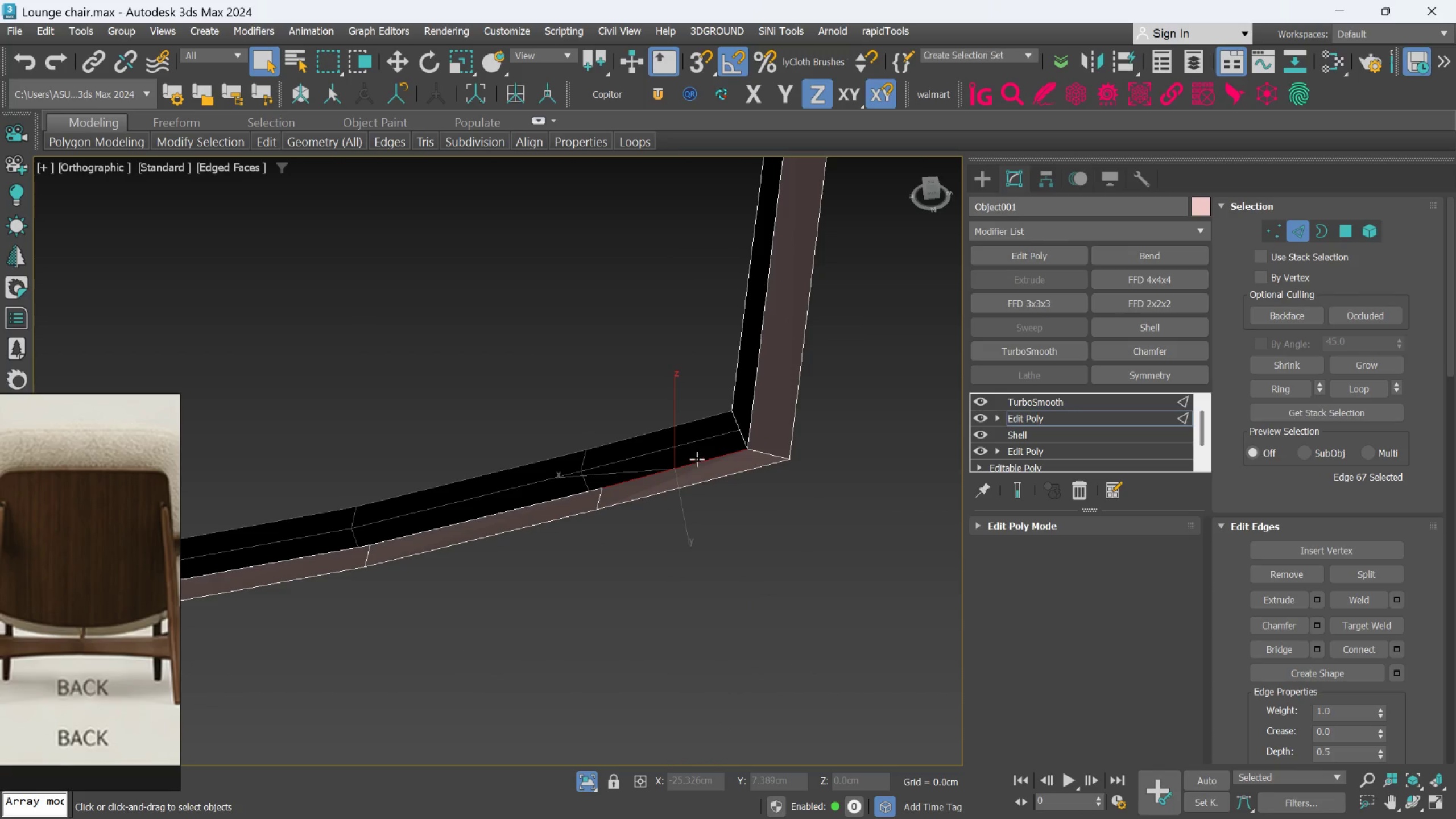 
hold_key(key=ControlLeft, duration=0.83)
left_click([680, 431])
 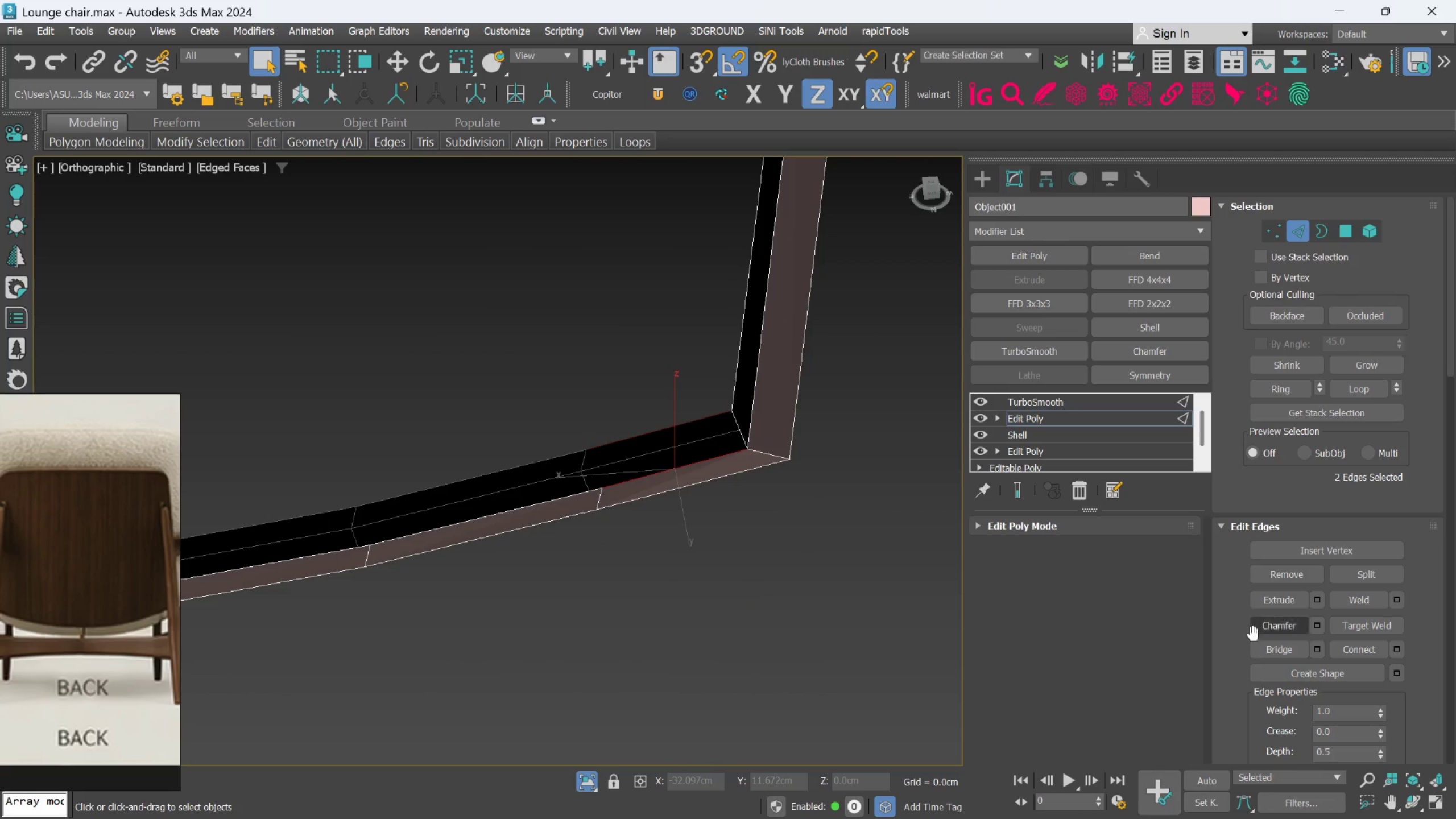 
left_click([1260, 648])
 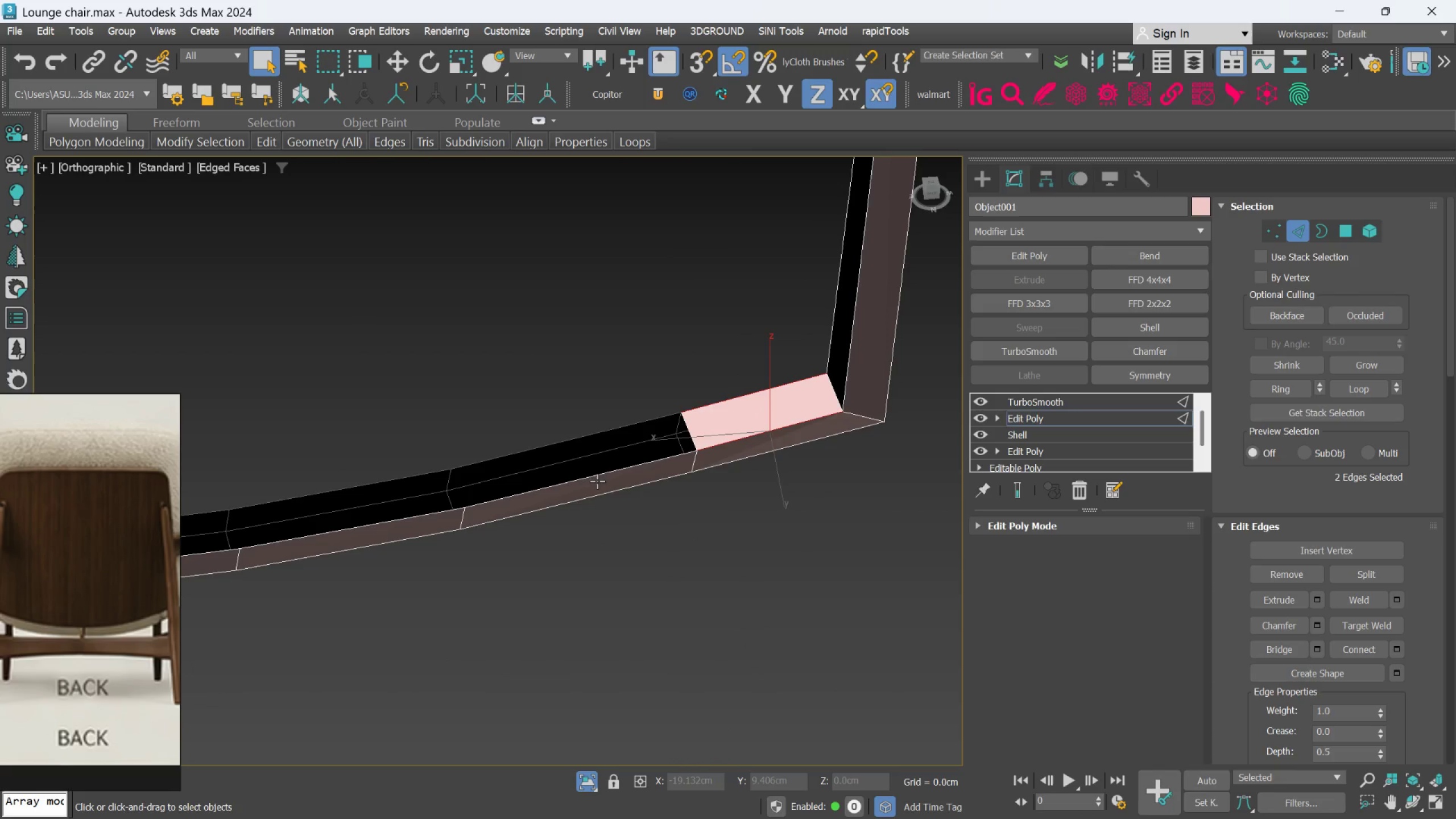 
left_click([598, 475])
 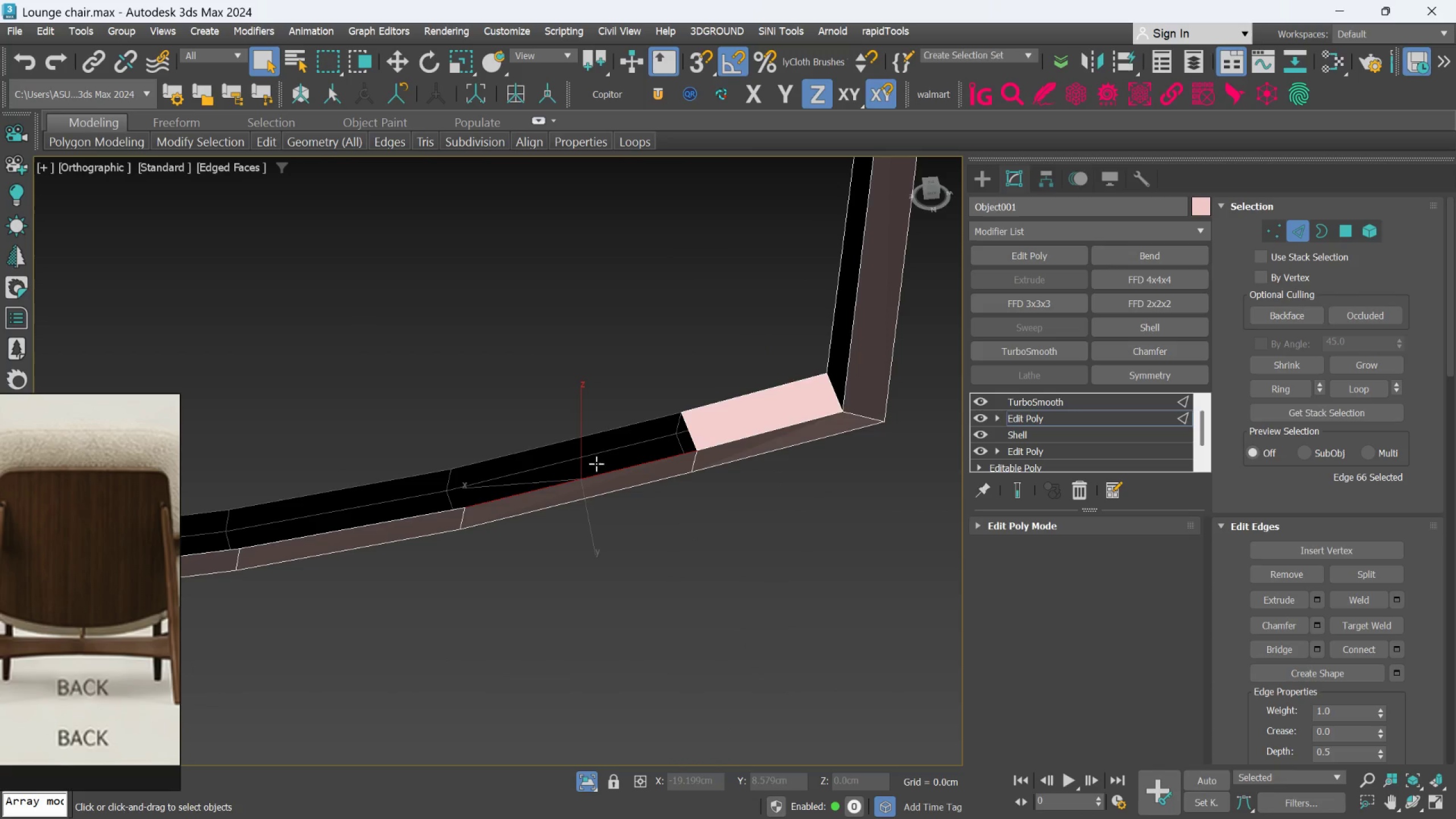 
hold_key(key=ControlLeft, duration=0.86)
left_click([593, 439])
 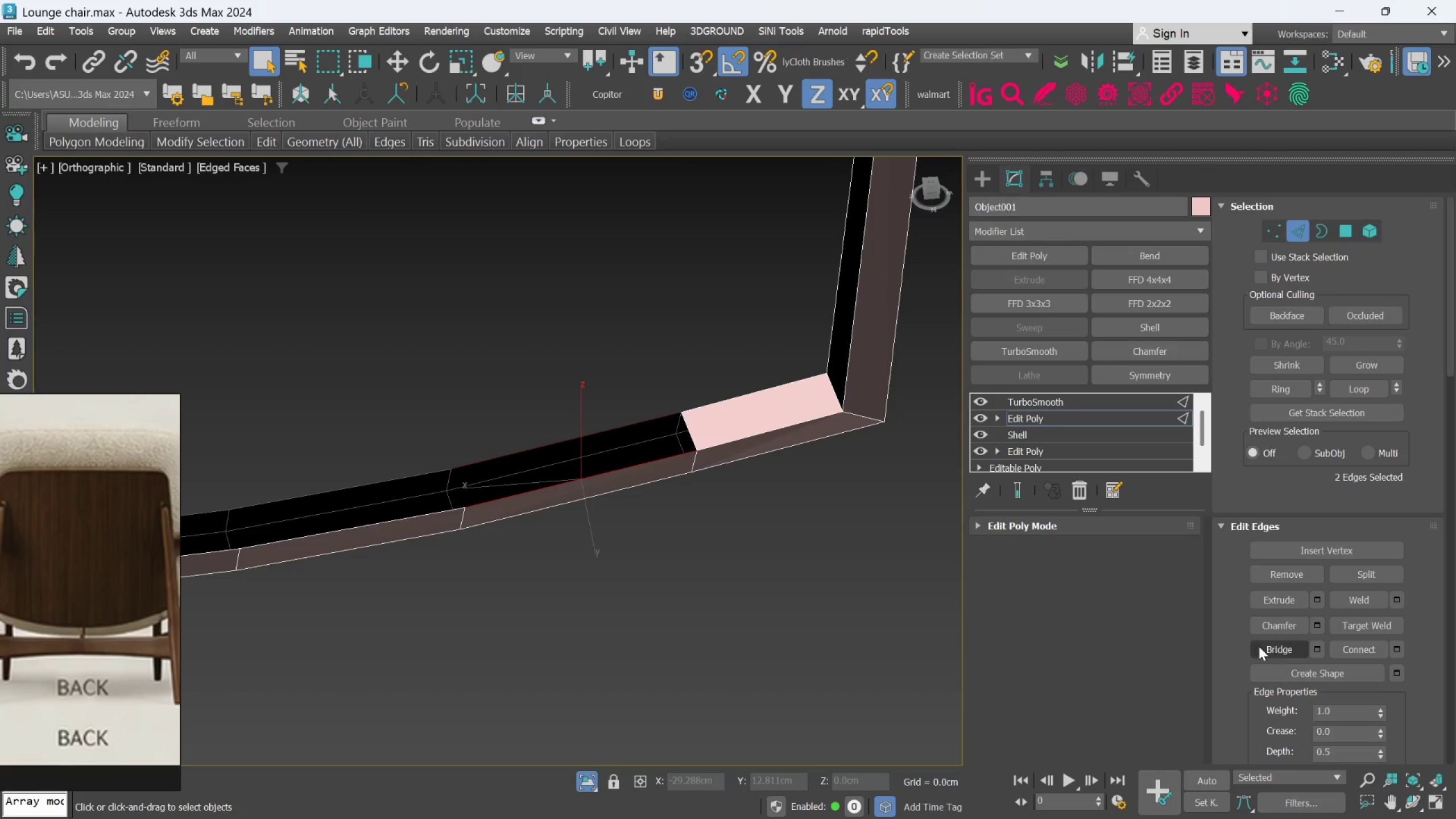 
left_click([1264, 642])
 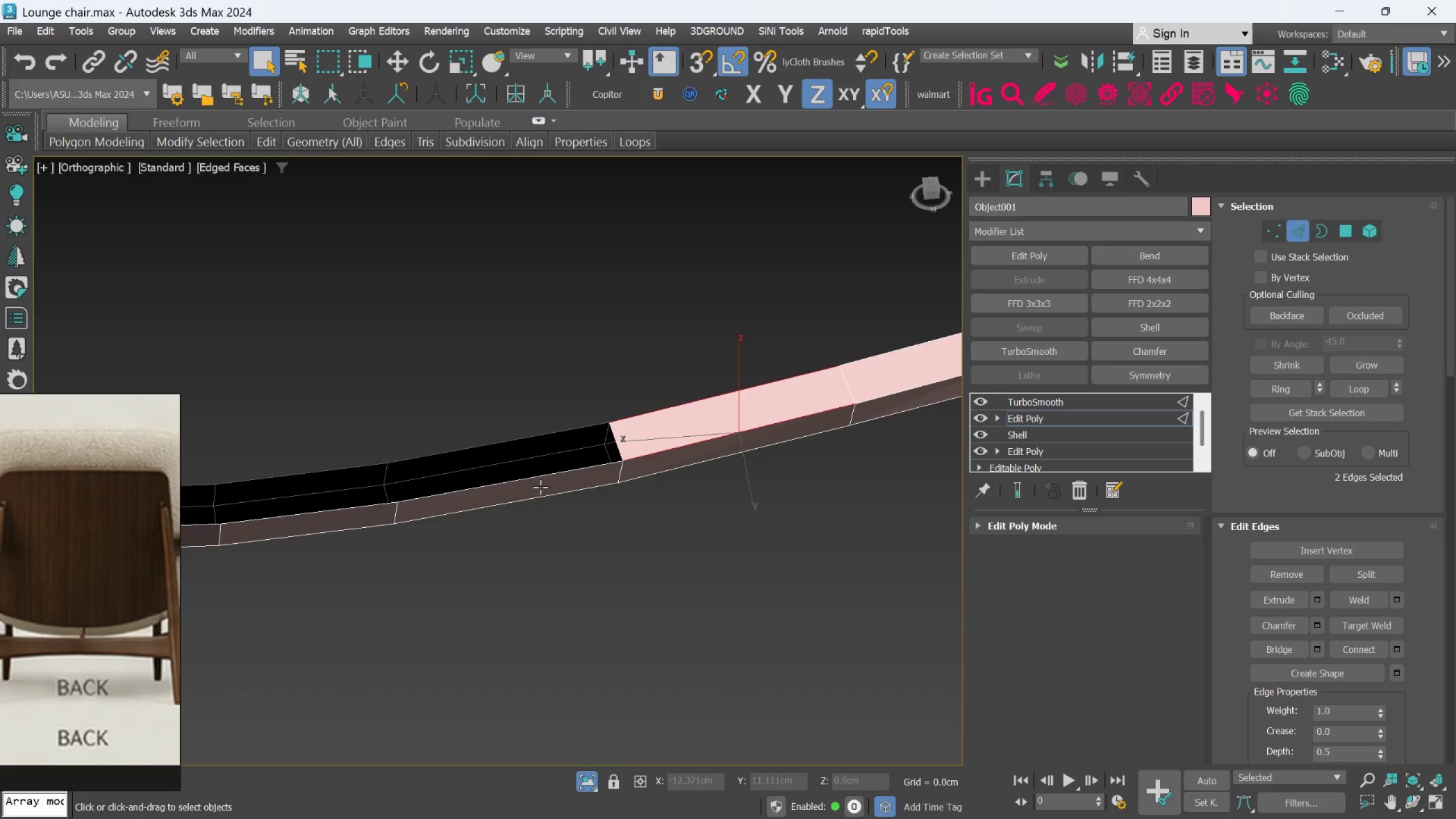 
left_click([541, 477])
 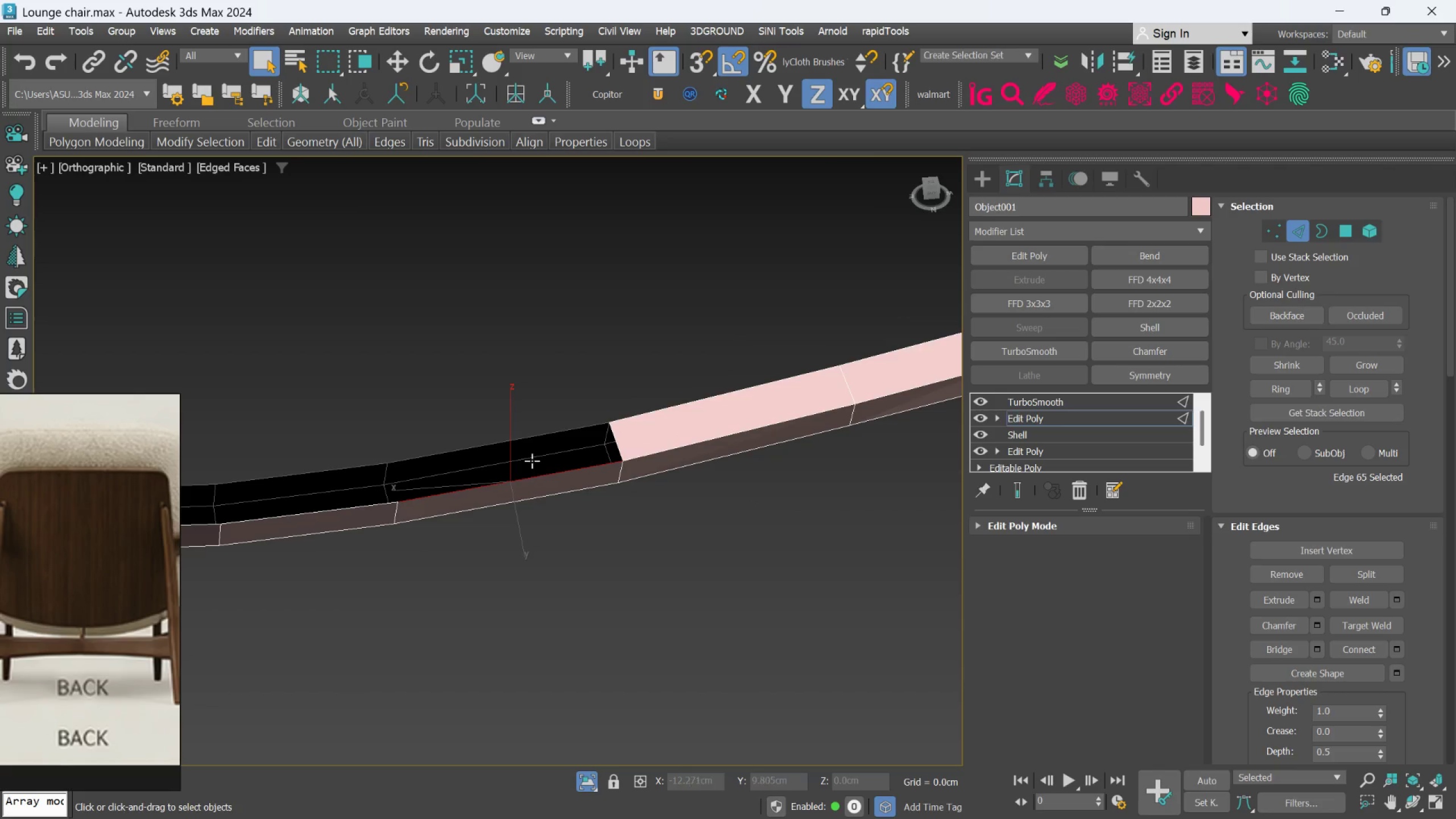 
hold_key(key=ControlLeft, duration=0.88)
left_click([533, 442])
 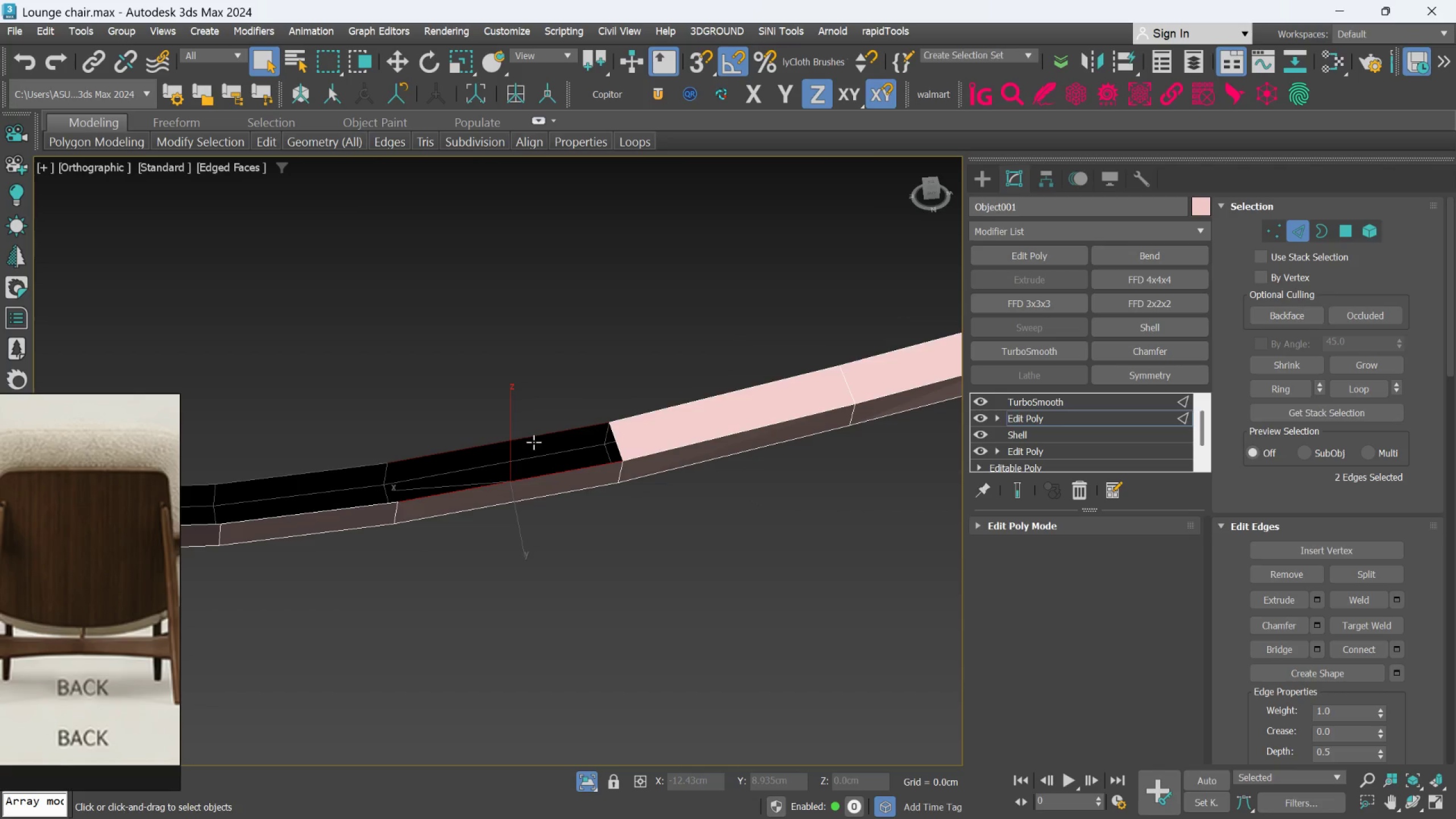 
hold_key(key=ControlLeft, duration=2.25)
left_click([1260, 643])
 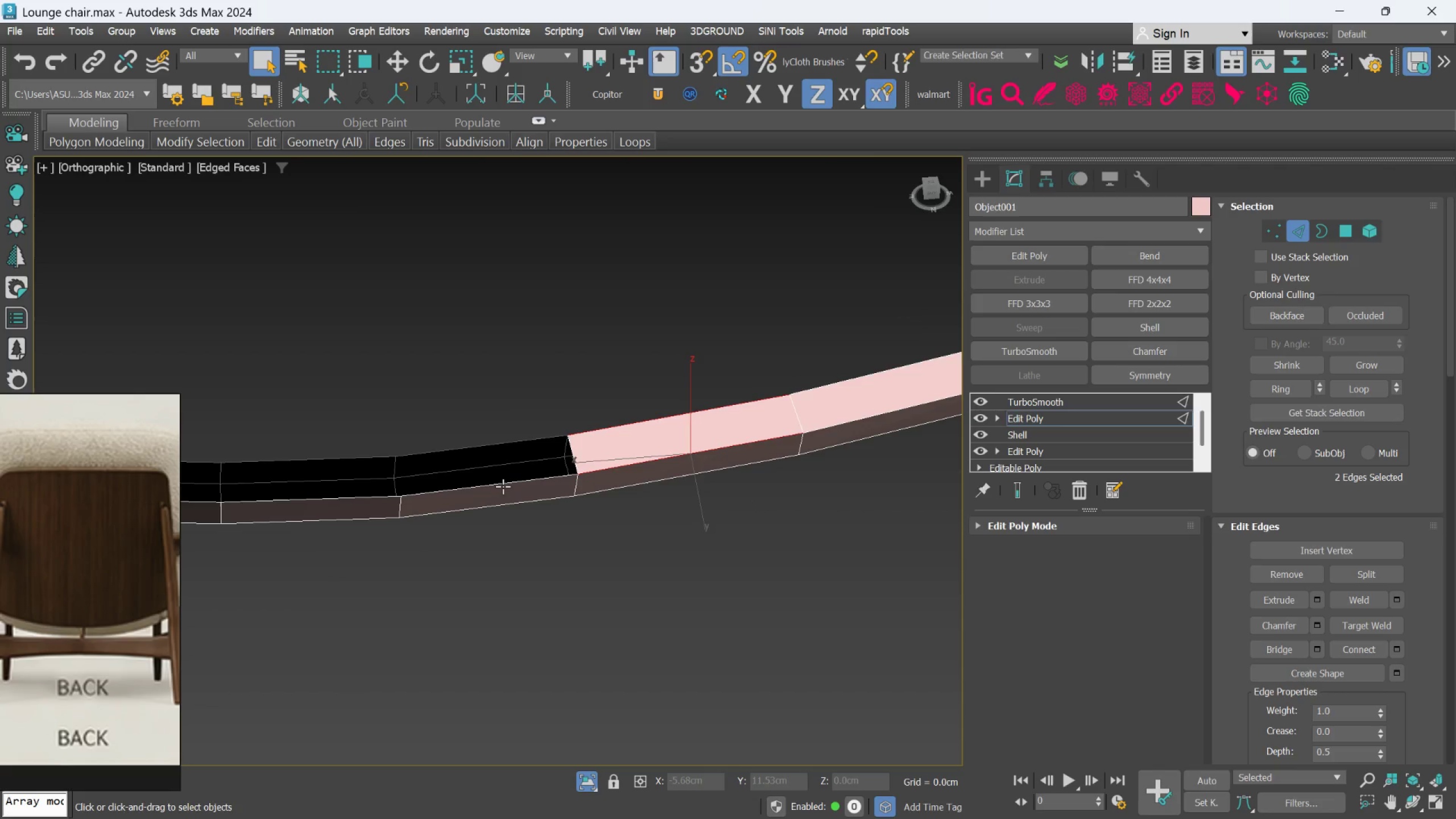 
left_click([503, 486])
 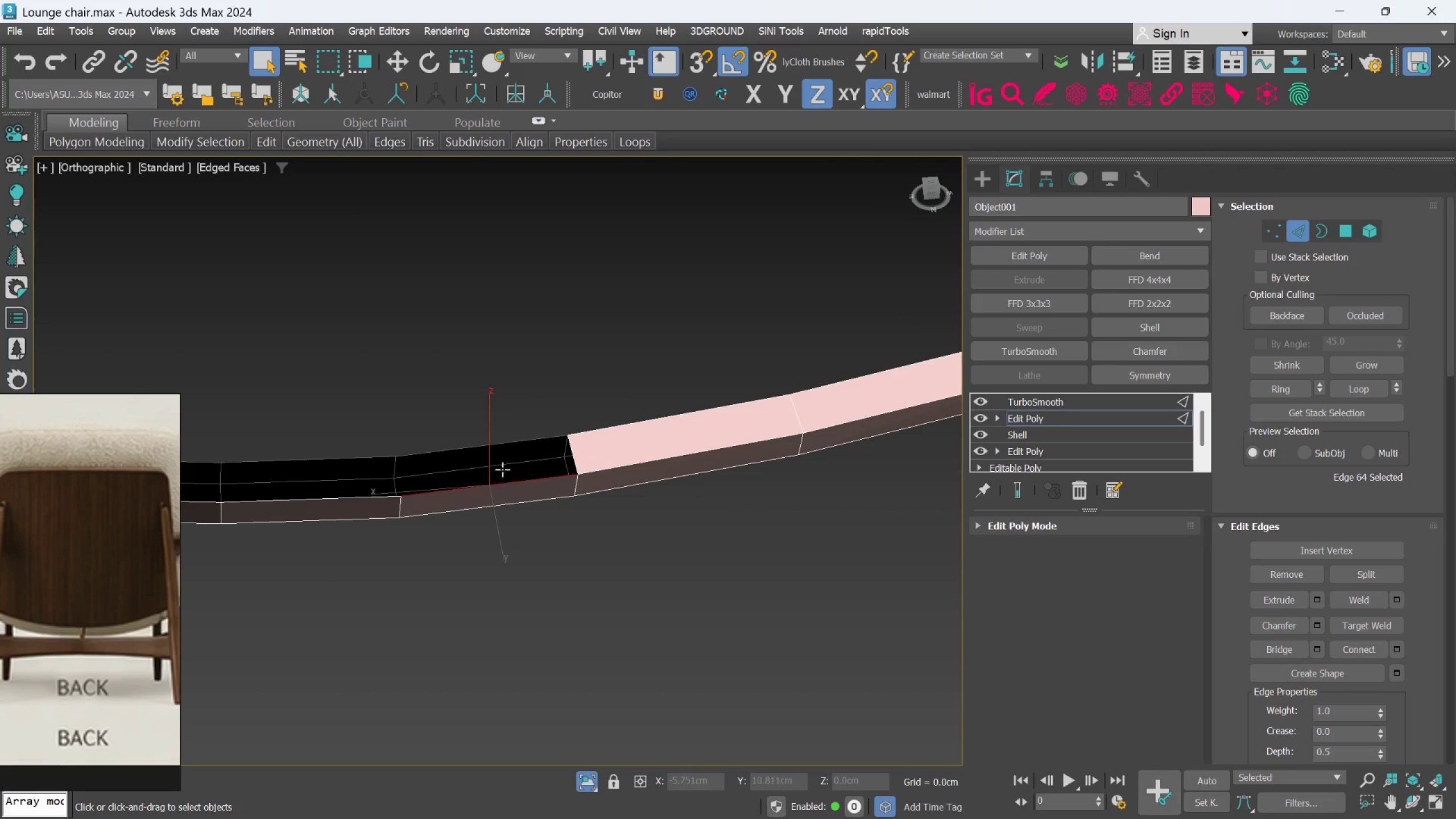 
hold_key(key=ControlLeft, duration=0.58)
left_click([507, 444])
 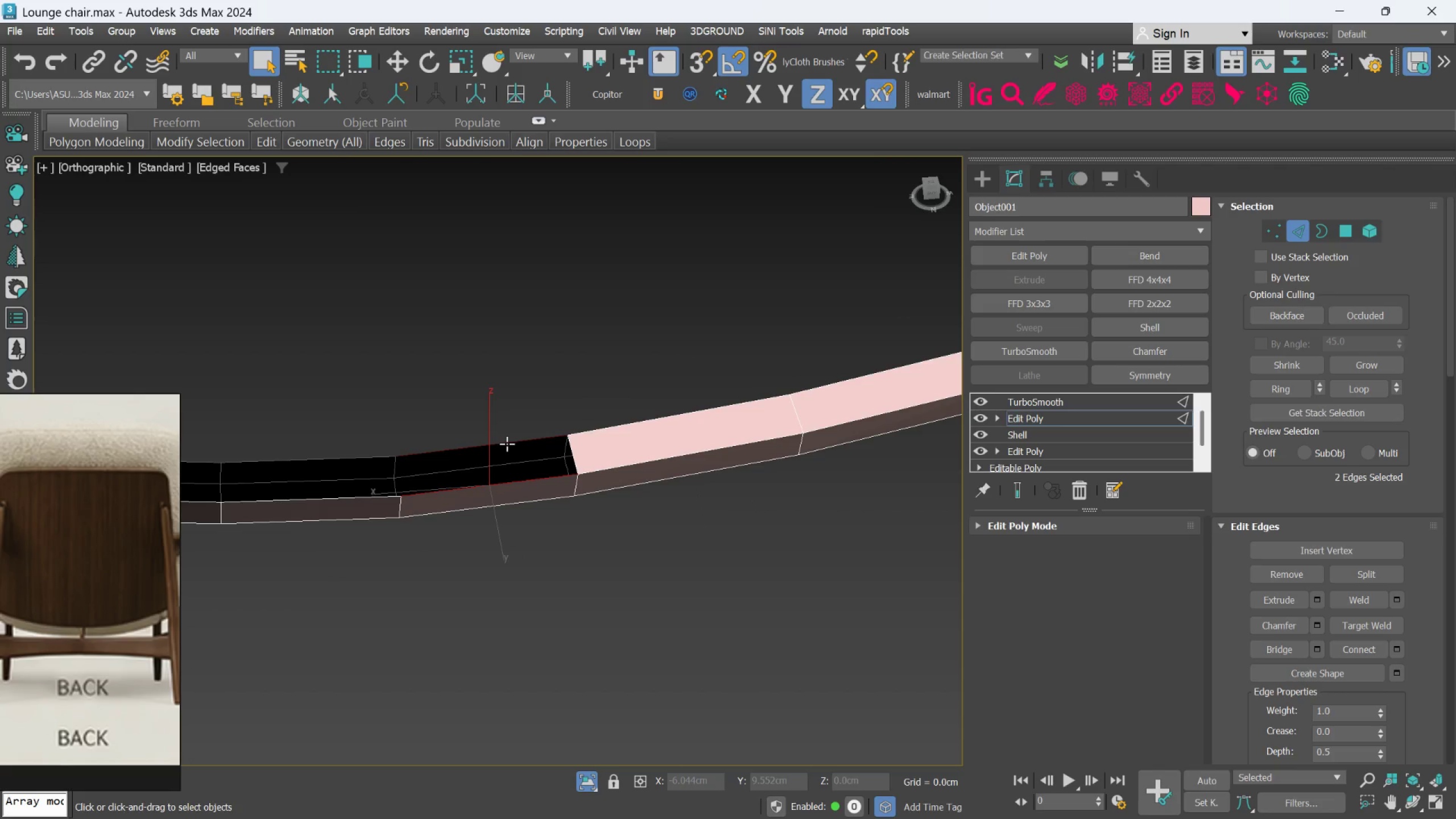 
hold_key(key=ControlLeft, duration=3.67)
left_click([1270, 642])
 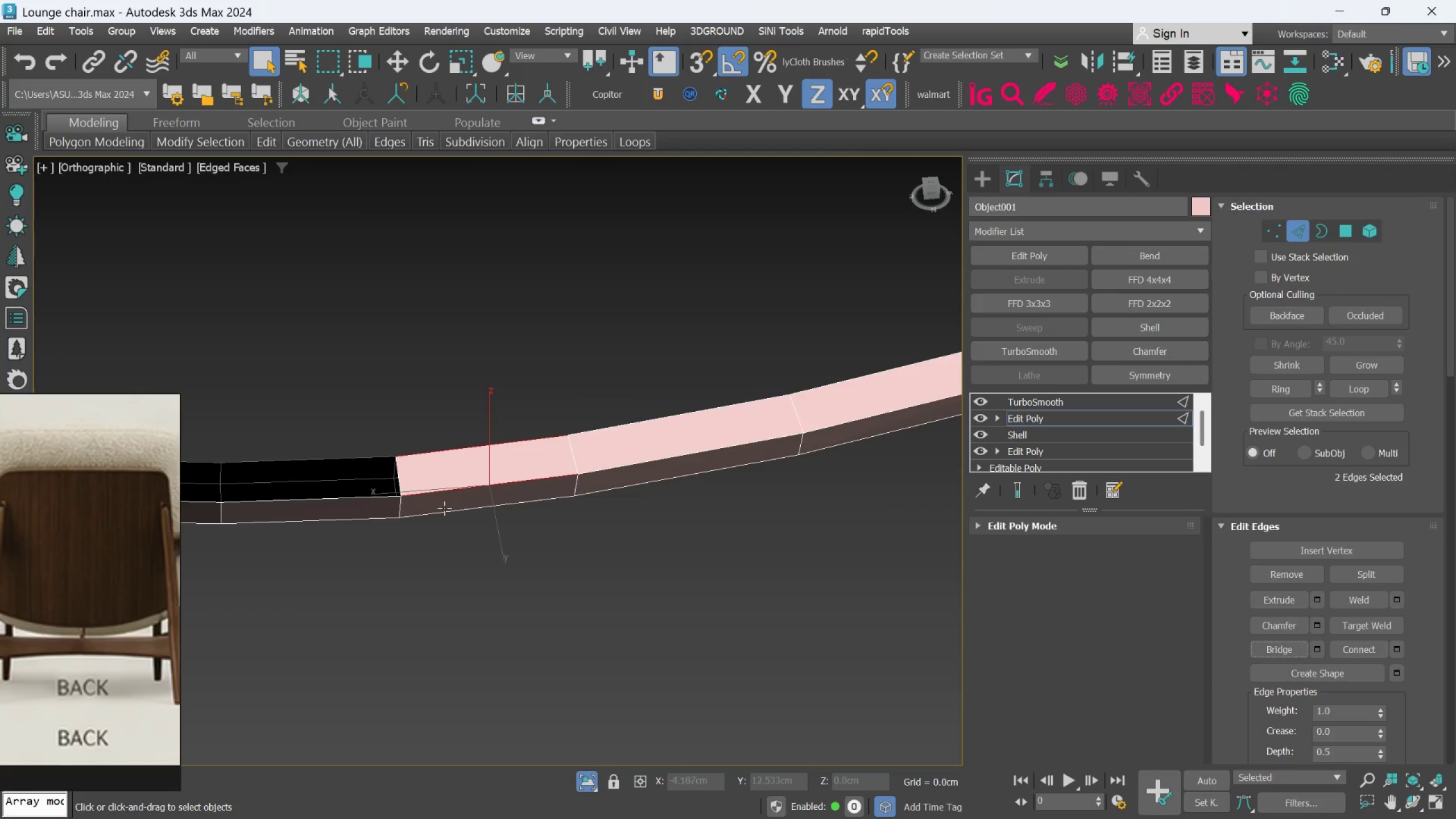 
key(Alt+AltLeft)
 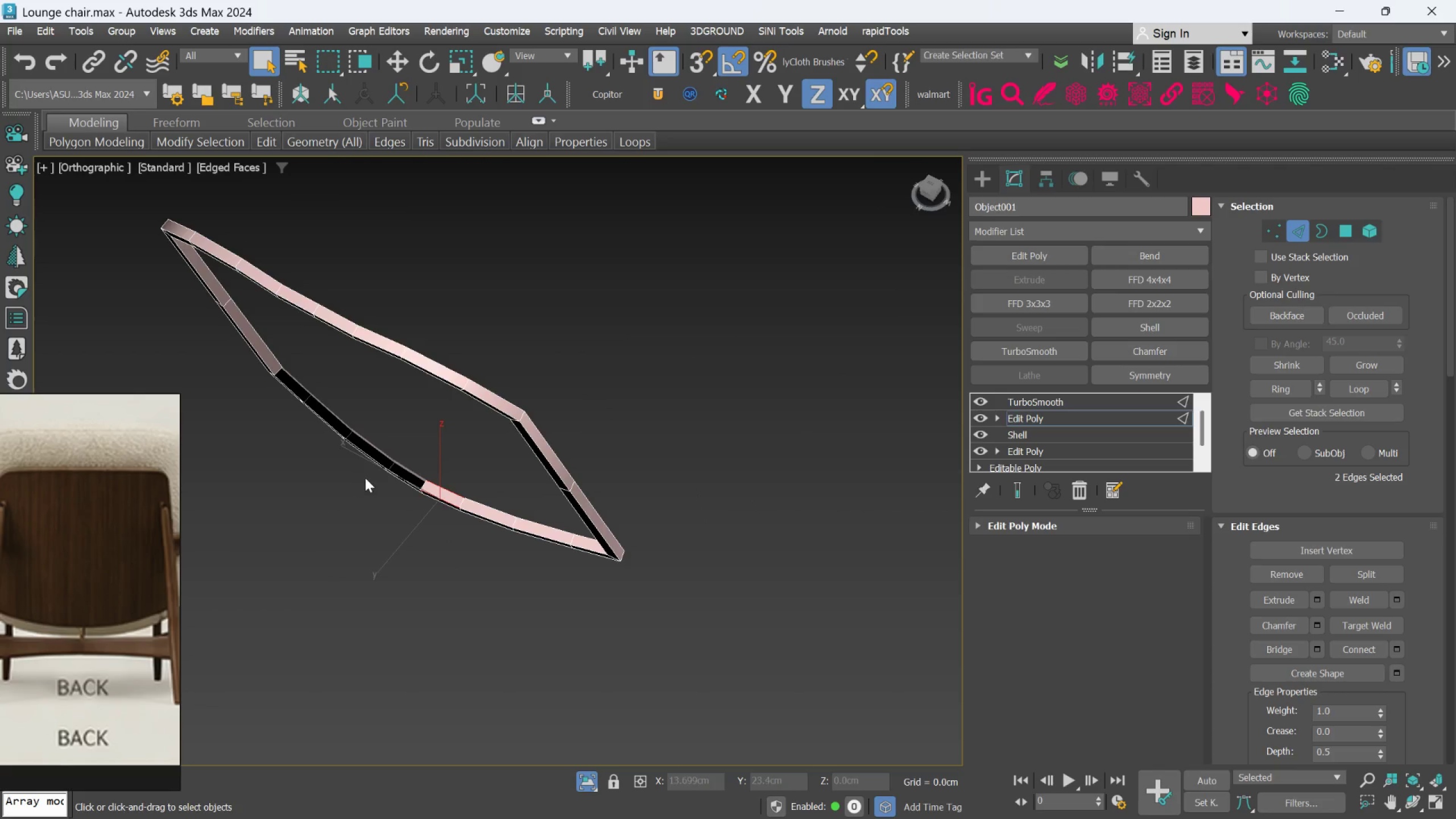 
scroll: coordinate [428, 503], scroll_direction: down, amount: 4.0
 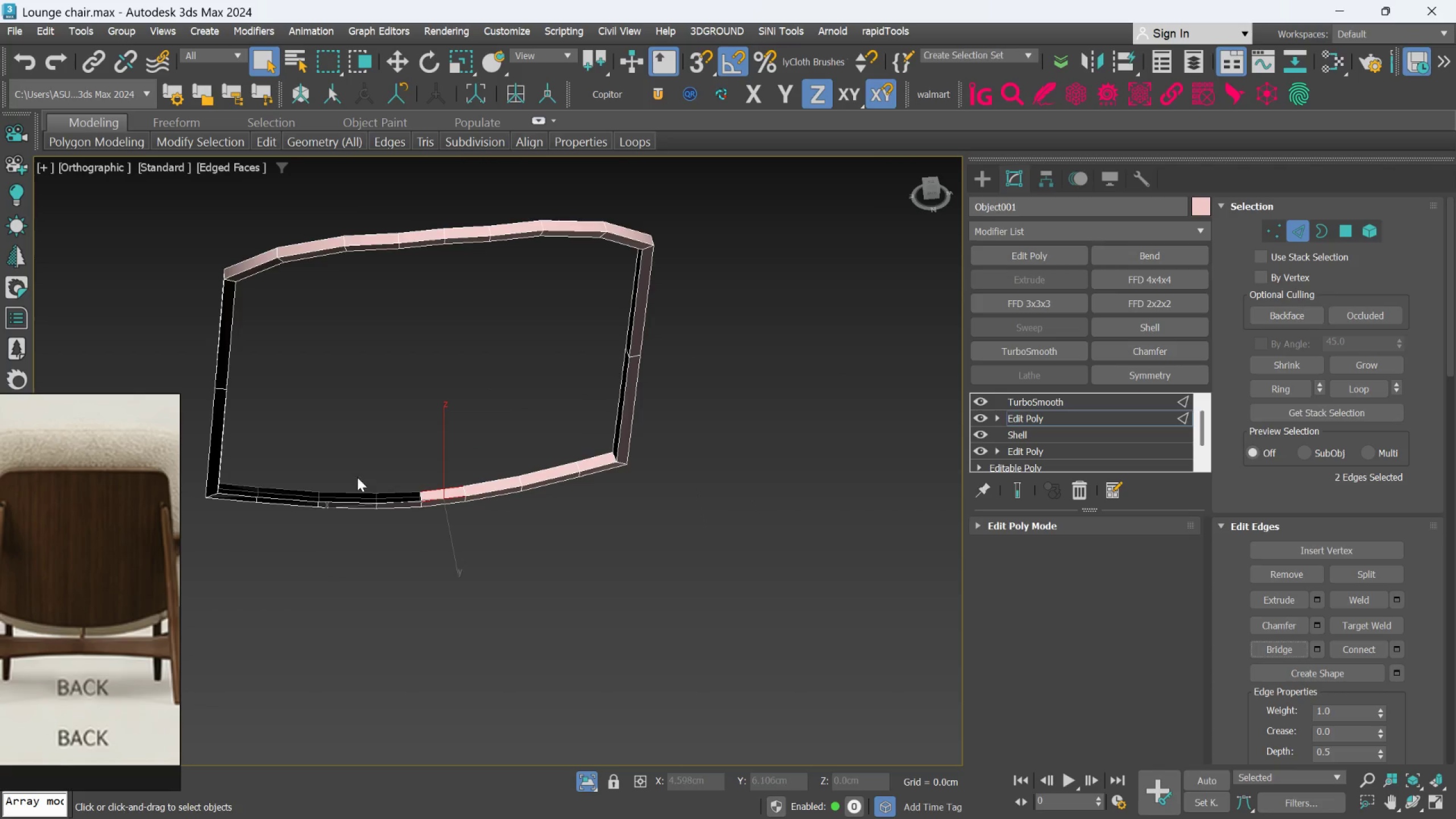 
hold_key(key=AltLeft, duration=0.42)
 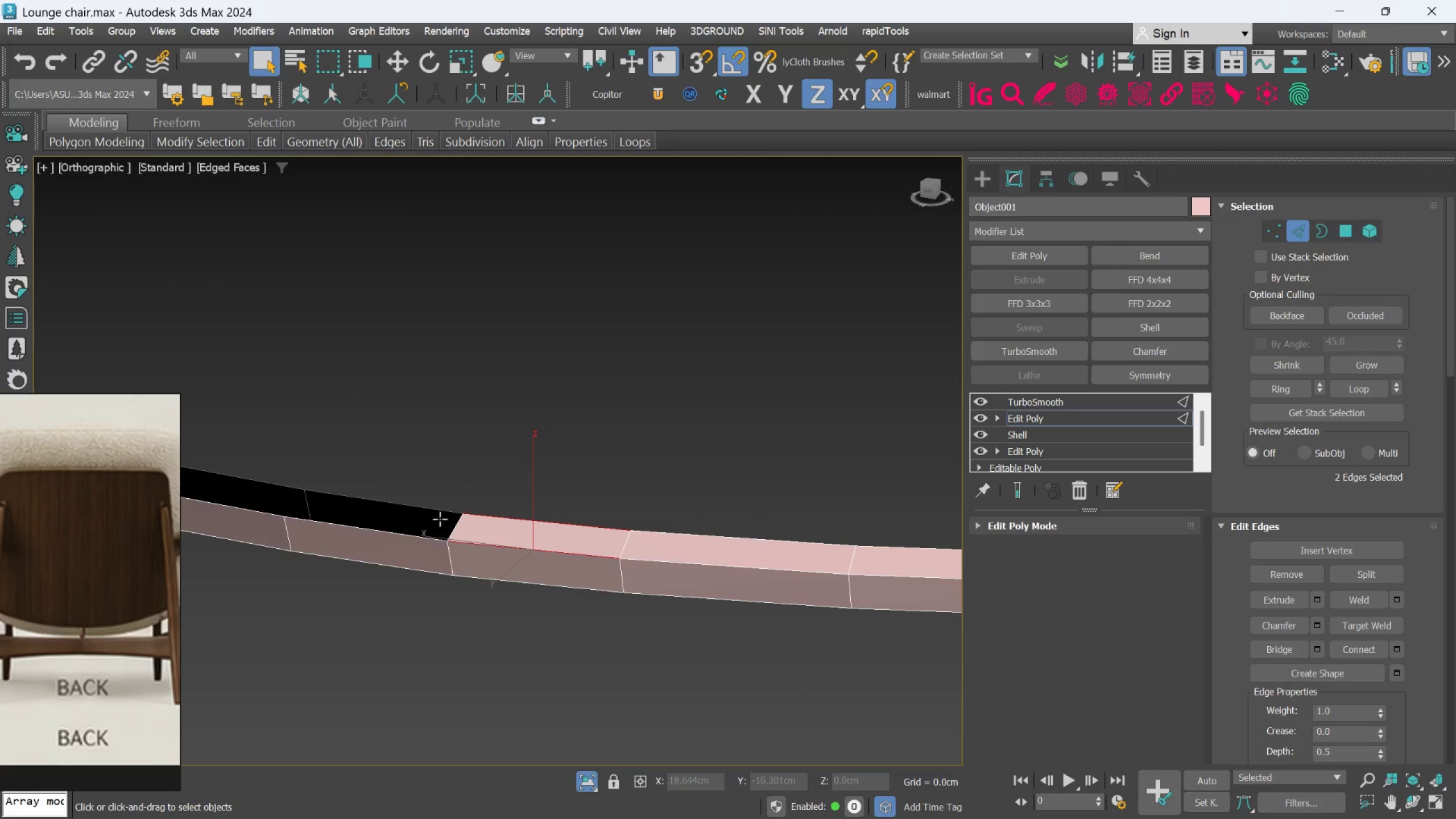 
scroll: coordinate [499, 483], scroll_direction: up, amount: 4.0
 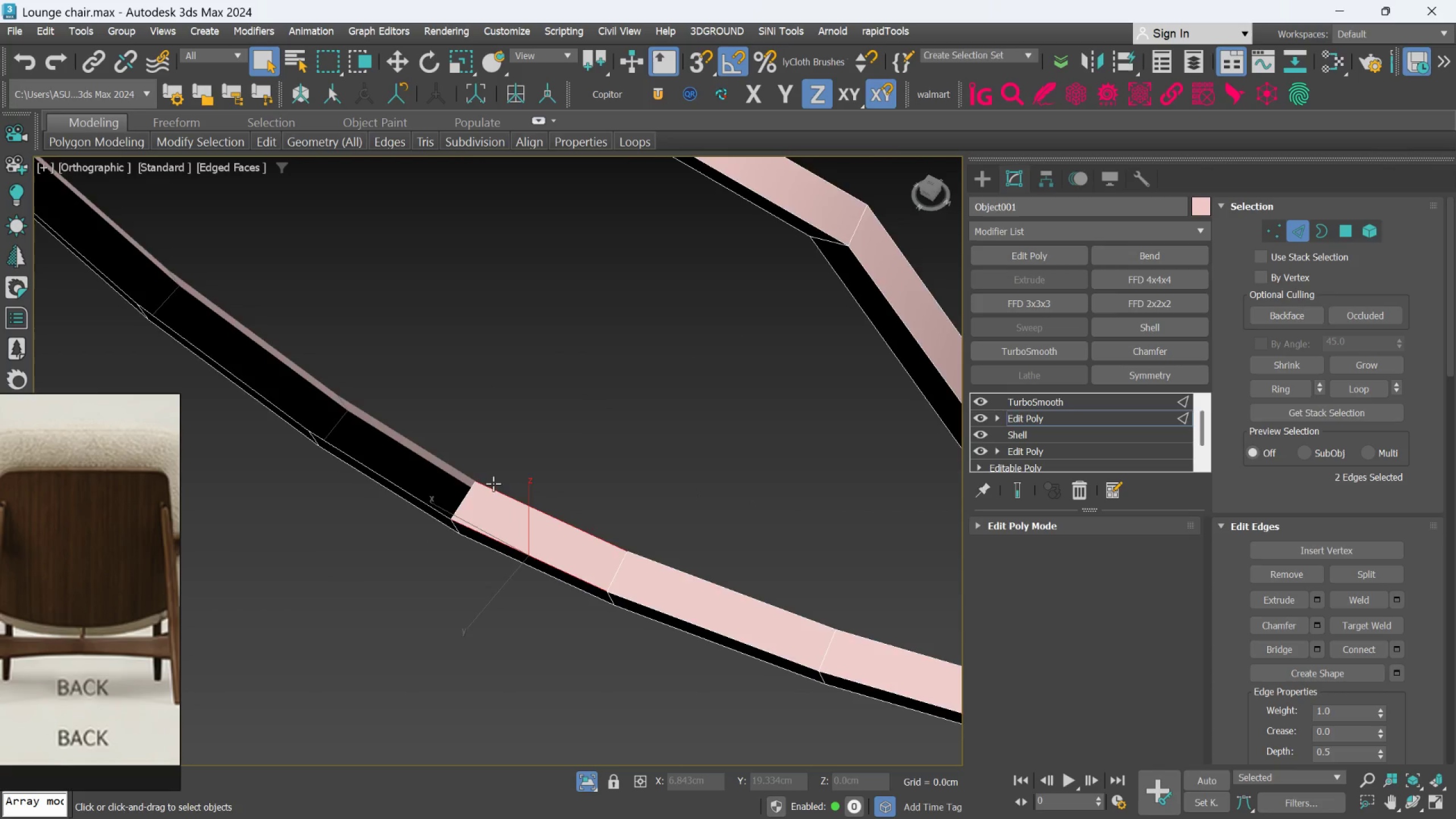 
left_click([435, 506])
 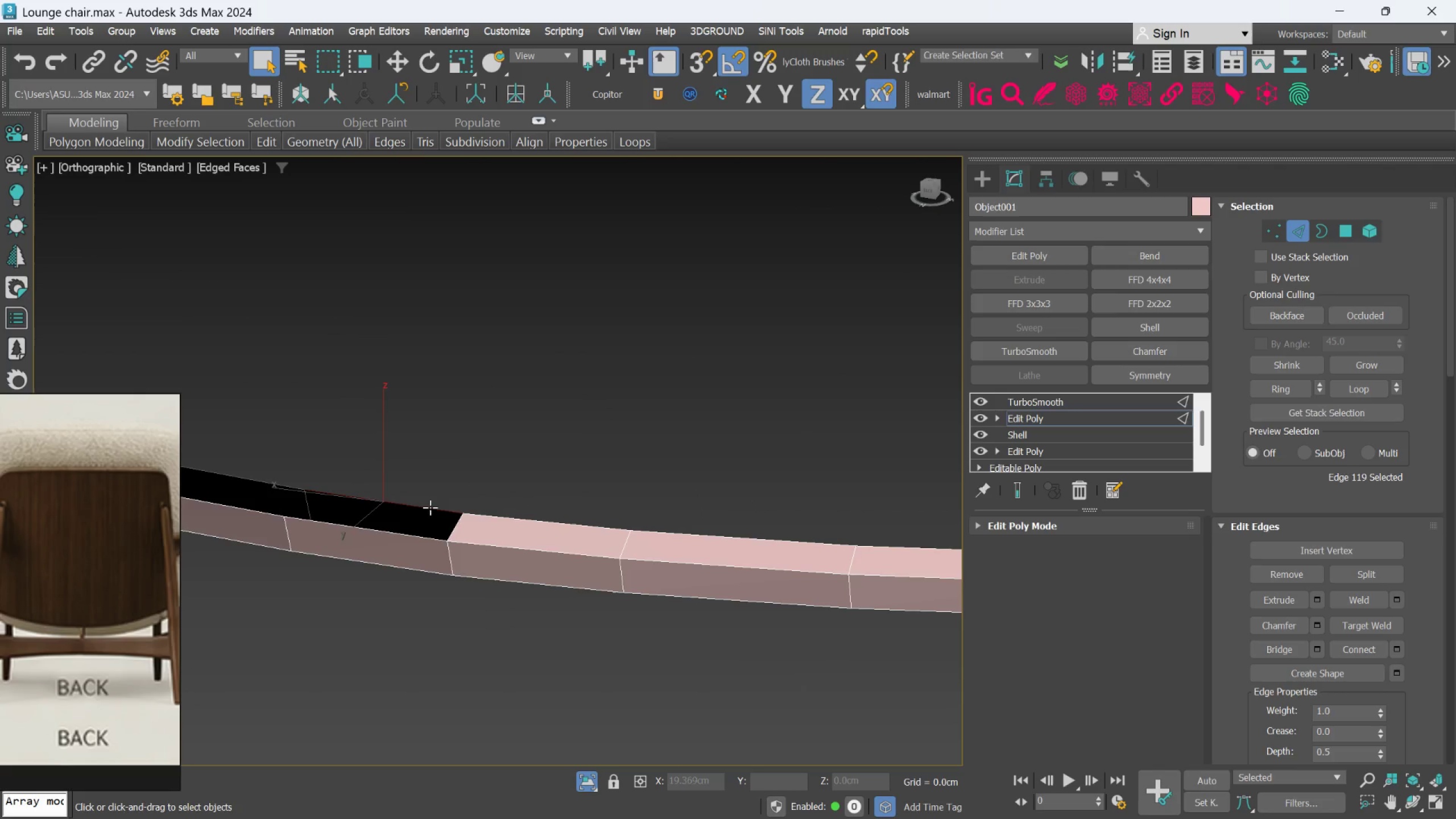 
hold_key(key=ControlLeft, duration=0.52)
double_click([384, 530])
 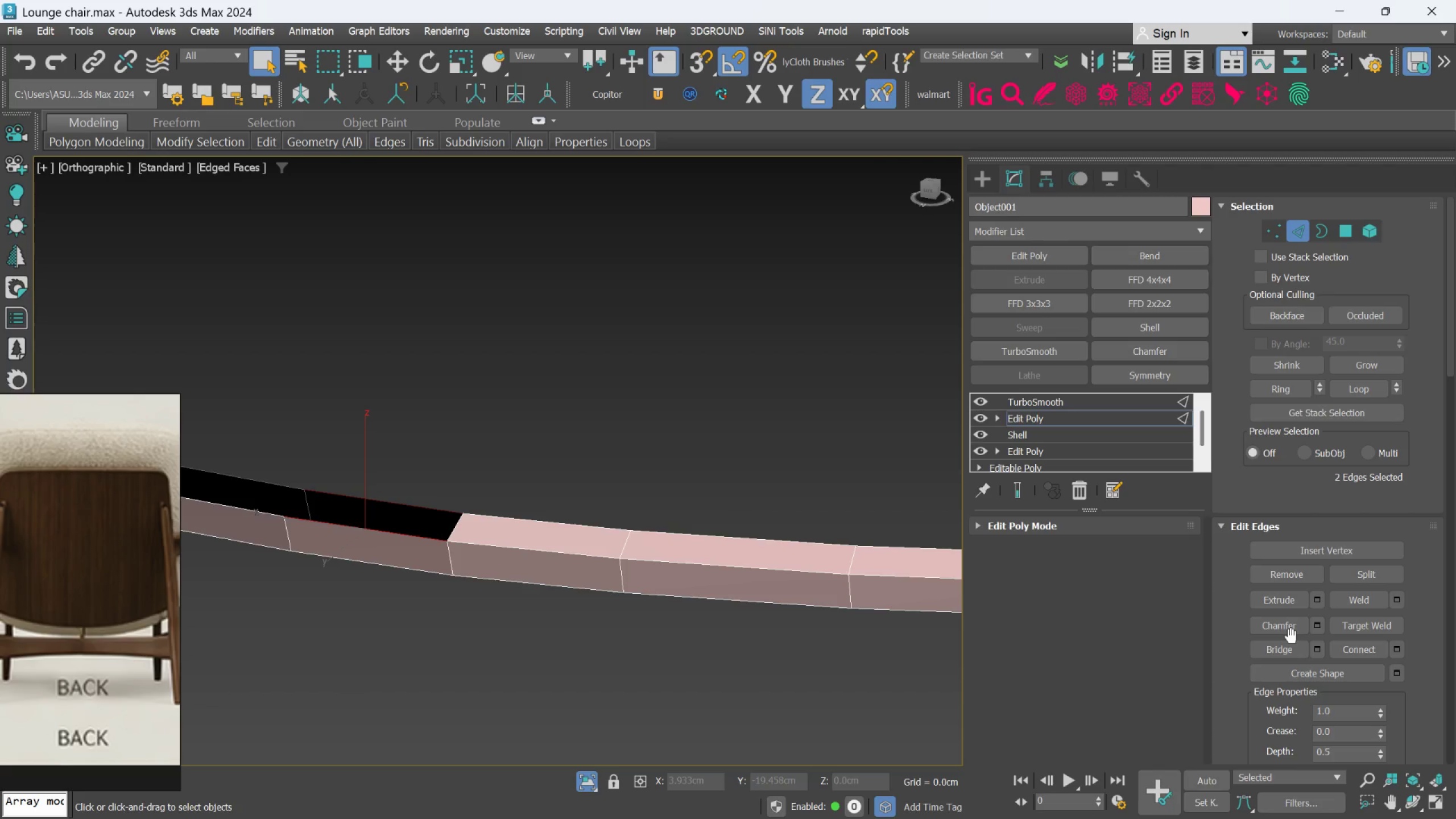 
left_click([1288, 647])
 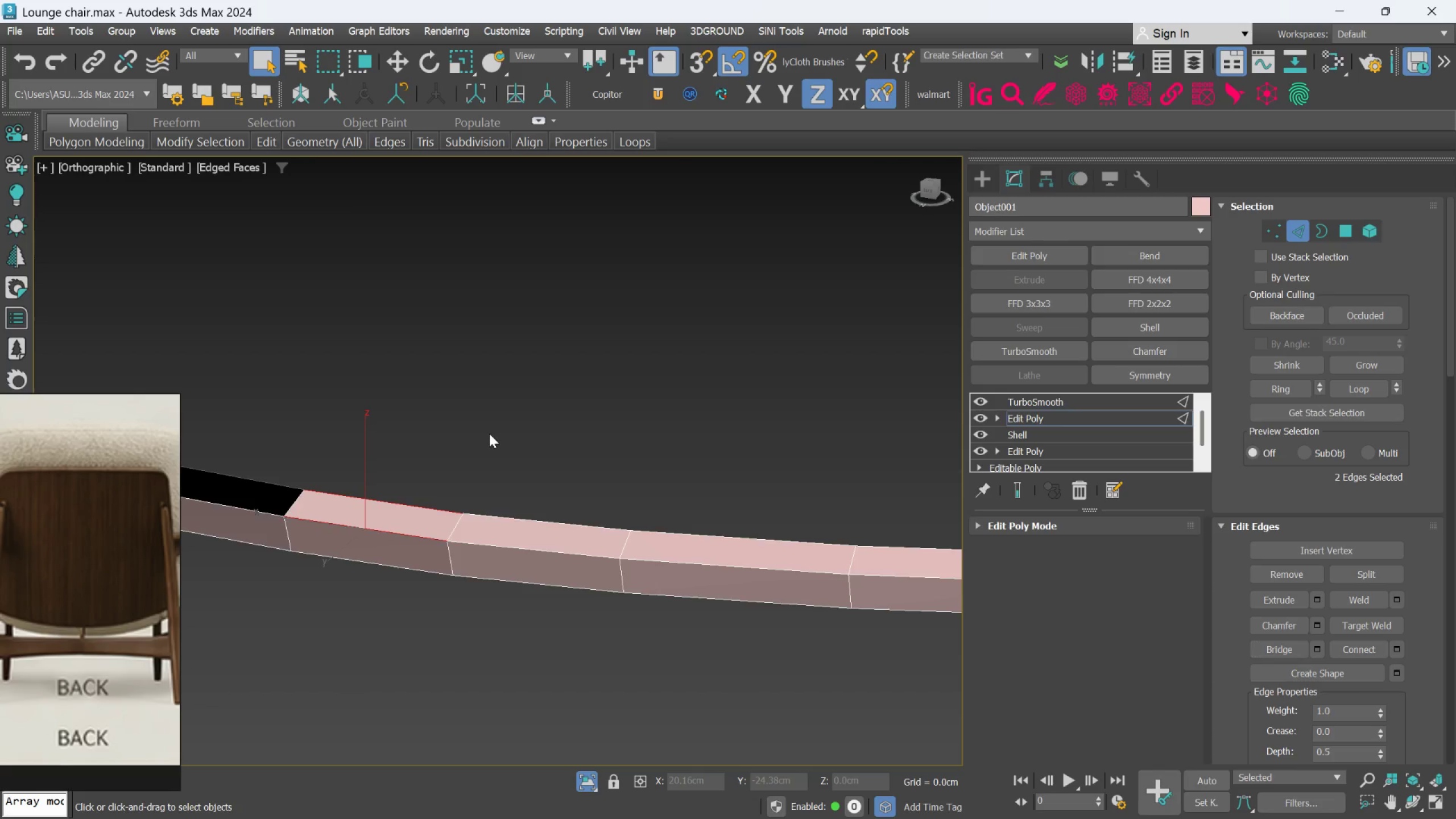 
scroll: coordinate [718, 415], scroll_direction: down, amount: 1.0
 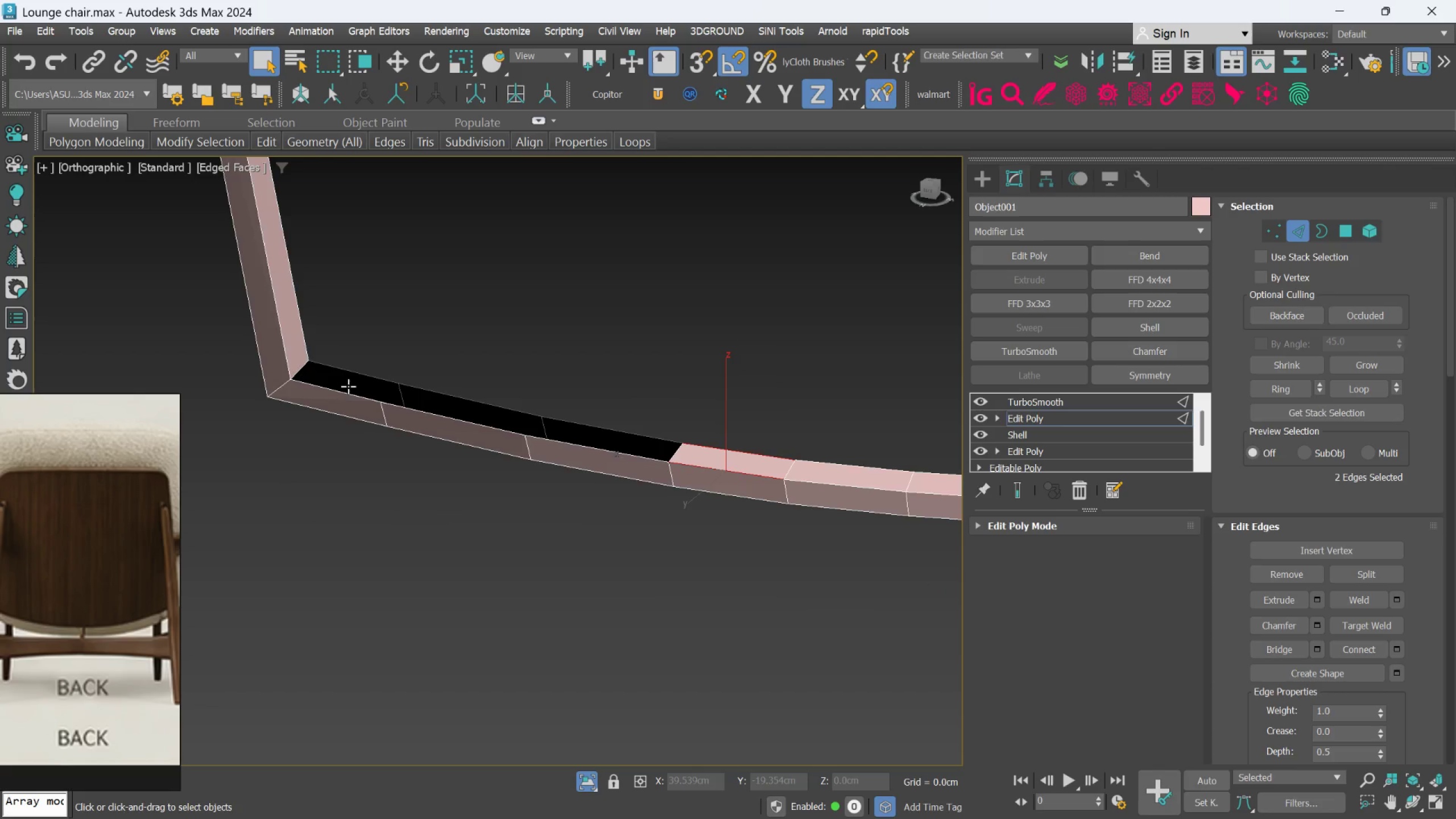 
left_click([357, 370])
 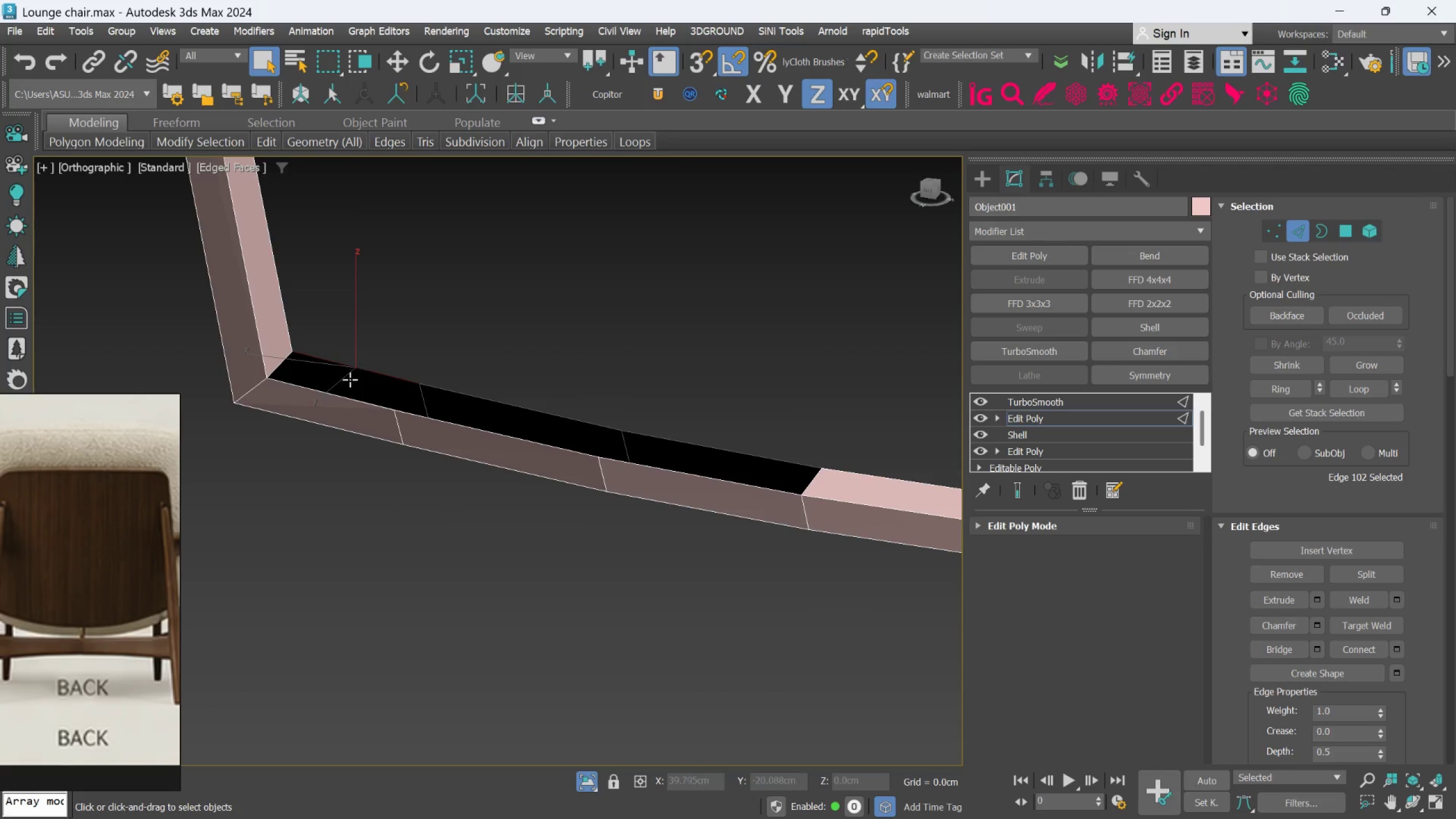 
scroll: coordinate [348, 382], scroll_direction: up, amount: 1.0
 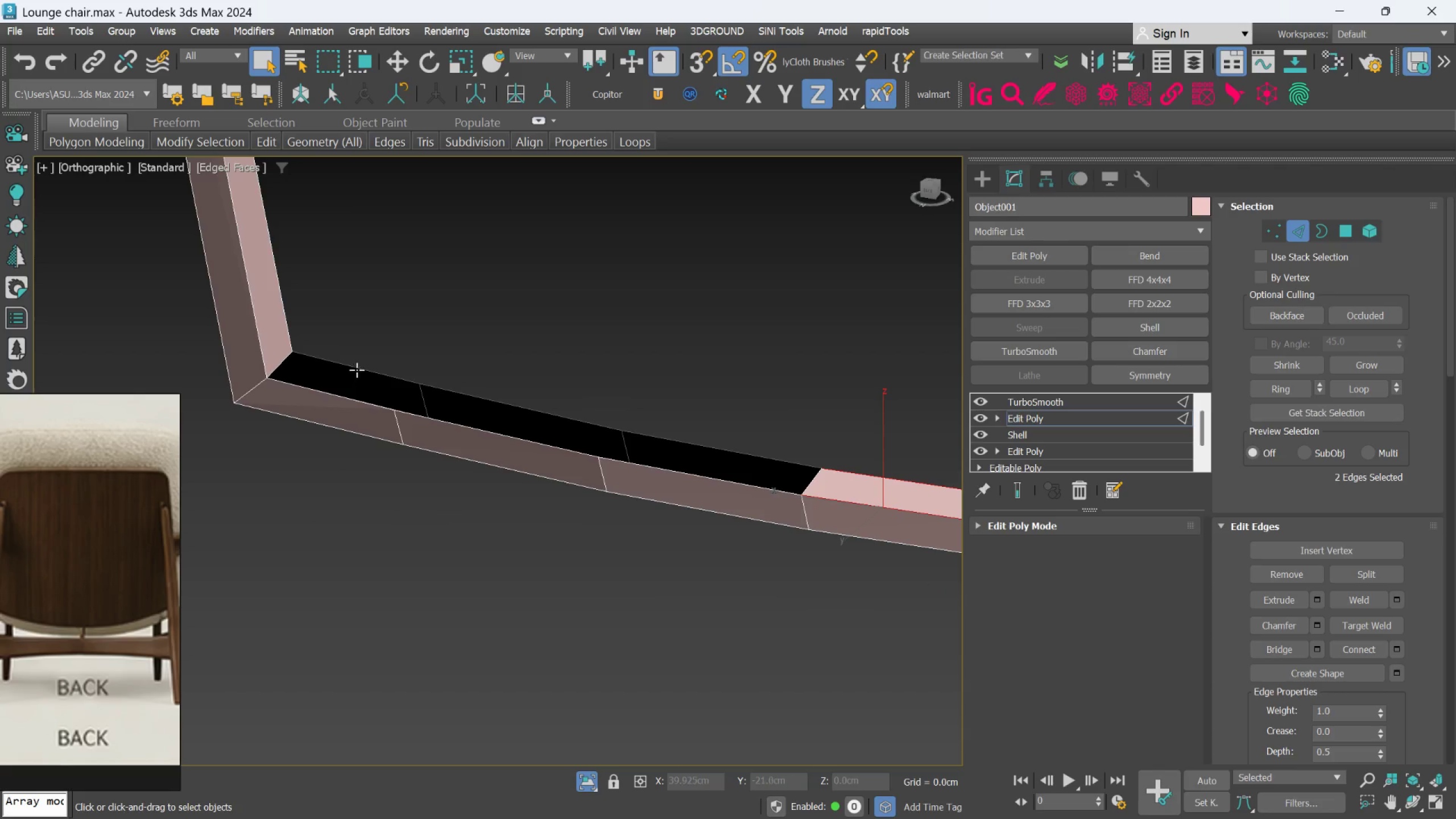 
hold_key(key=ControlLeft, duration=0.58)
left_click([339, 390])
 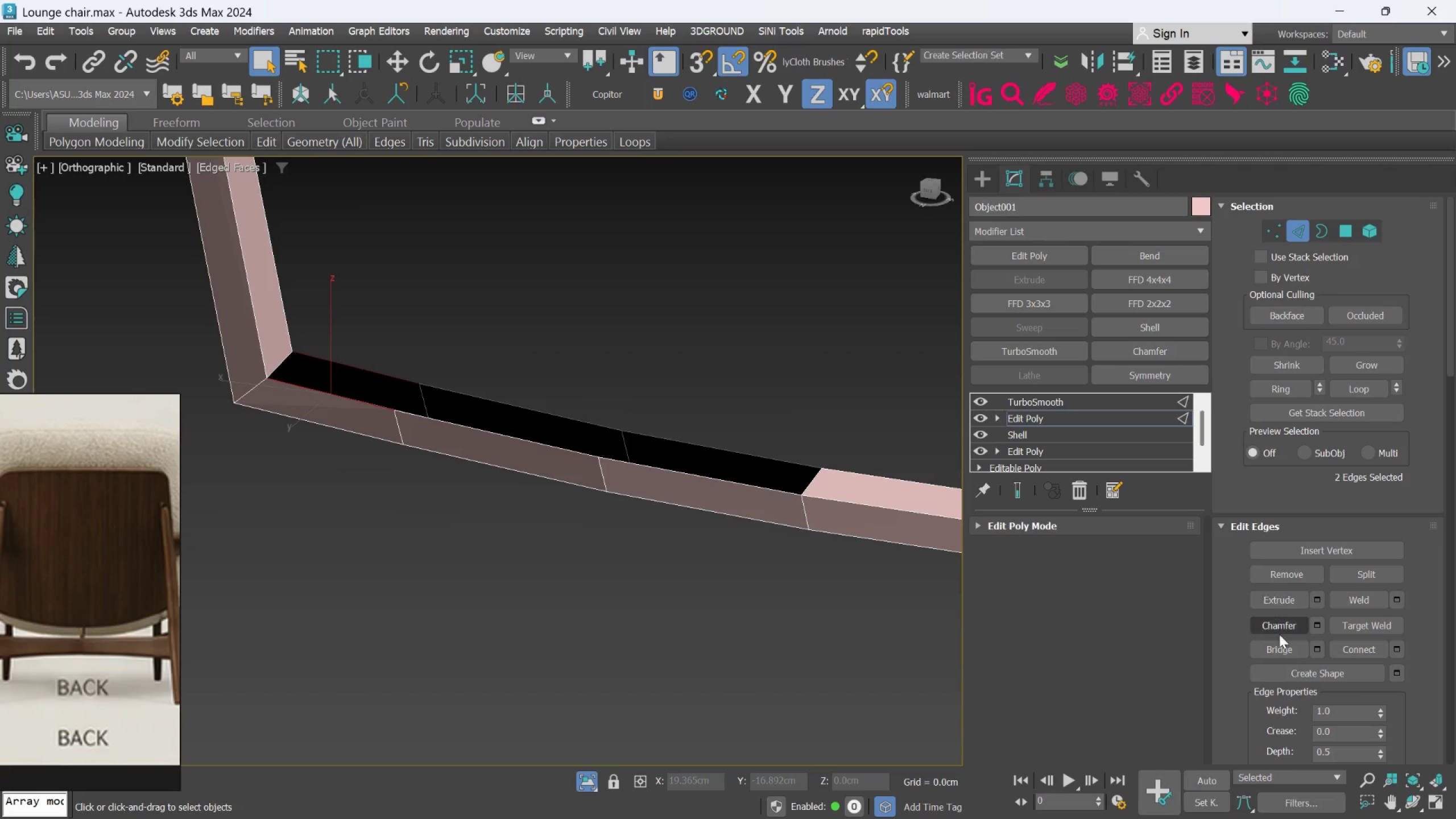 
left_click([1277, 643])
 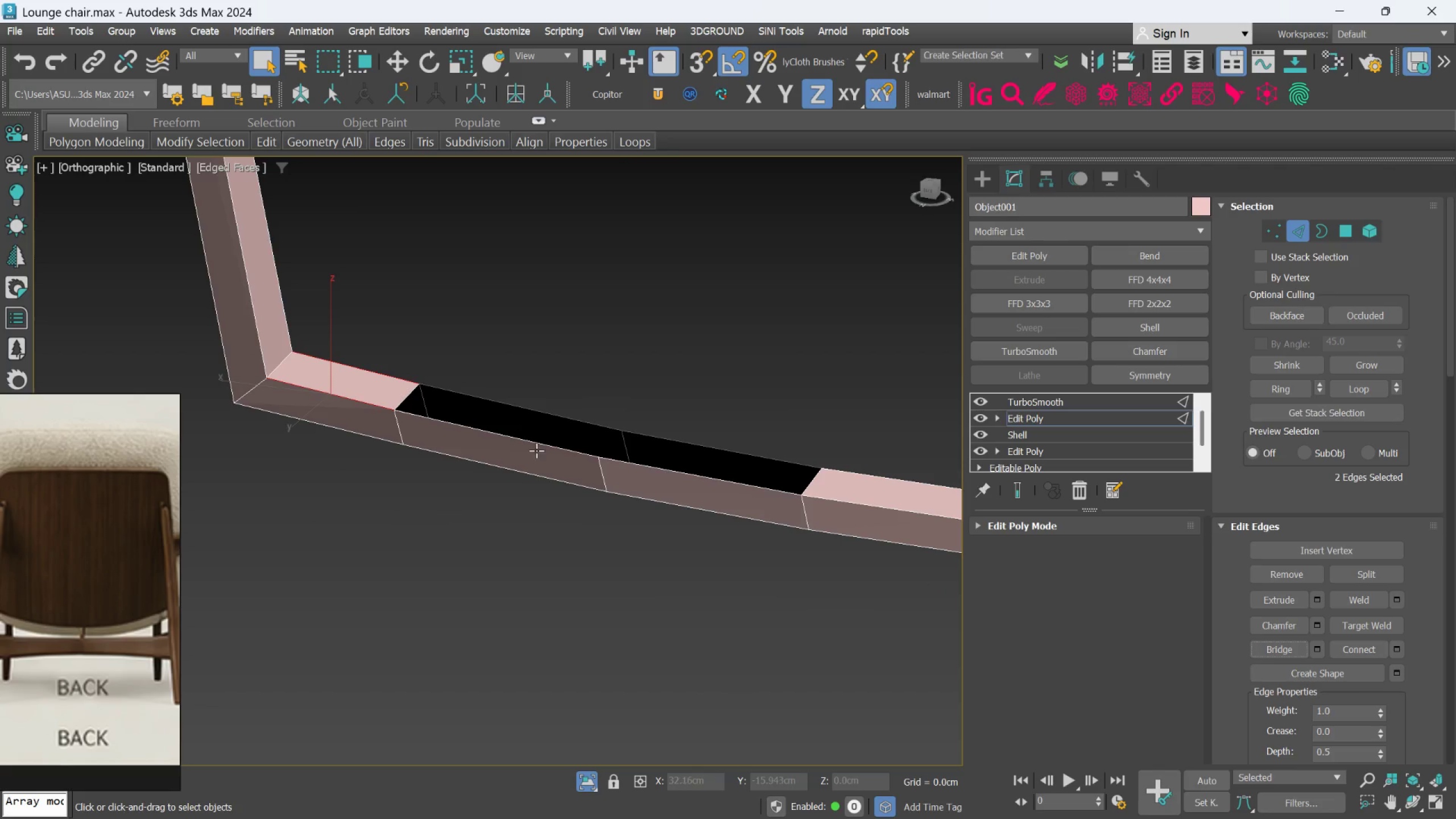 
left_click([539, 445])
 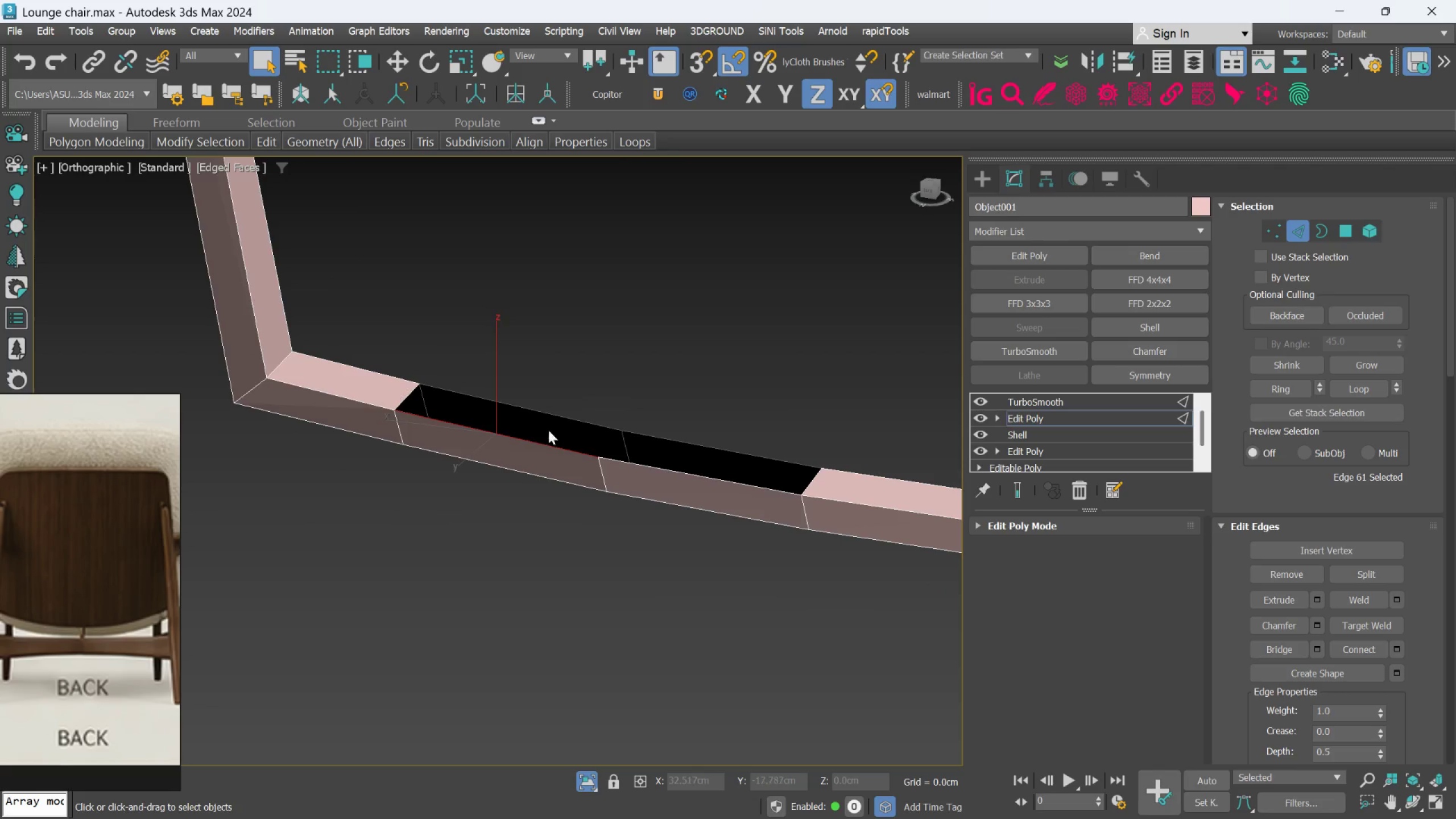 
hold_key(key=ControlLeft, duration=0.62)
left_click([555, 419])
 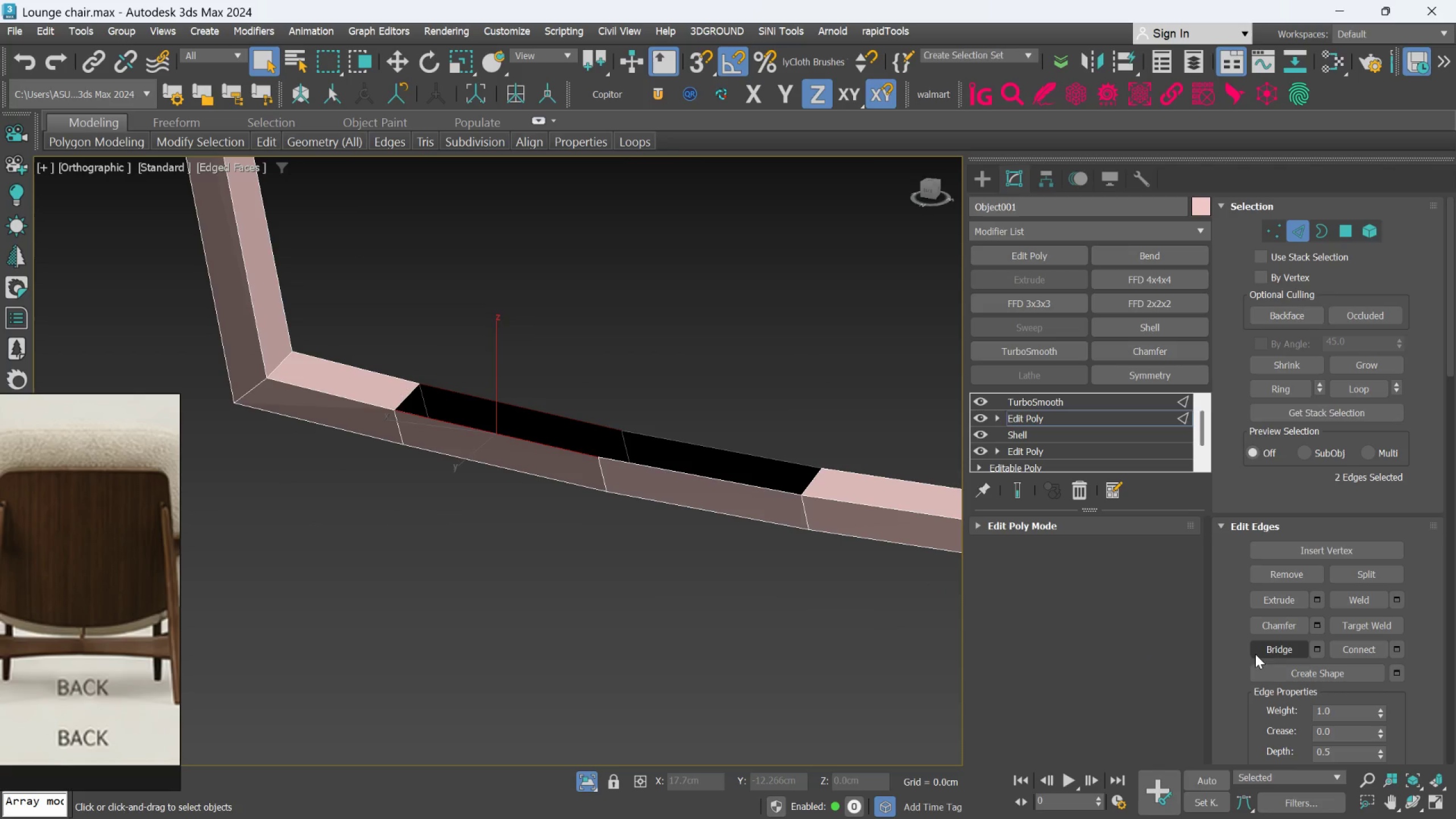 
left_click([1256, 651])
 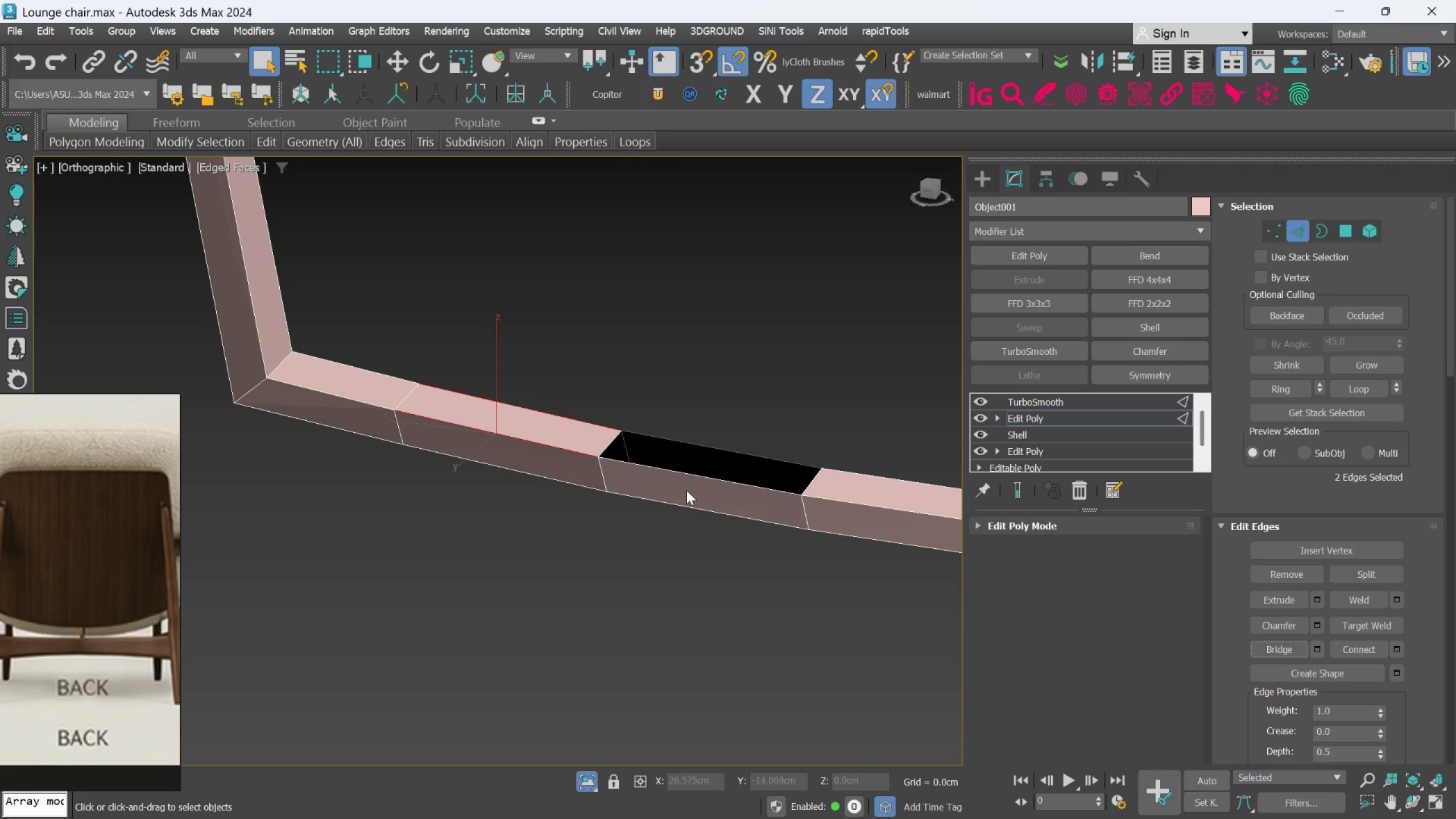 
left_click([685, 477])
 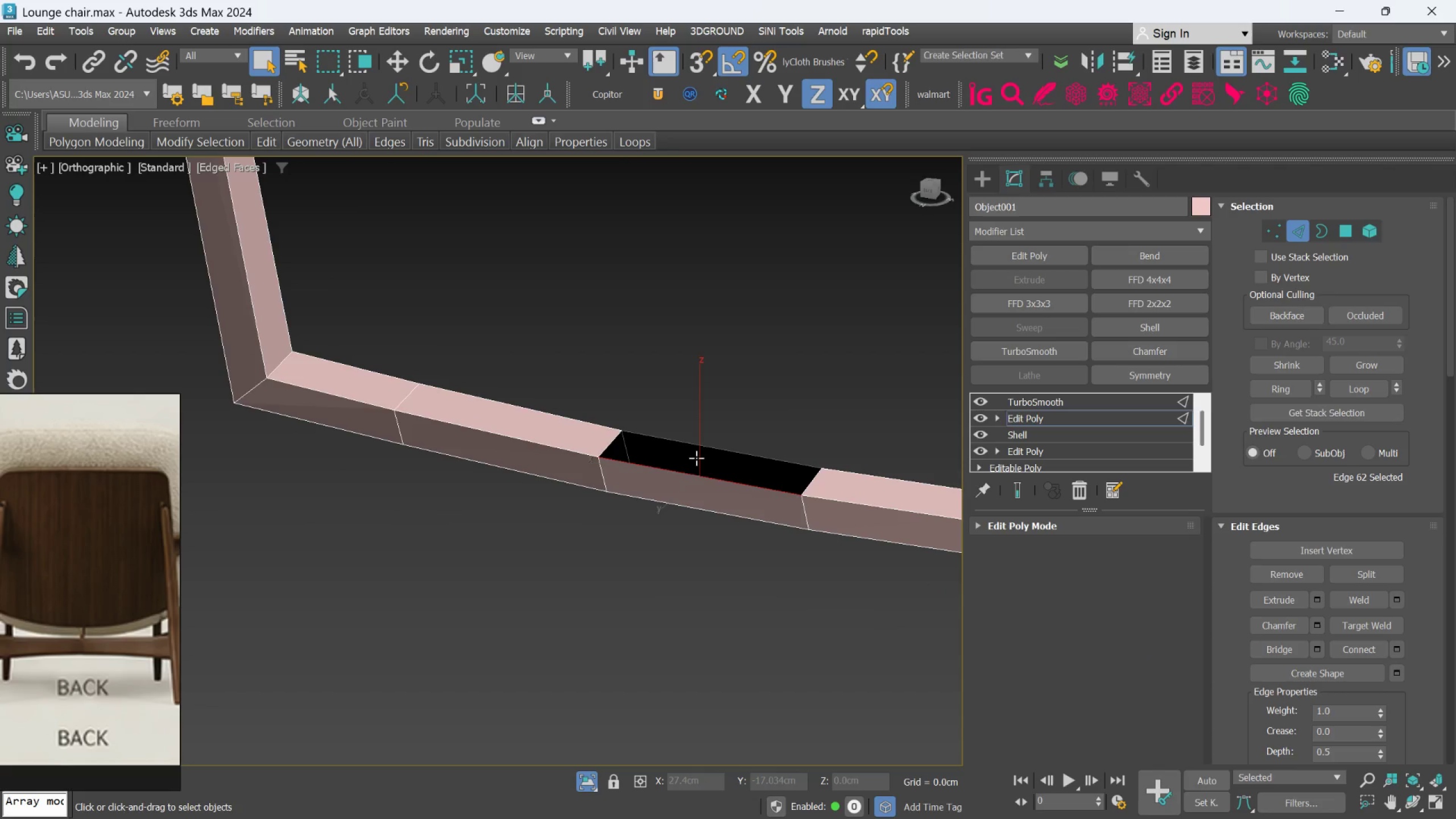 
hold_key(key=ControlLeft, duration=0.59)
left_click([699, 444])
 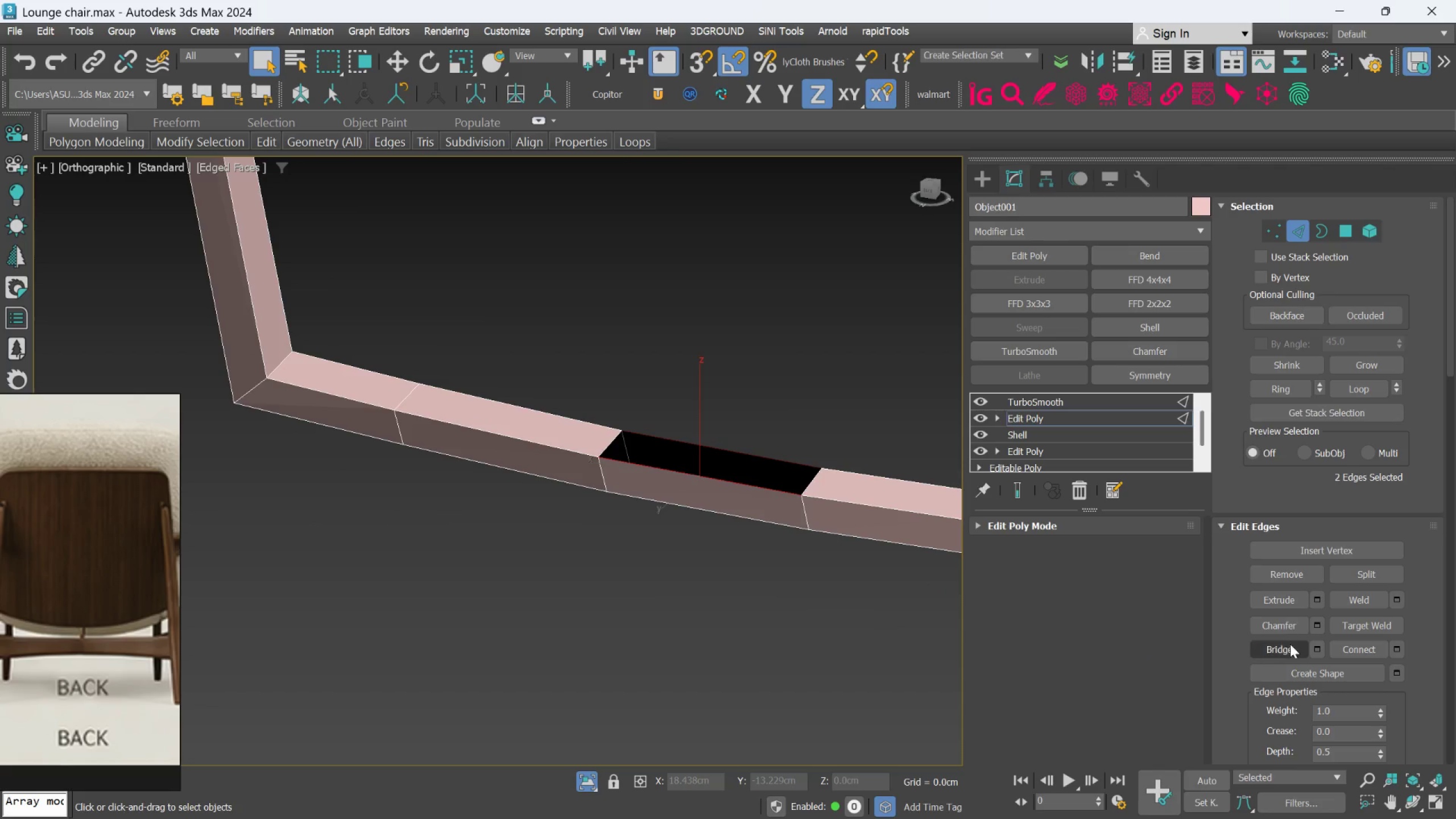 
left_click([1288, 648])
 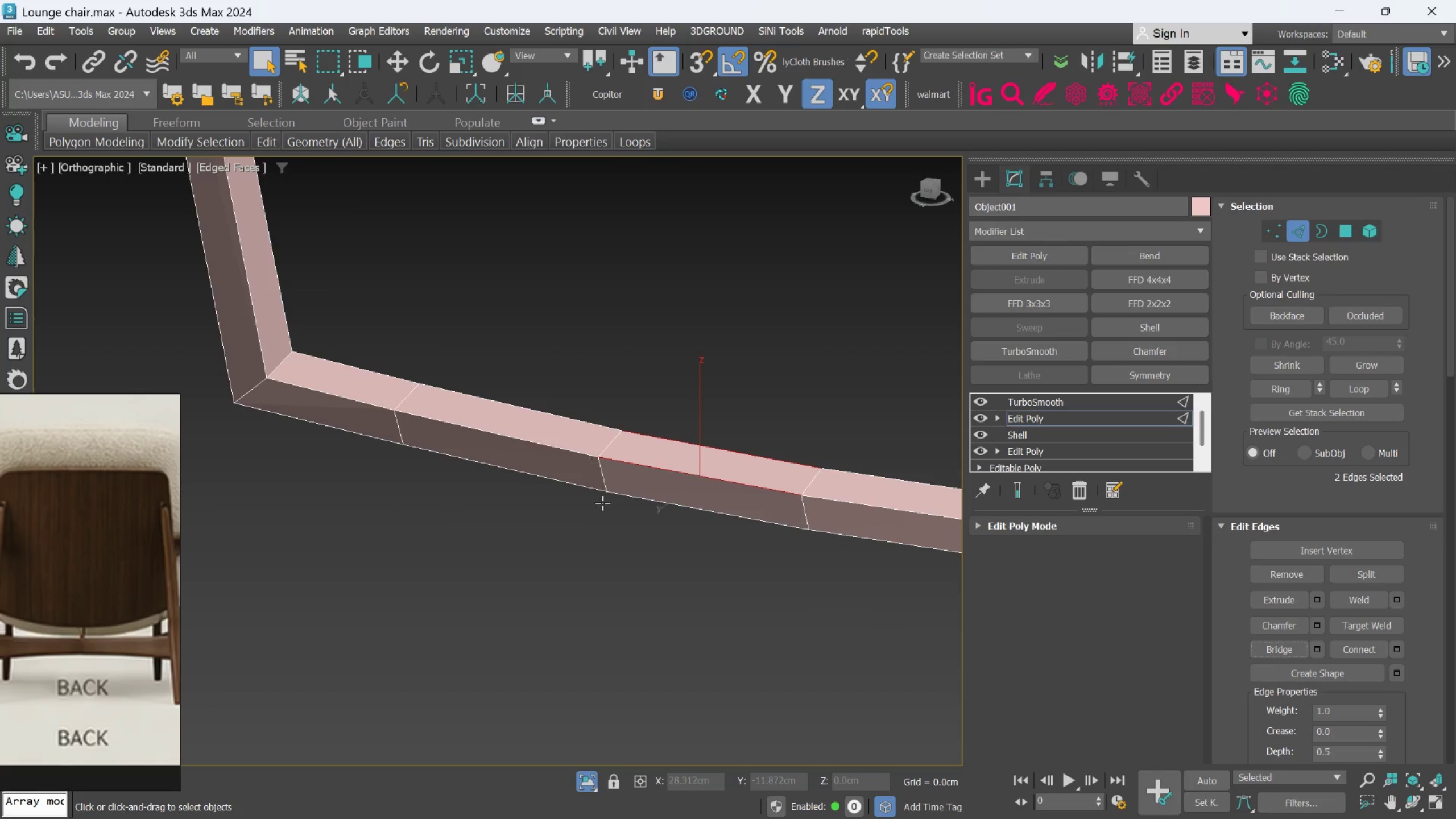 
hold_key(key=AltLeft, duration=0.39)
 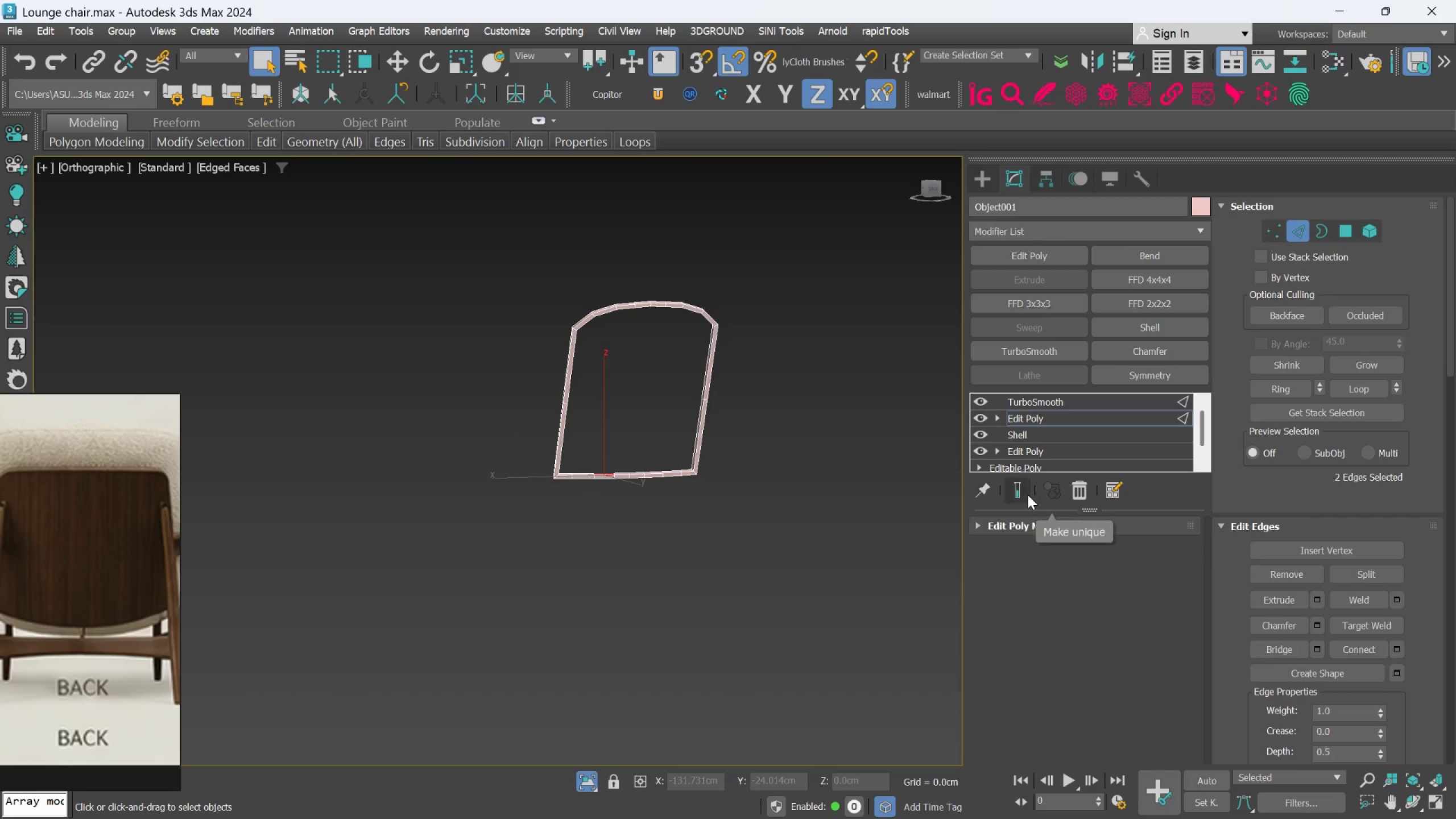 
scroll: coordinate [594, 474], scroll_direction: down, amount: 7.0
 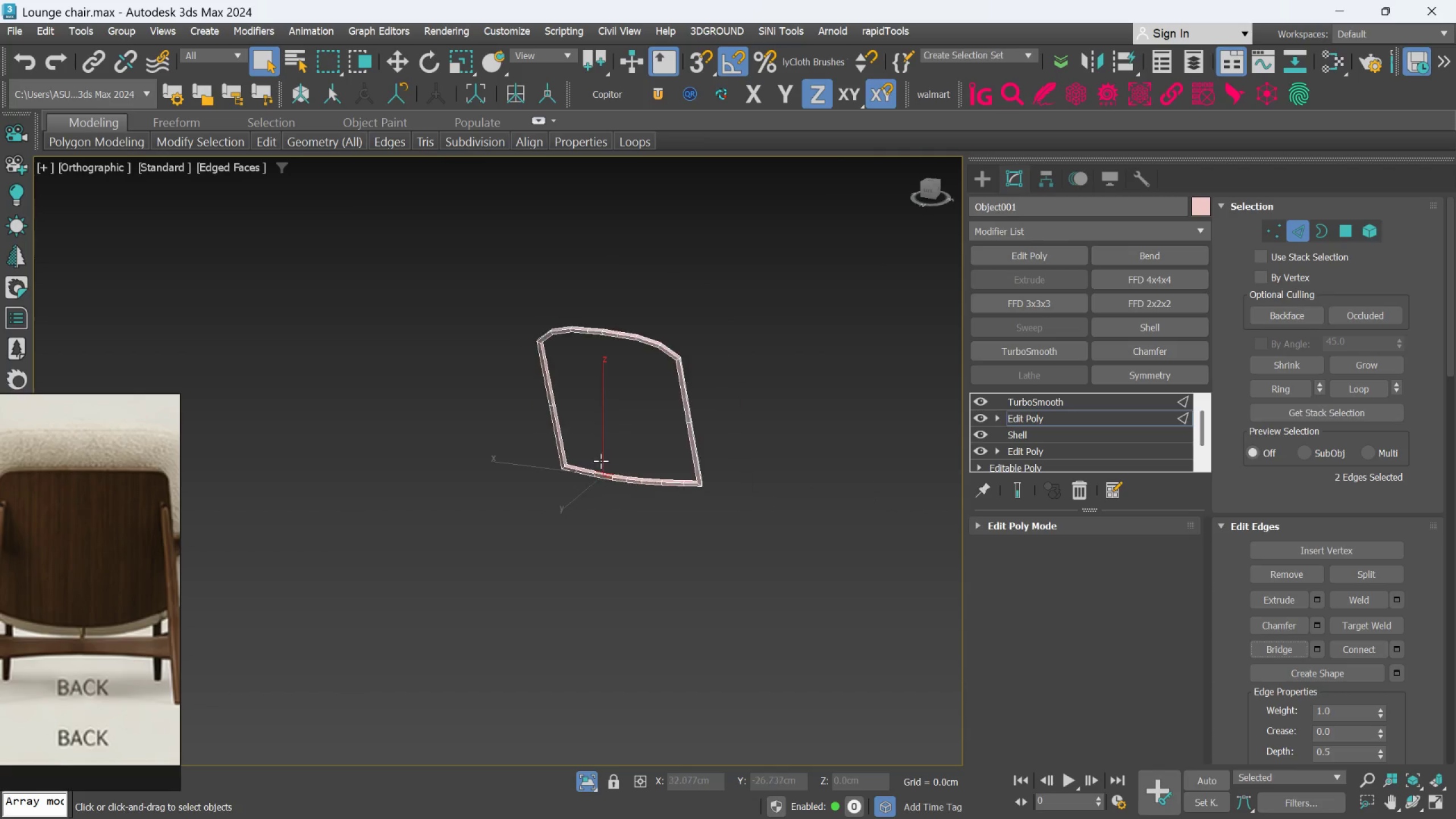 
left_click([1027, 495])
 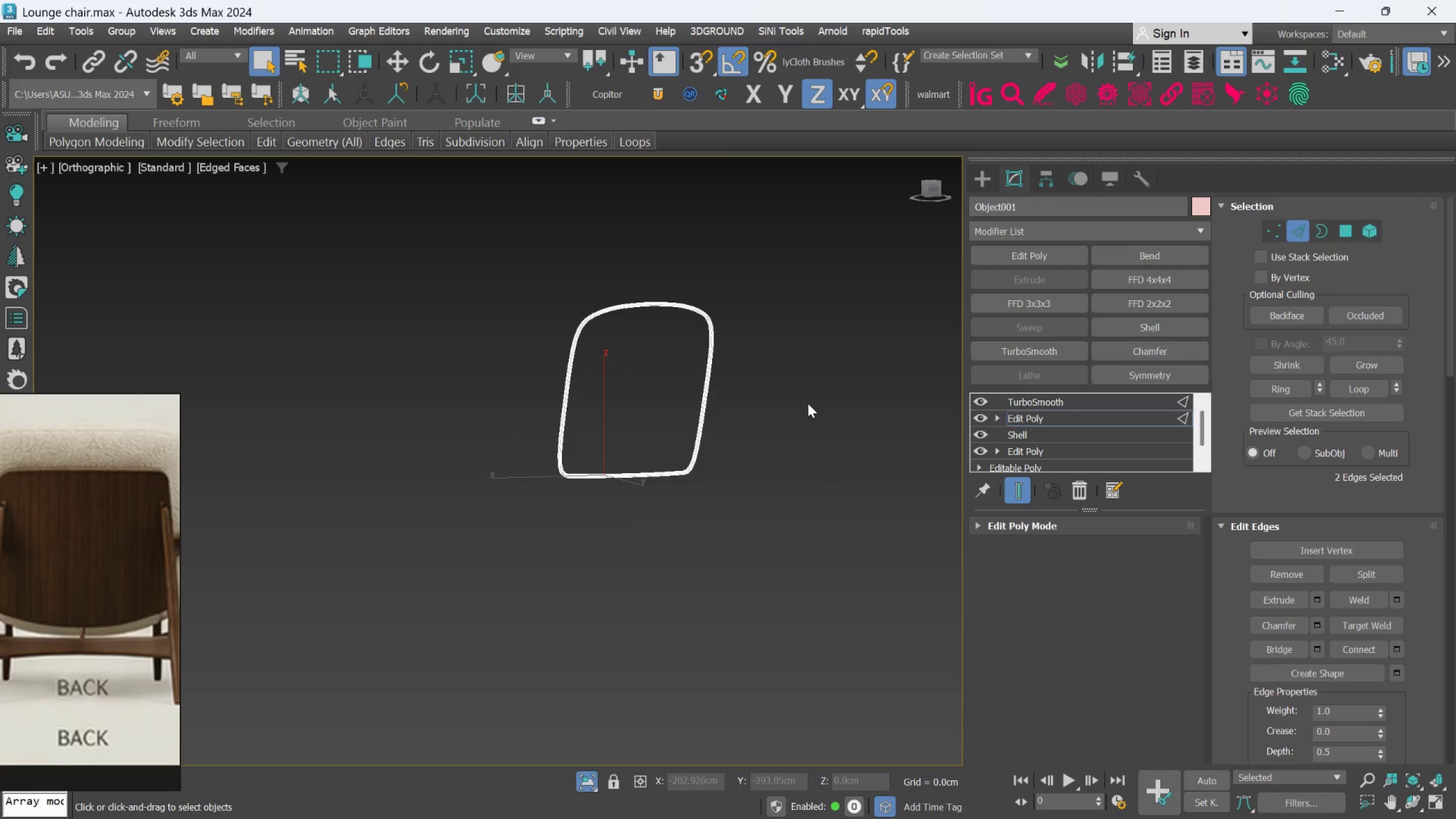 
scroll: coordinate [697, 337], scroll_direction: up, amount: 5.0
 